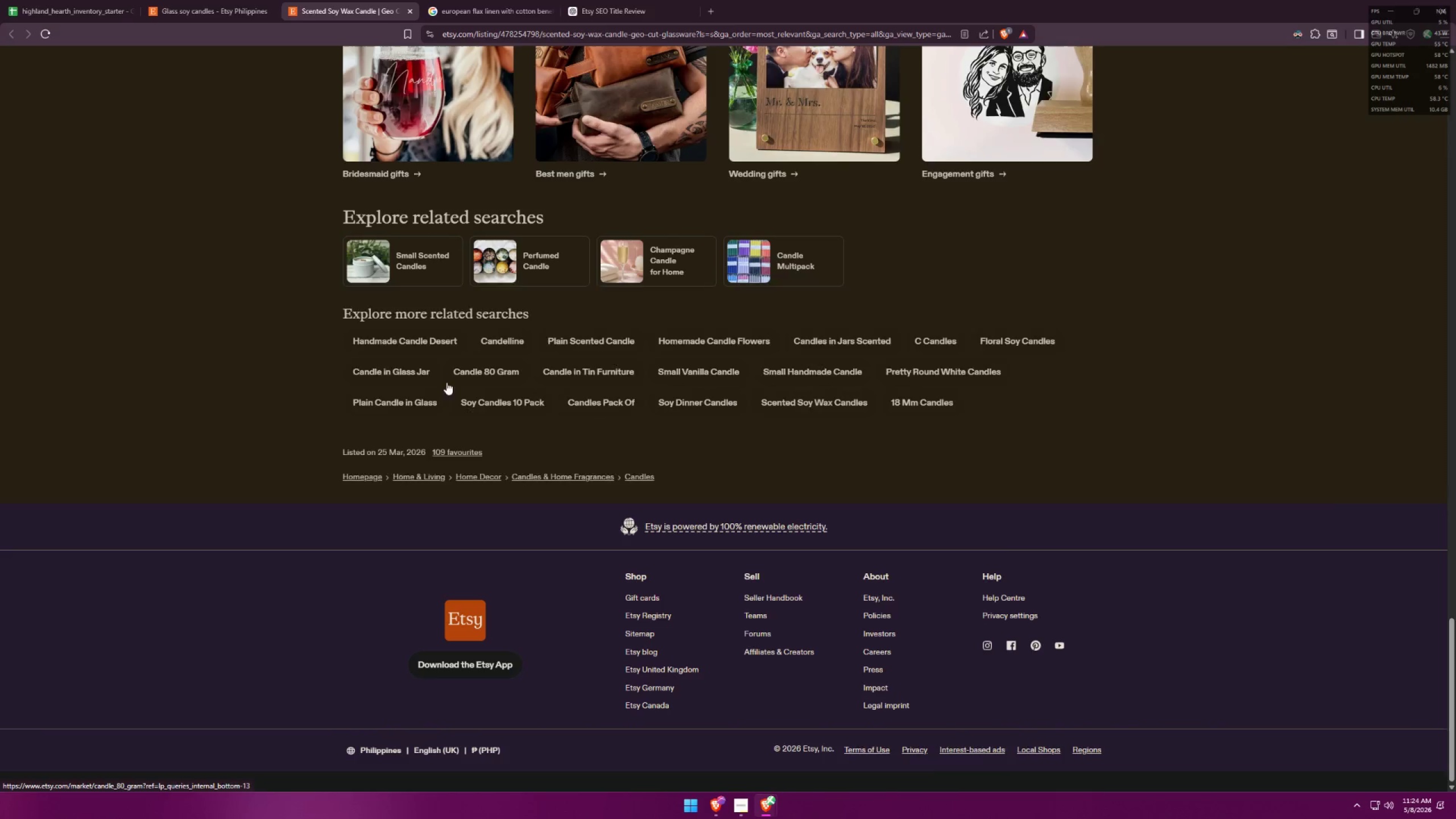 
key(Alt+Tab)
 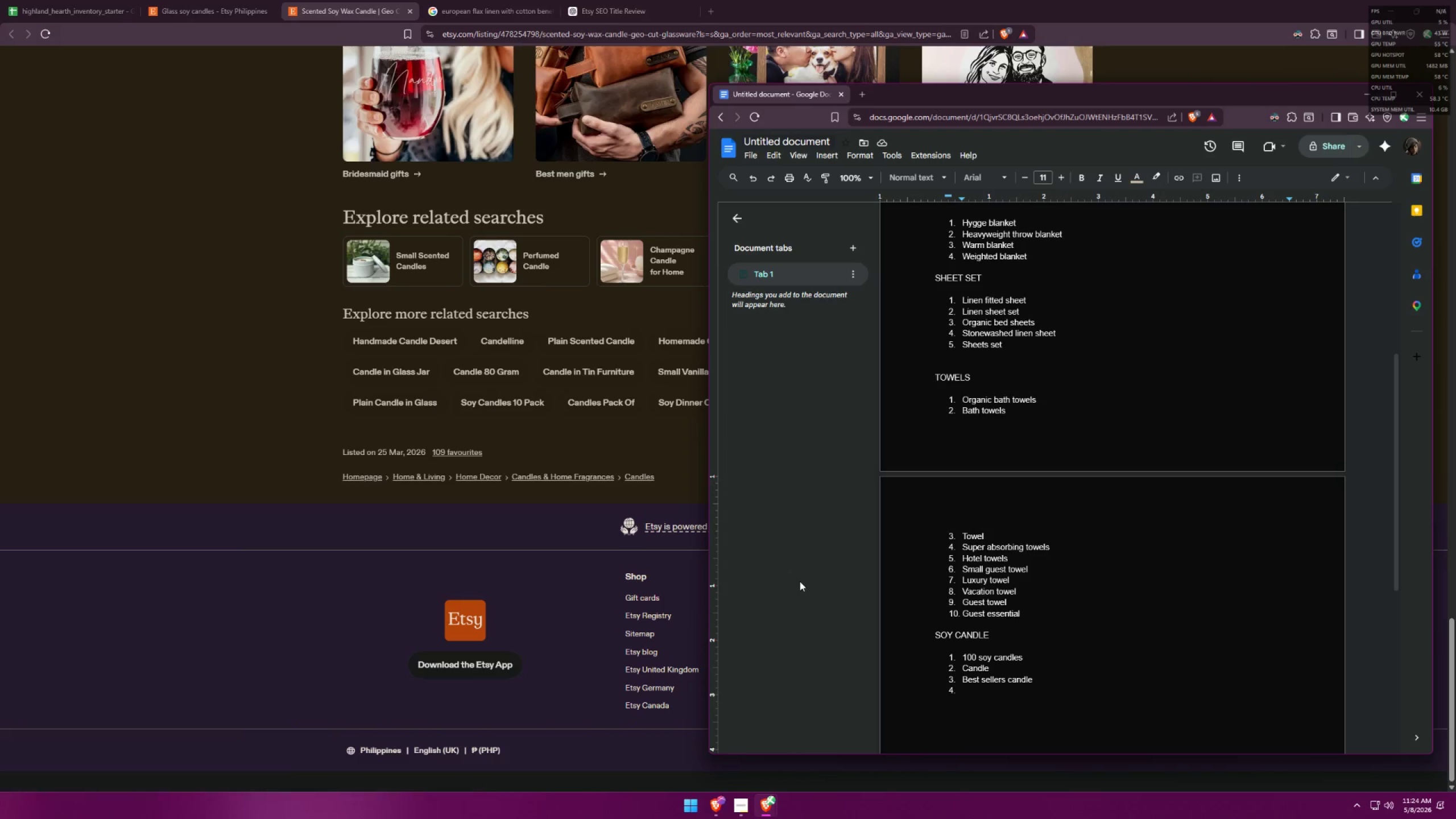 
type(small scented g)
key(Backspace)
type(candles)
 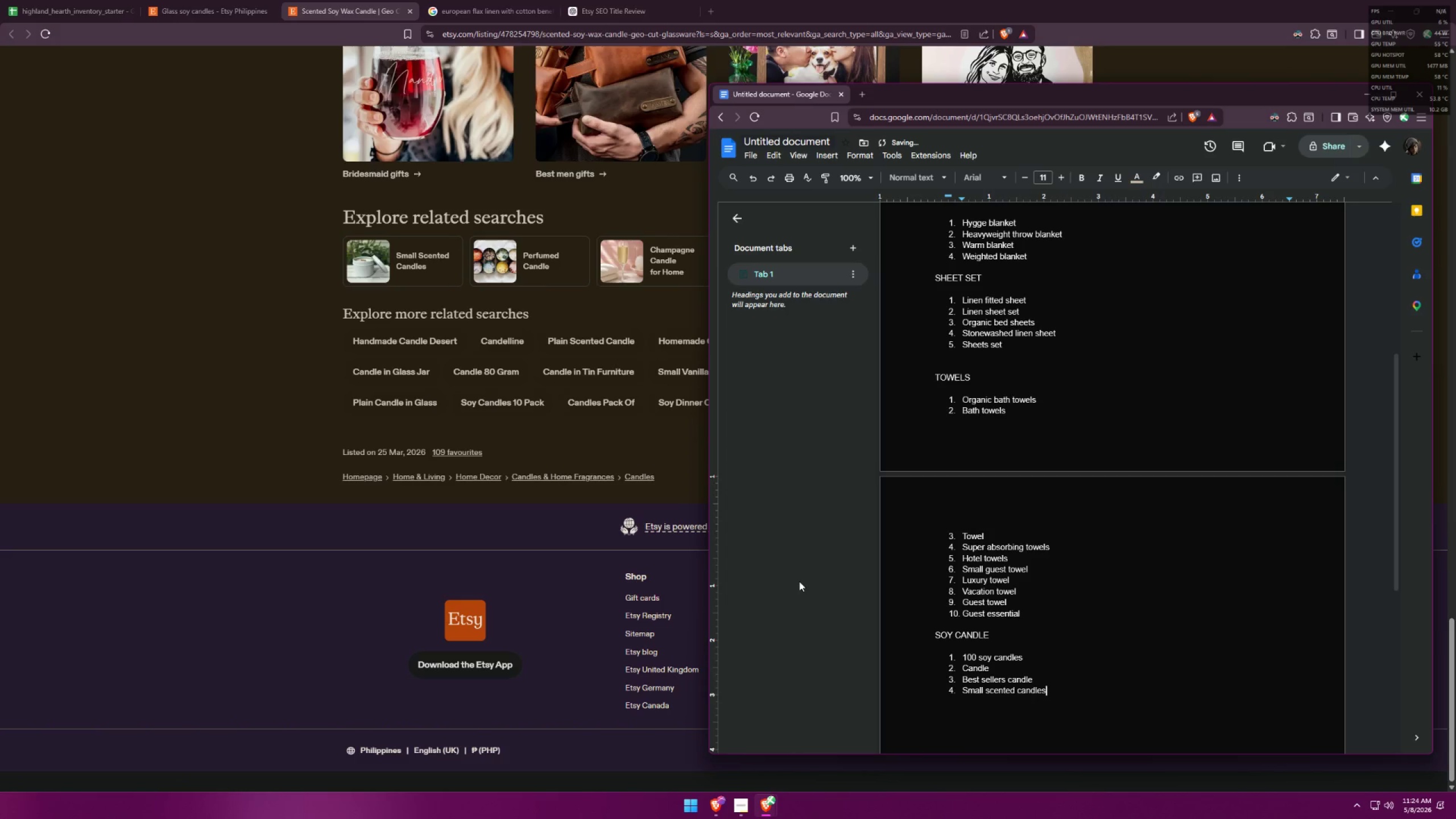 
key(Enter)
 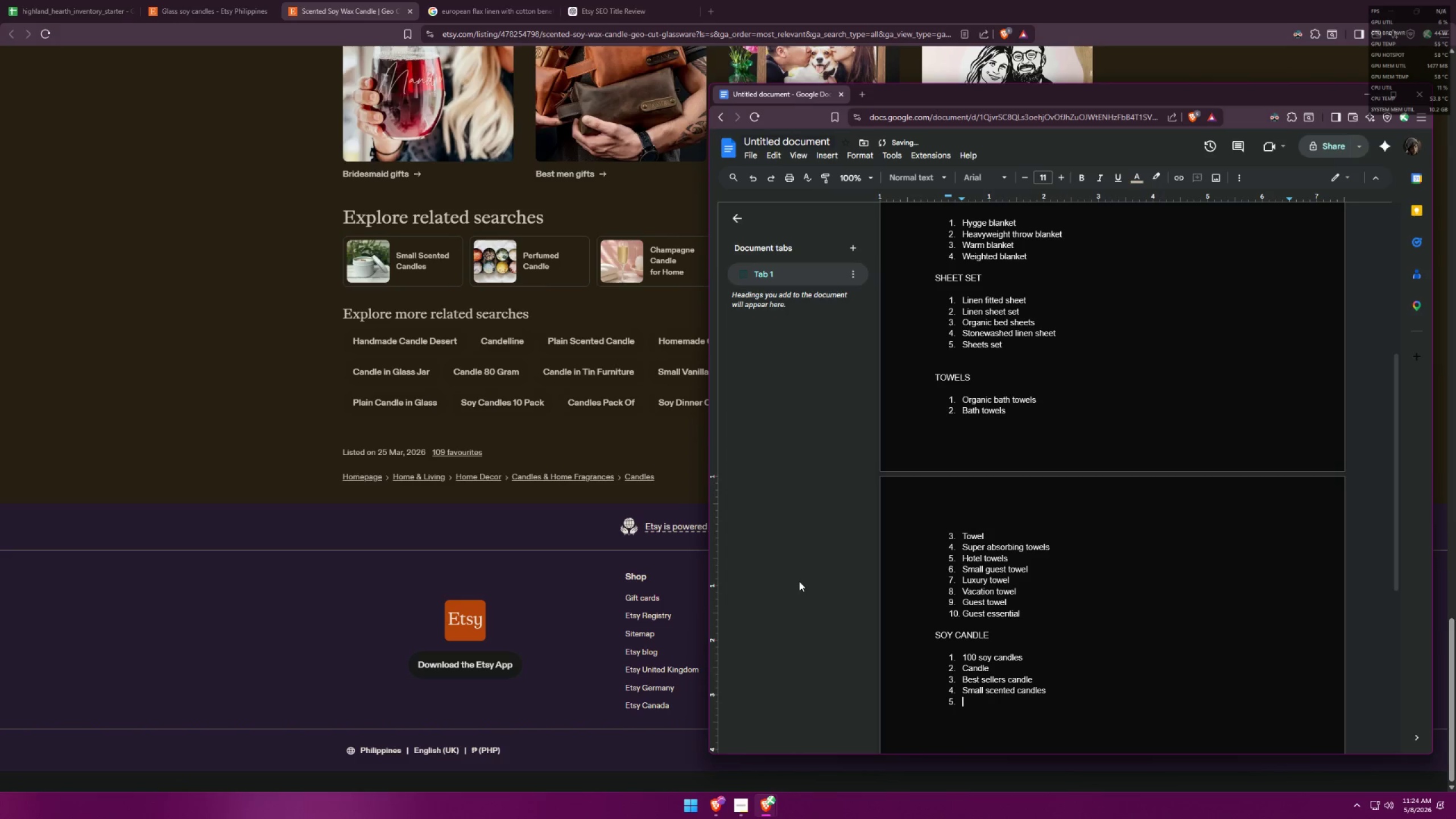 
key(Alt+AltLeft)
 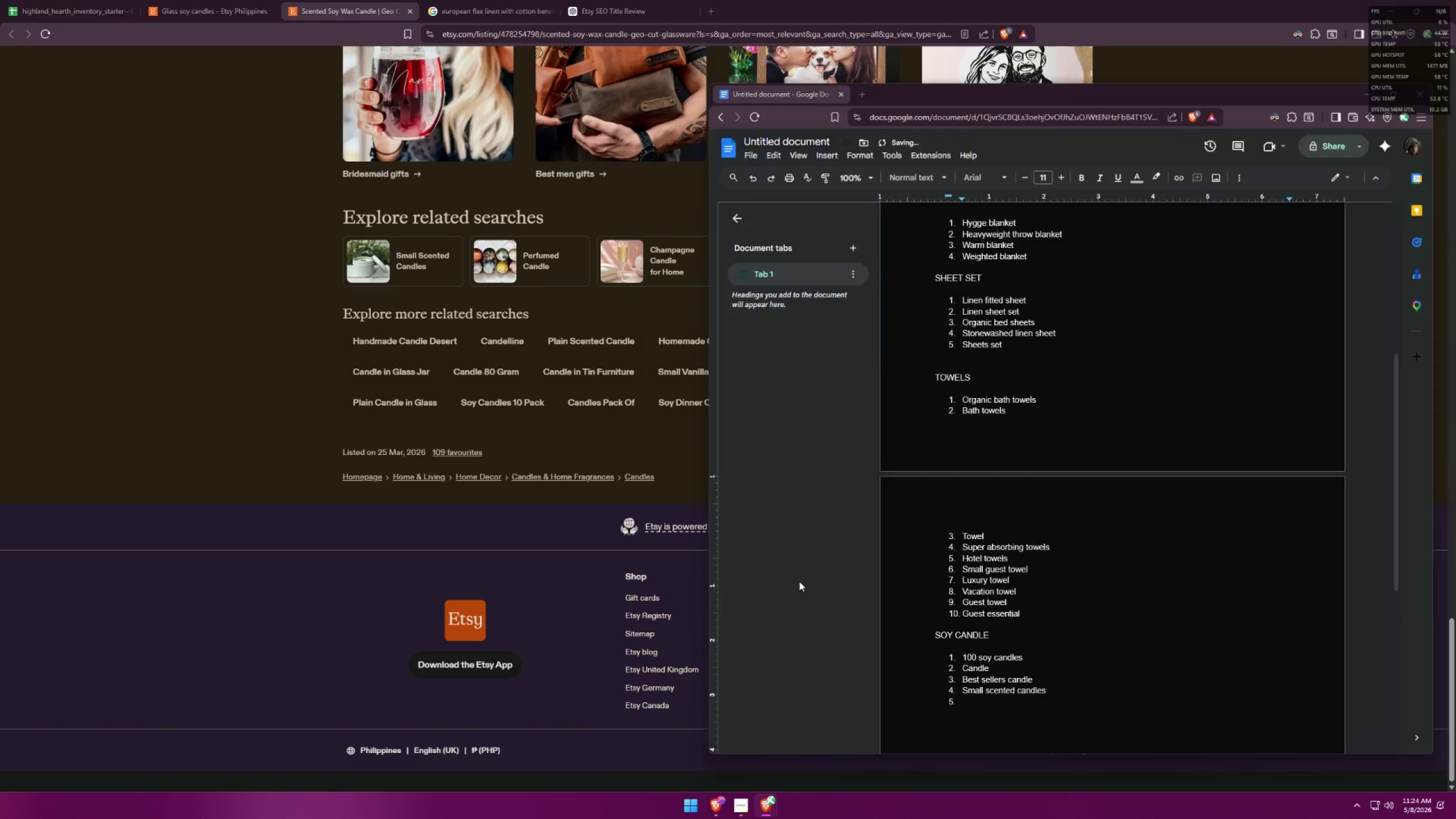 
key(Alt+Tab)
 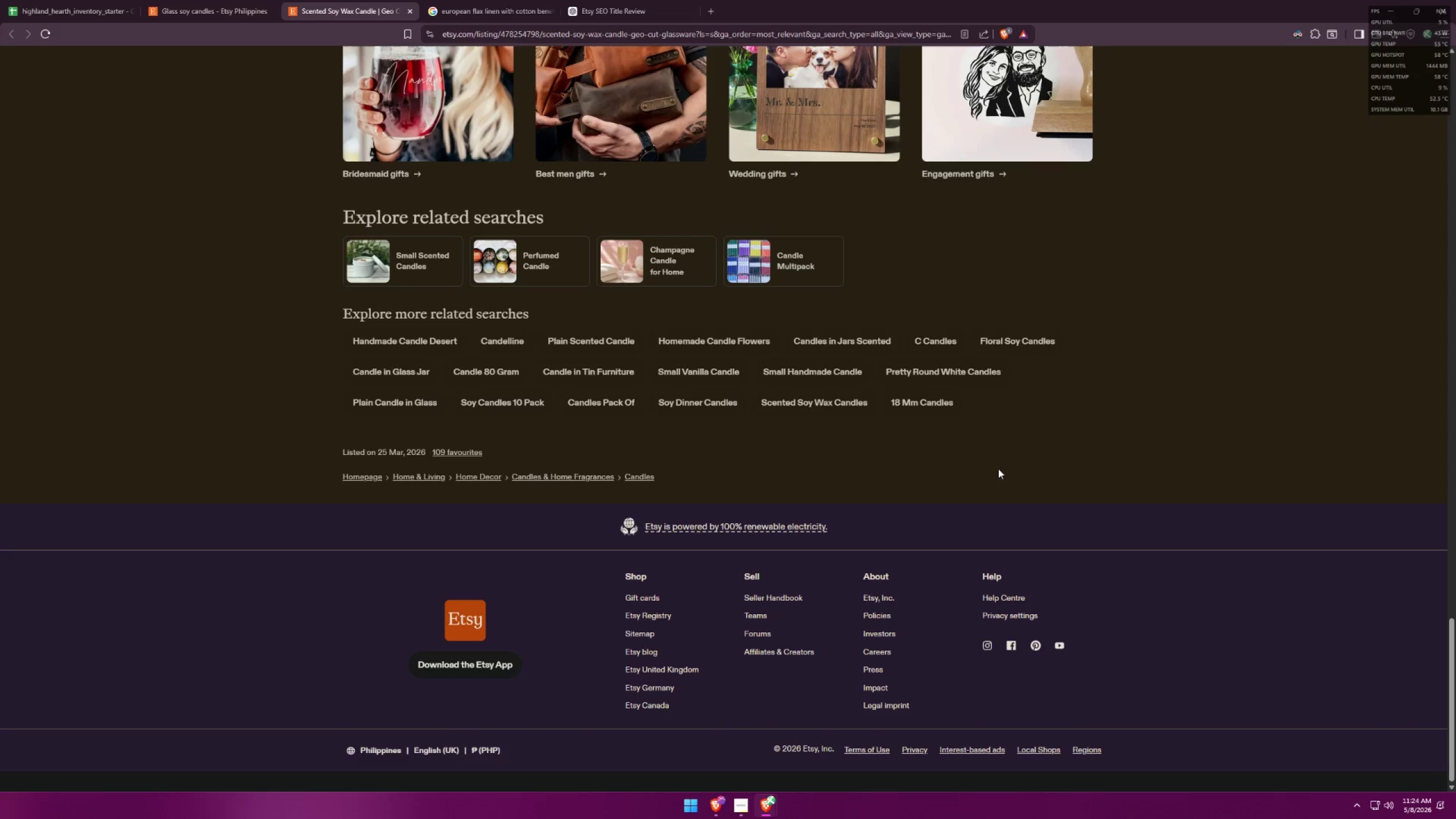 
left_click([655, 69])
 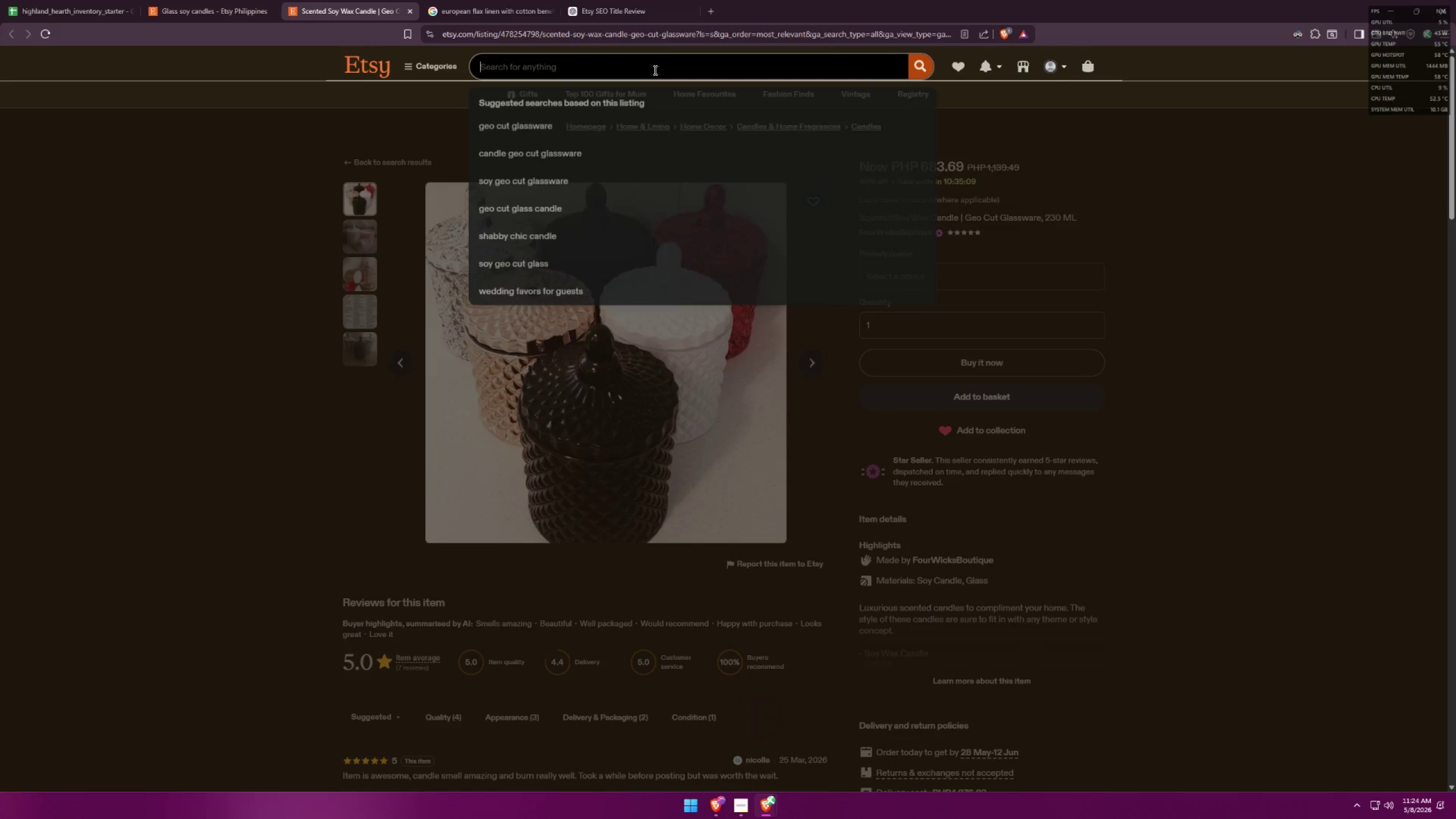 
type(guest candles)
 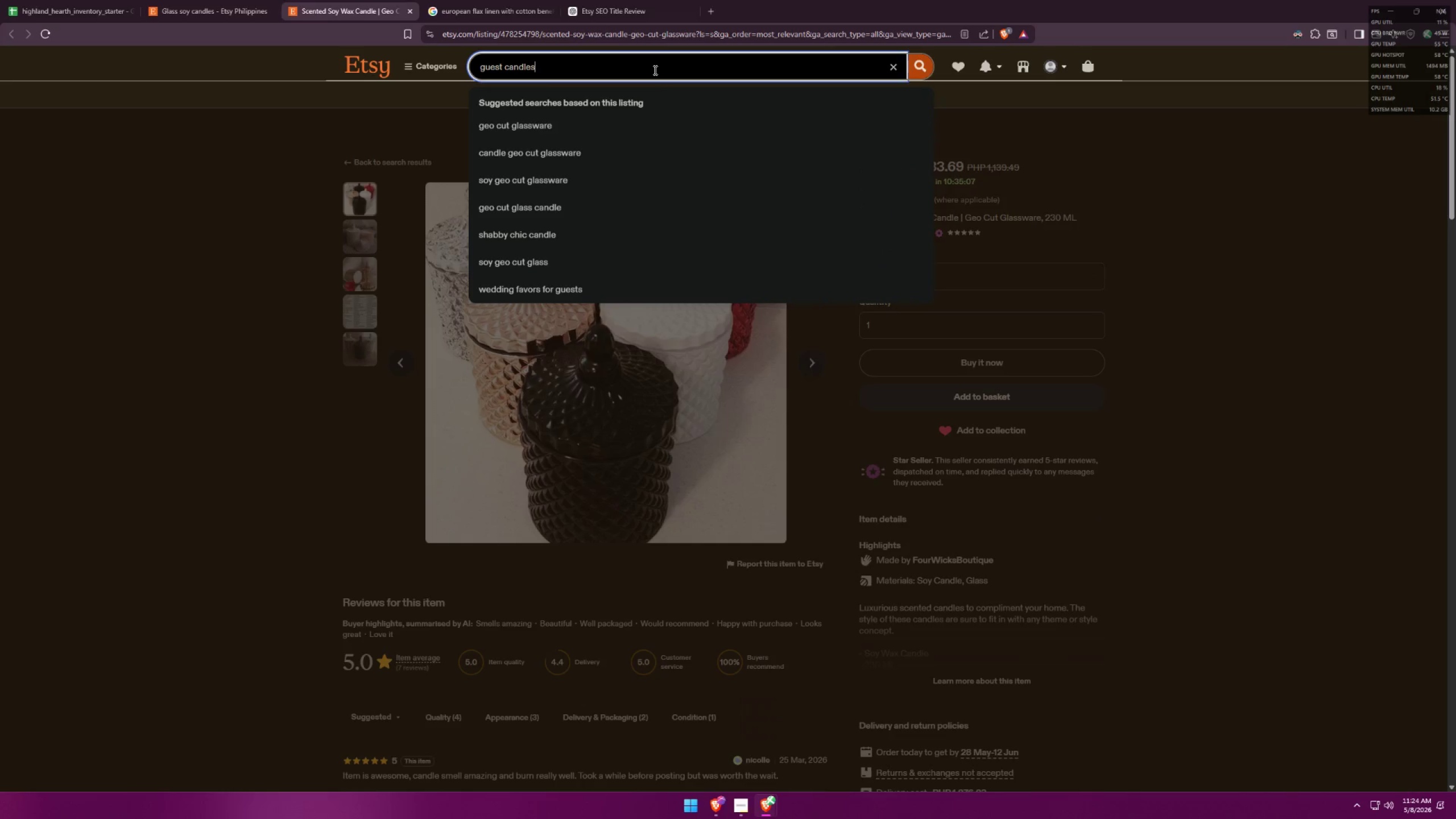 
key(Enter)
 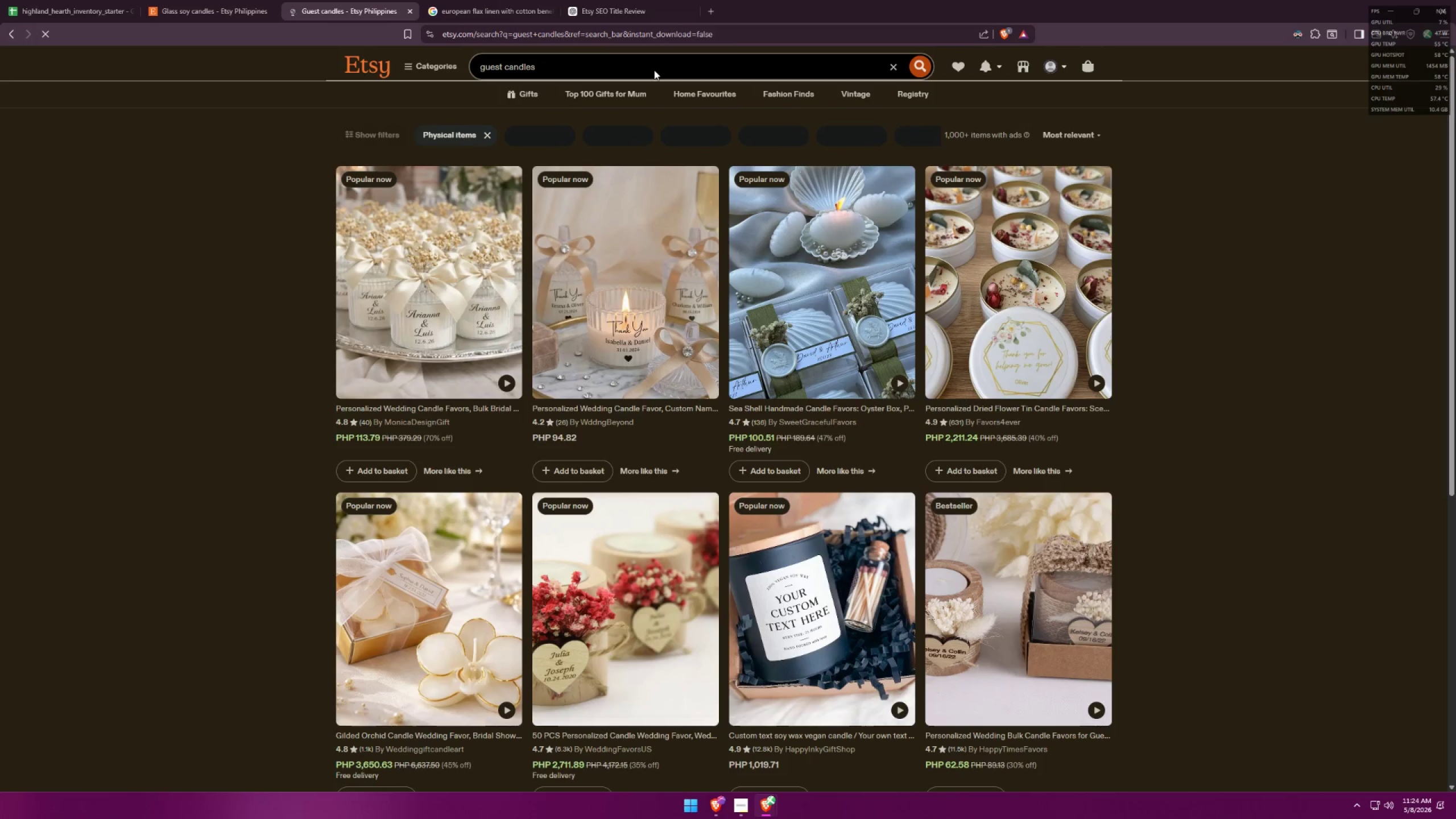 
wait(7.3)
 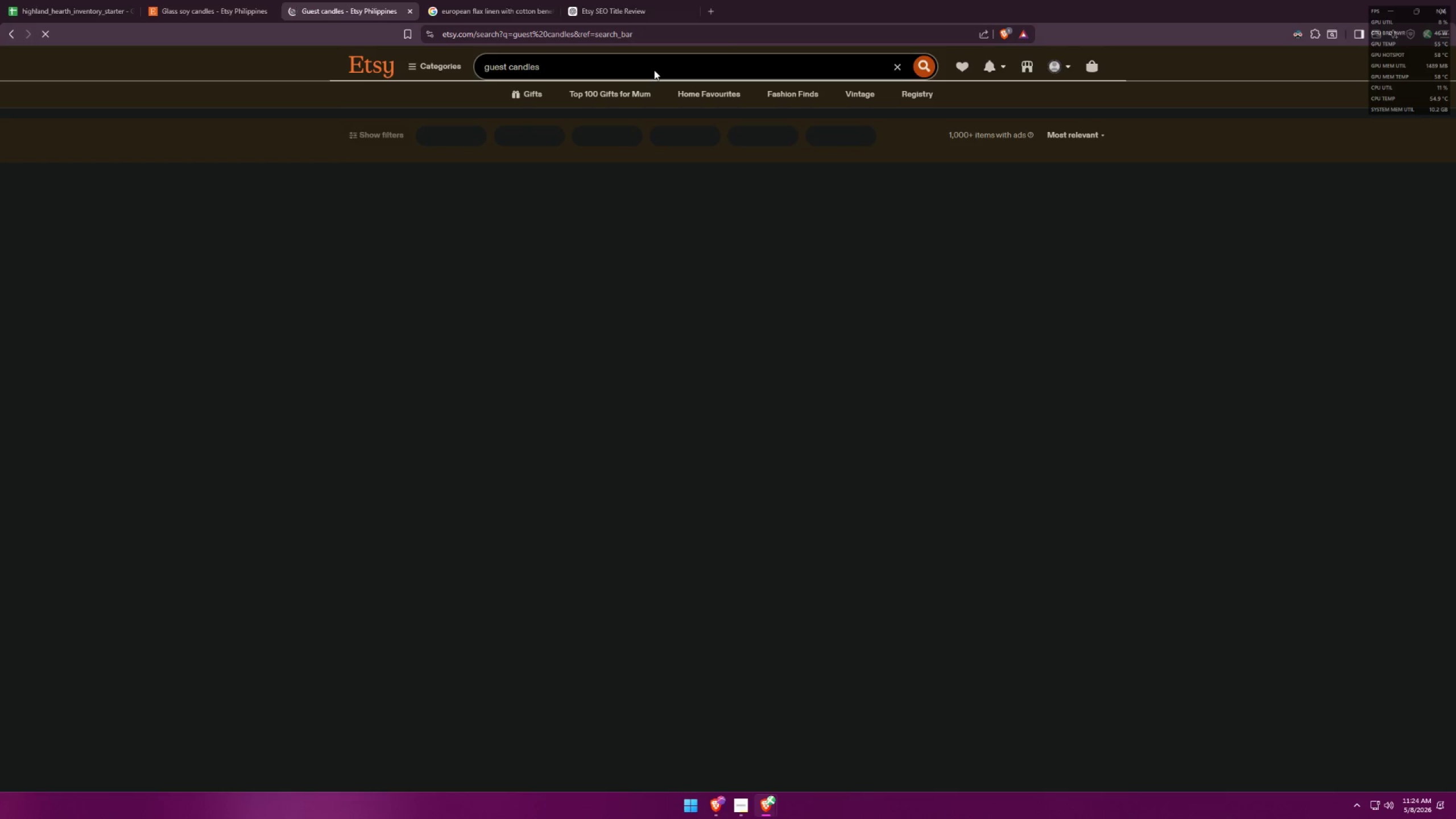 
key(Alt+AltLeft)
 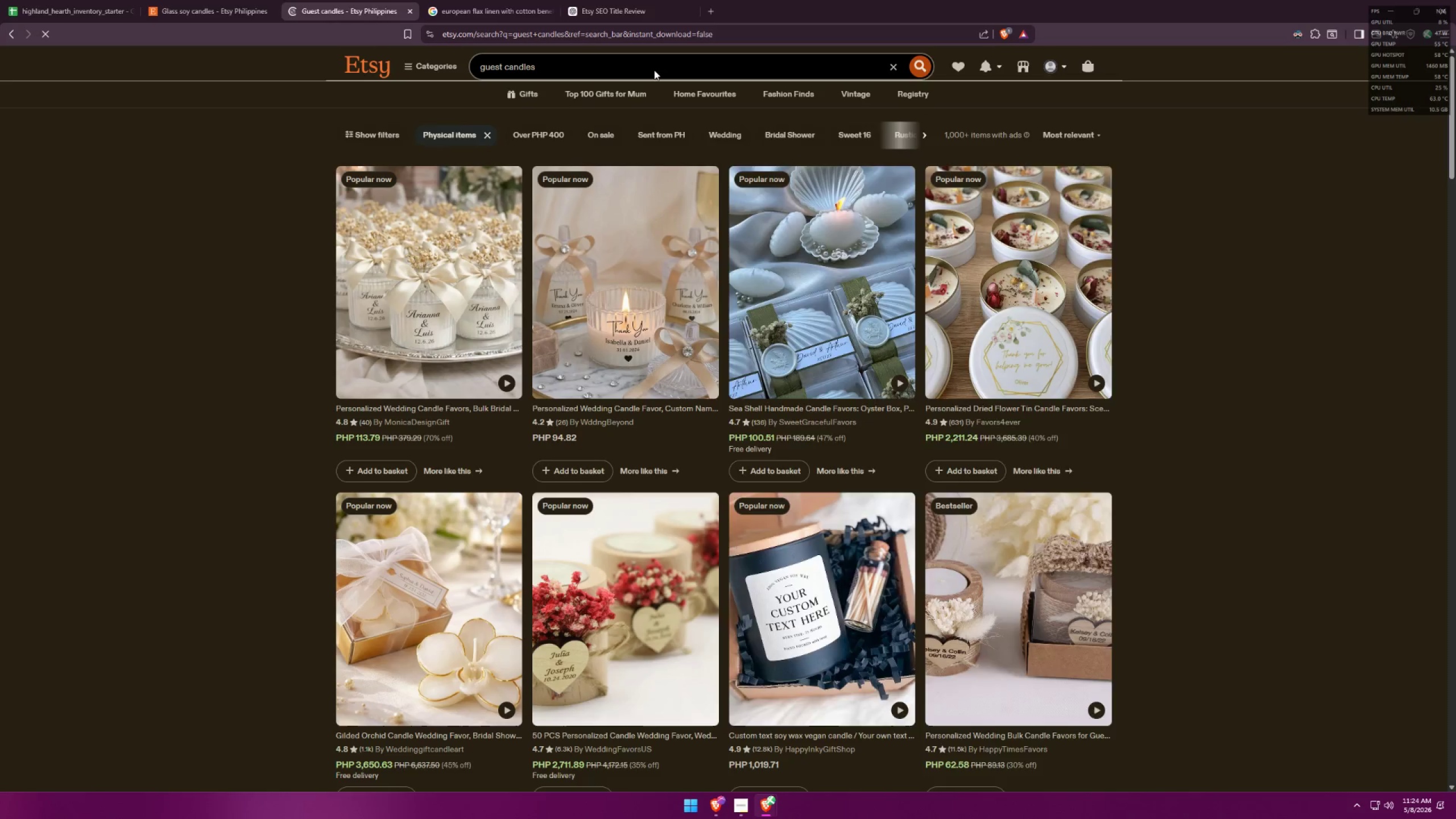 
key(Tab)
type(guest candles)
 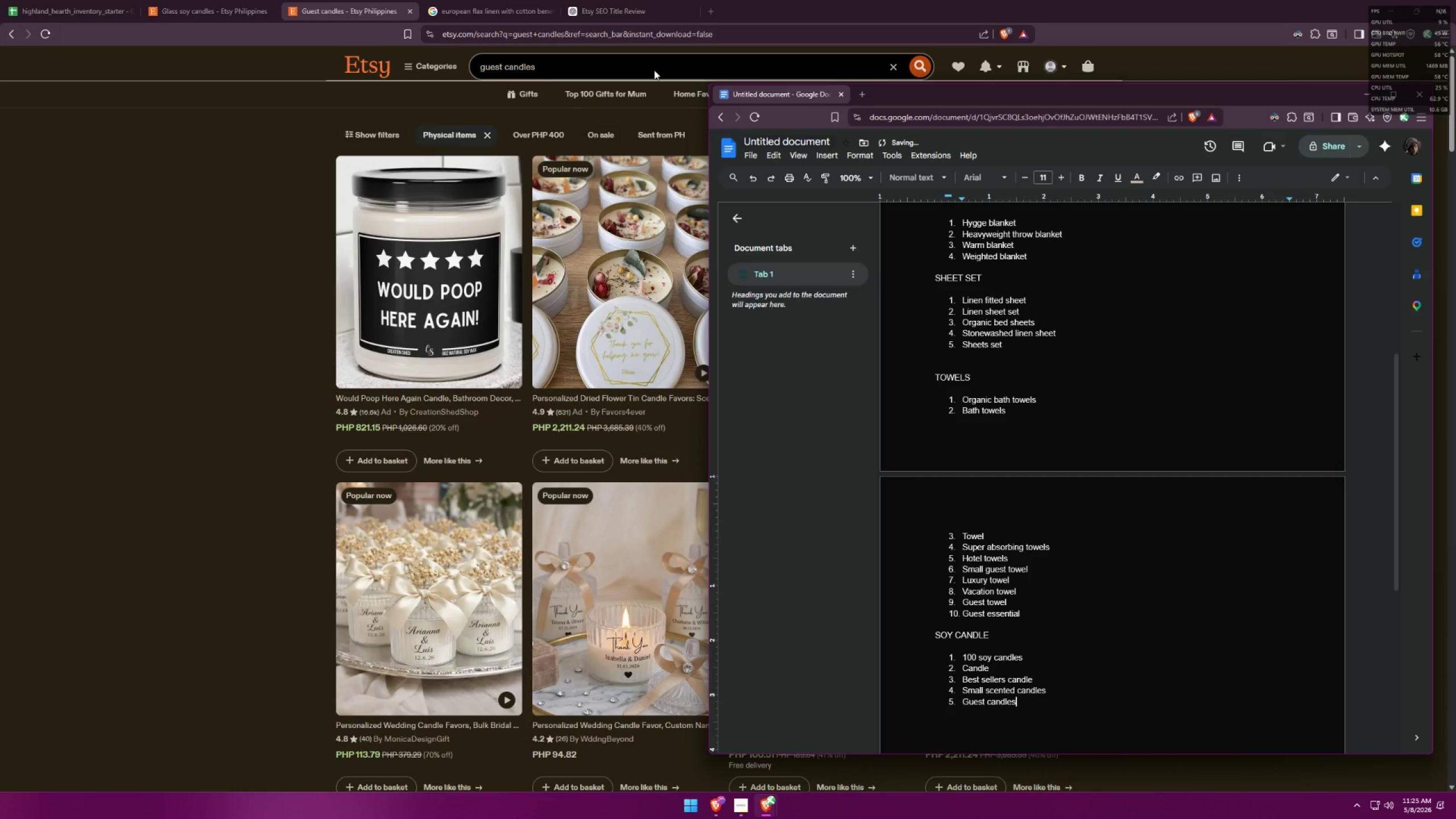 
key(Enter)
 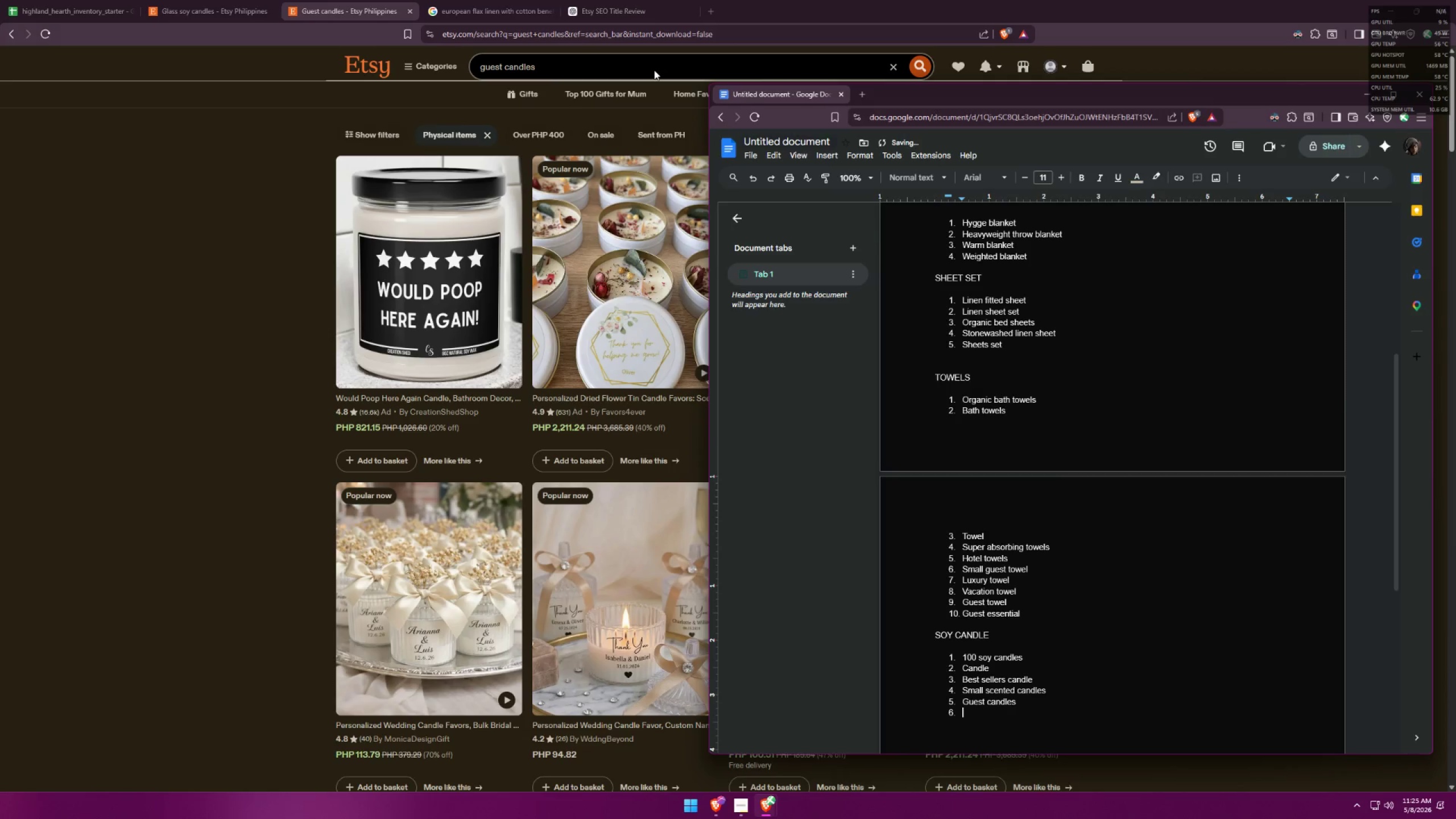 
key(Alt+AltLeft)
 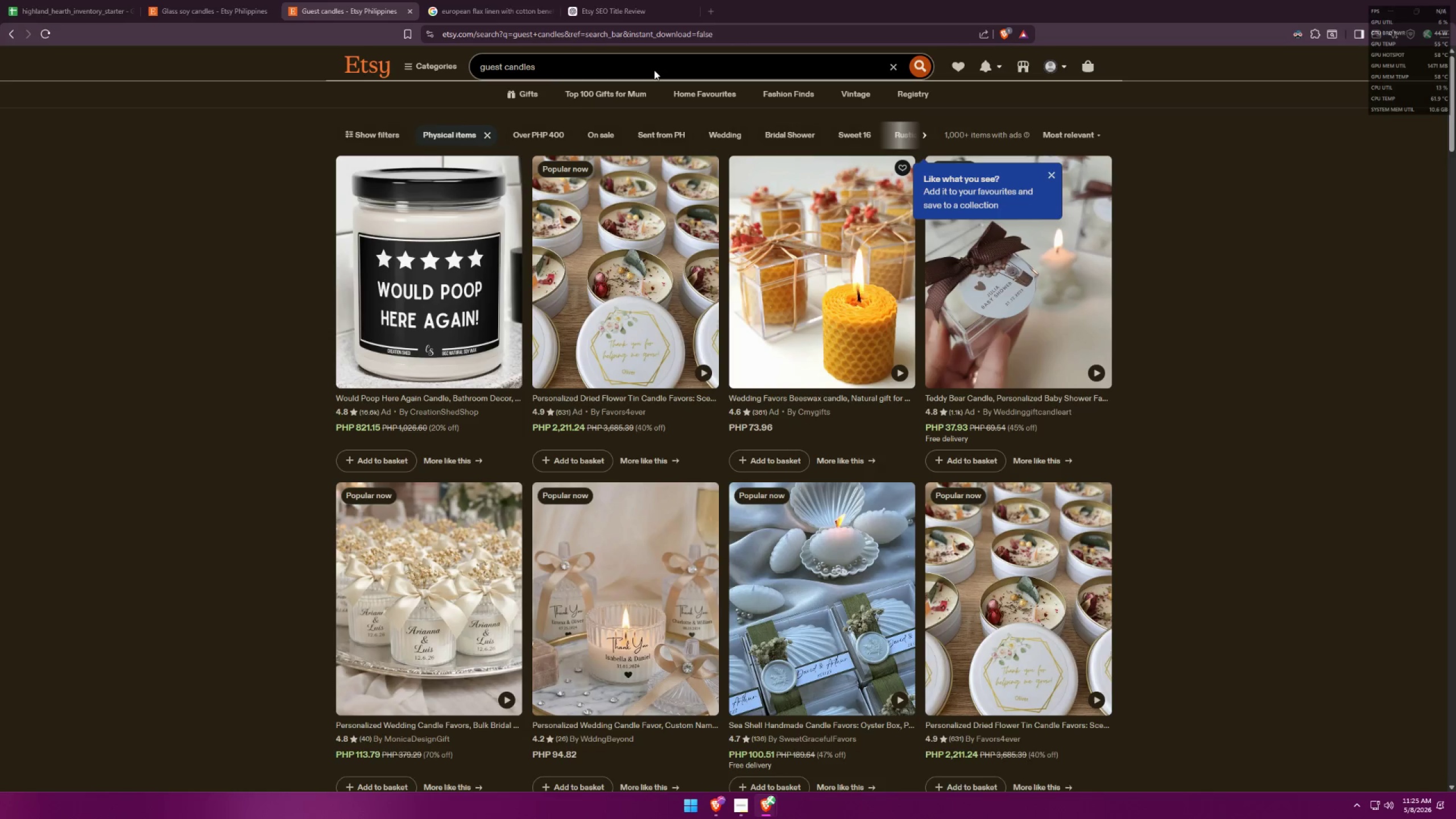 
key(Alt+Tab)
 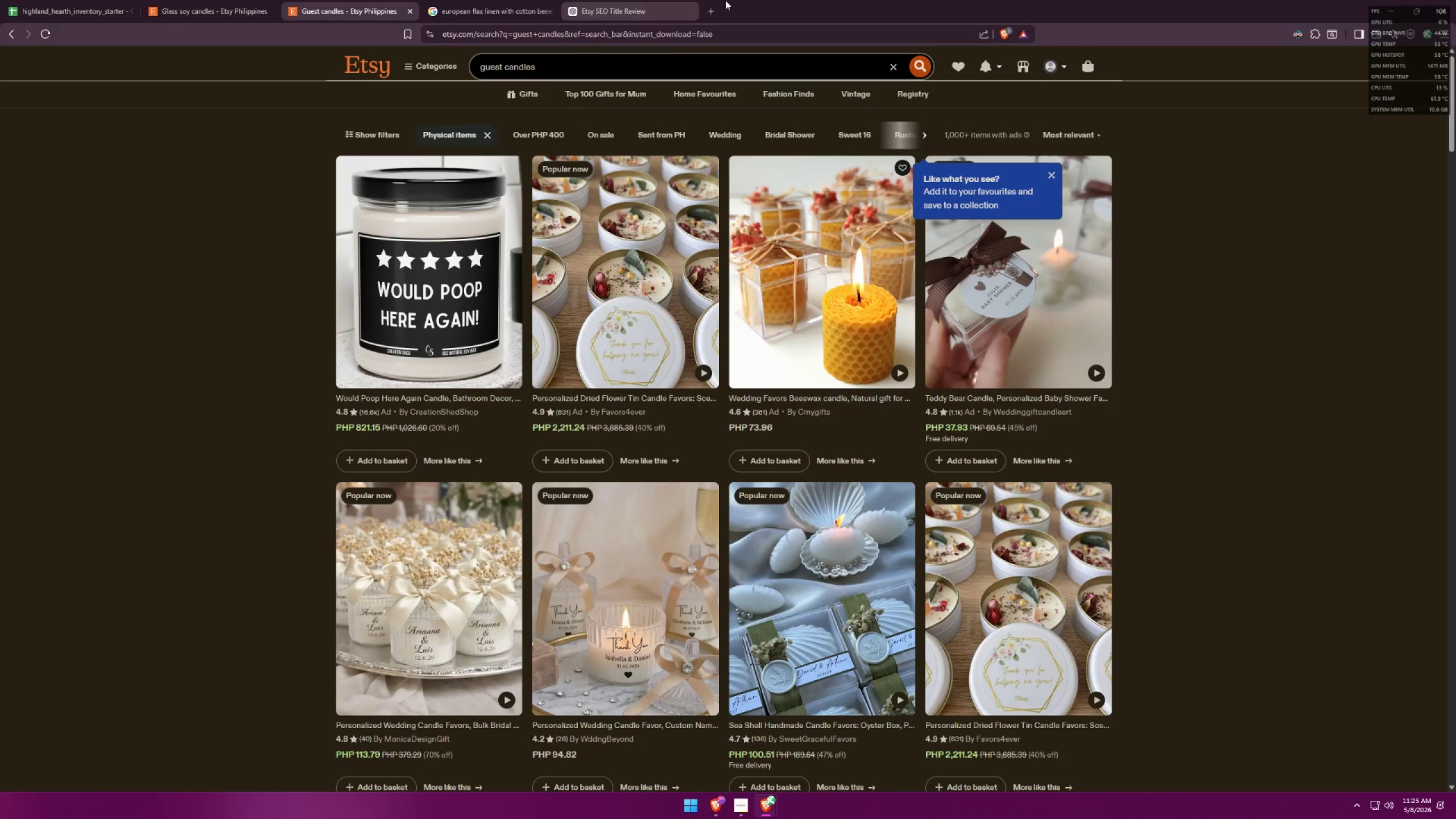 
left_click_drag(start_coordinate=[602, 65], to_coordinate=[432, 44])
 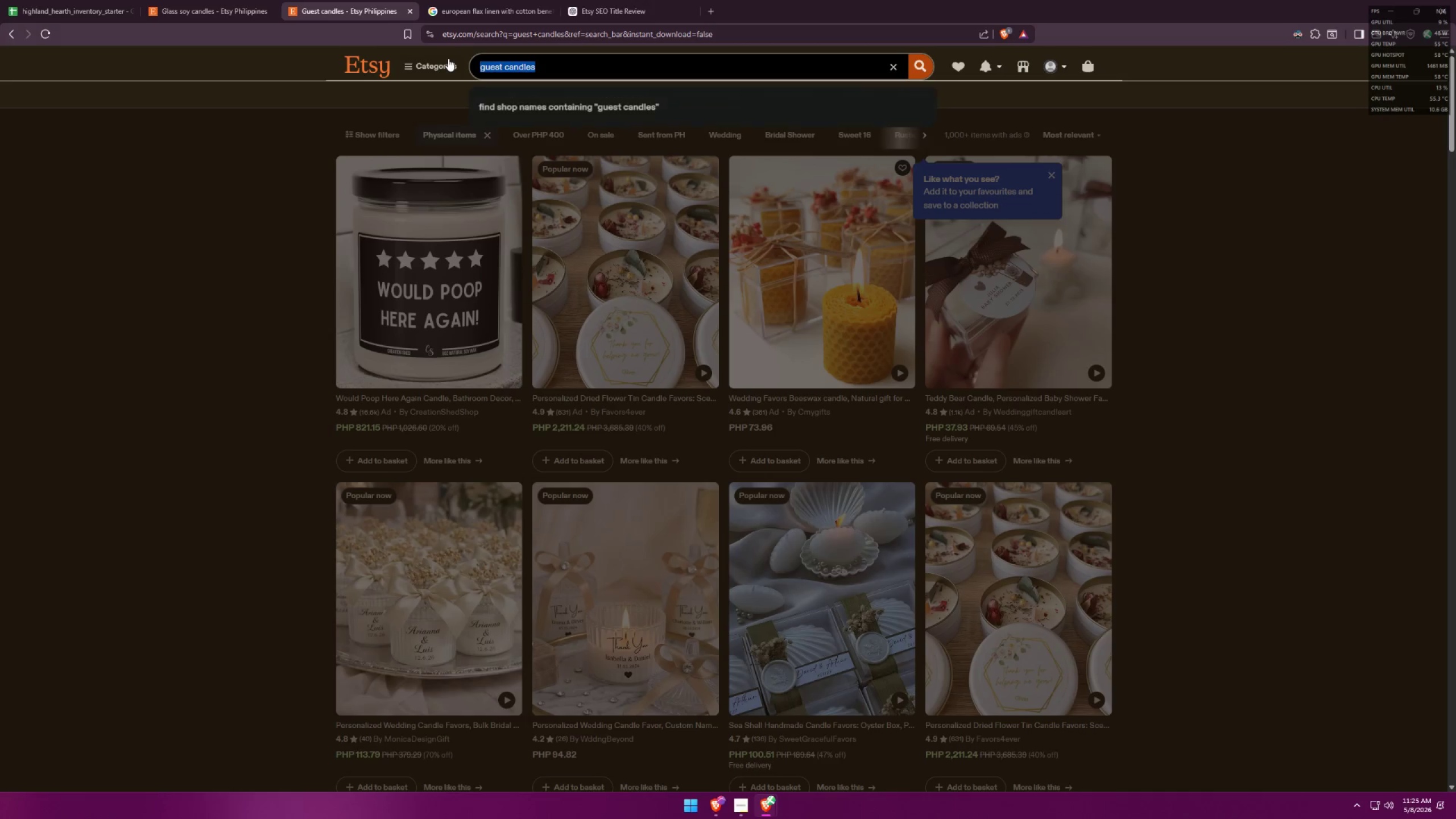 
type(artisanal soy candles)
 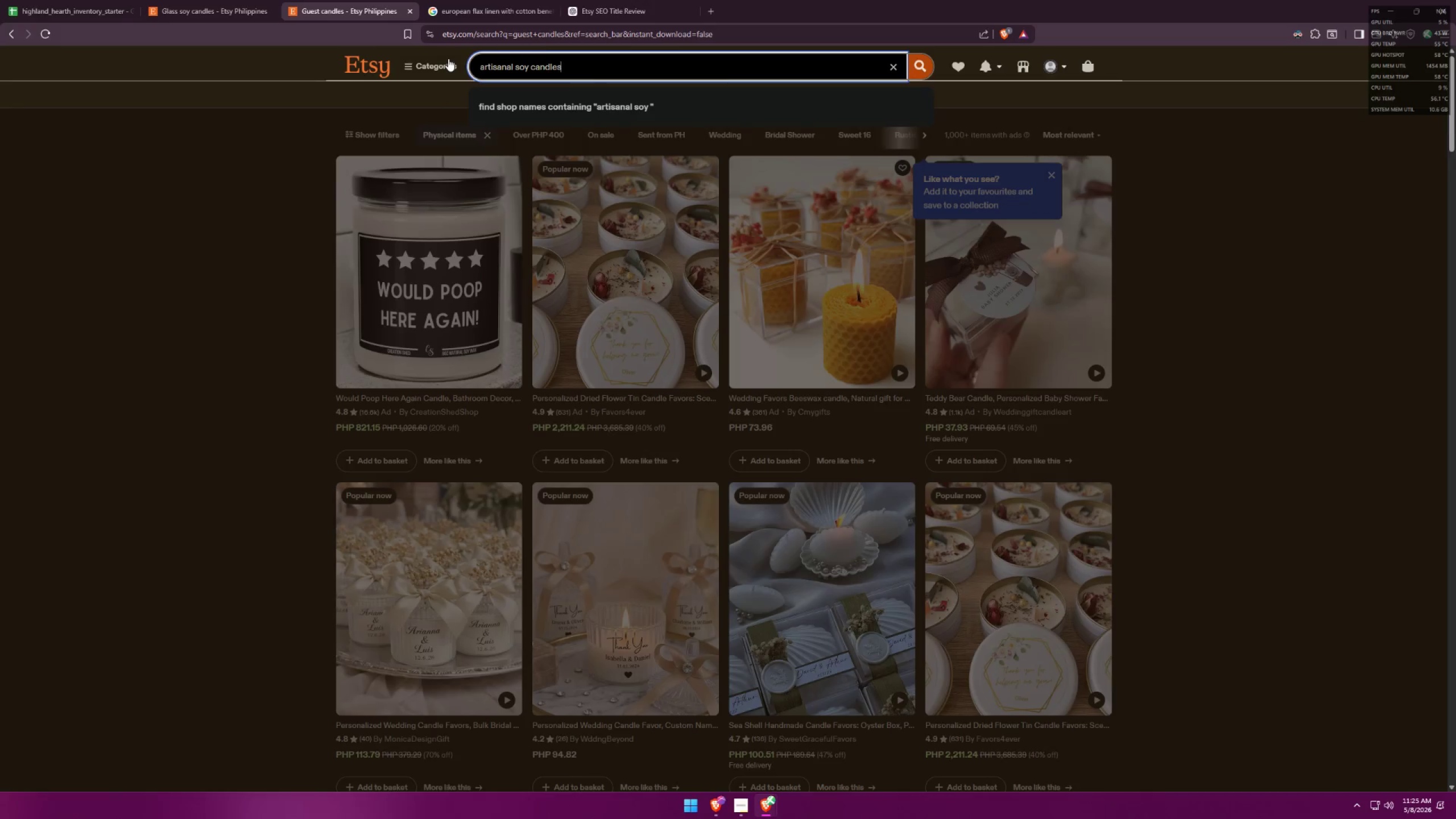 
key(Enter)
 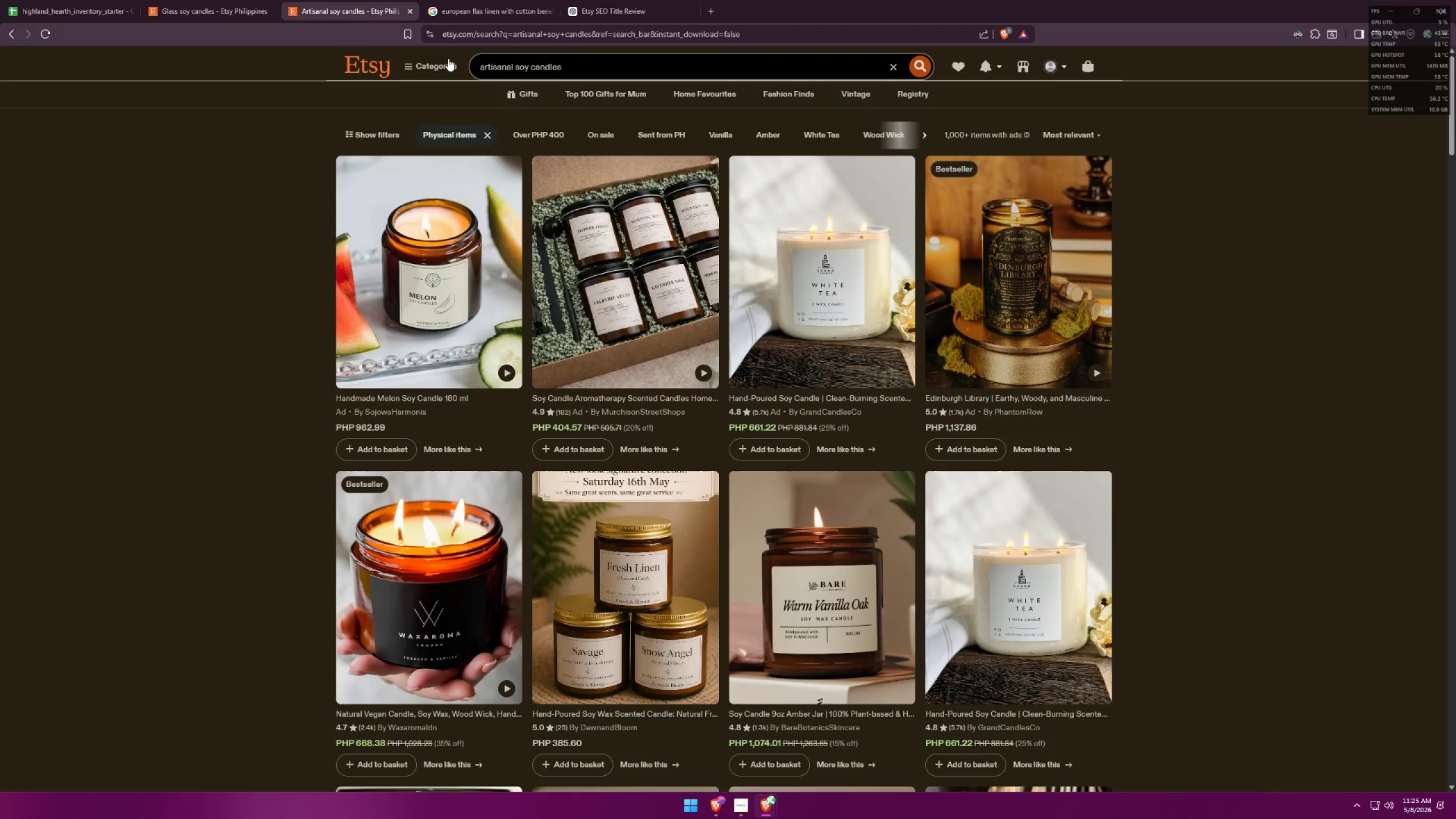 
wait(8.72)
 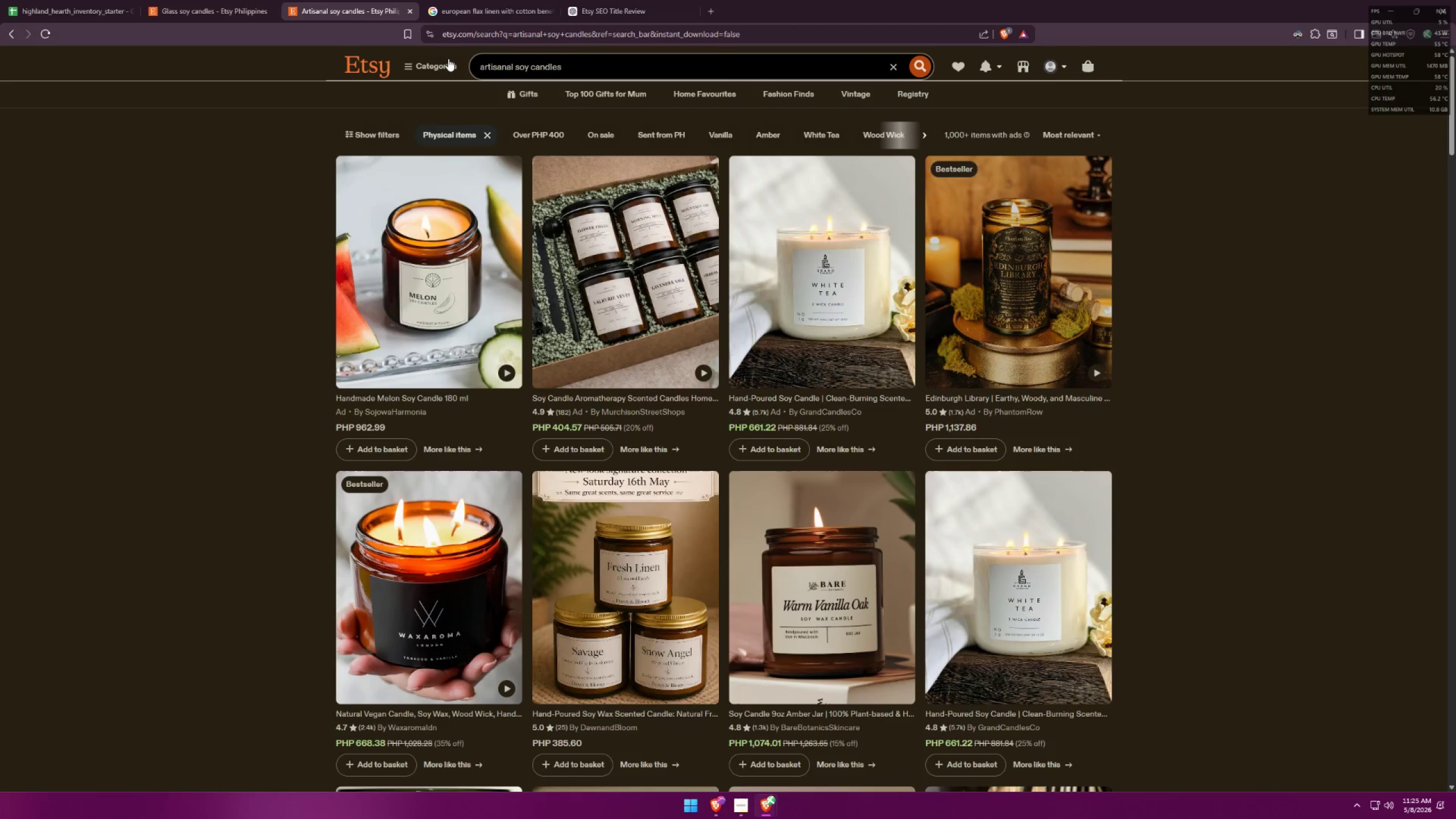 
middle_click([1054, 290])
 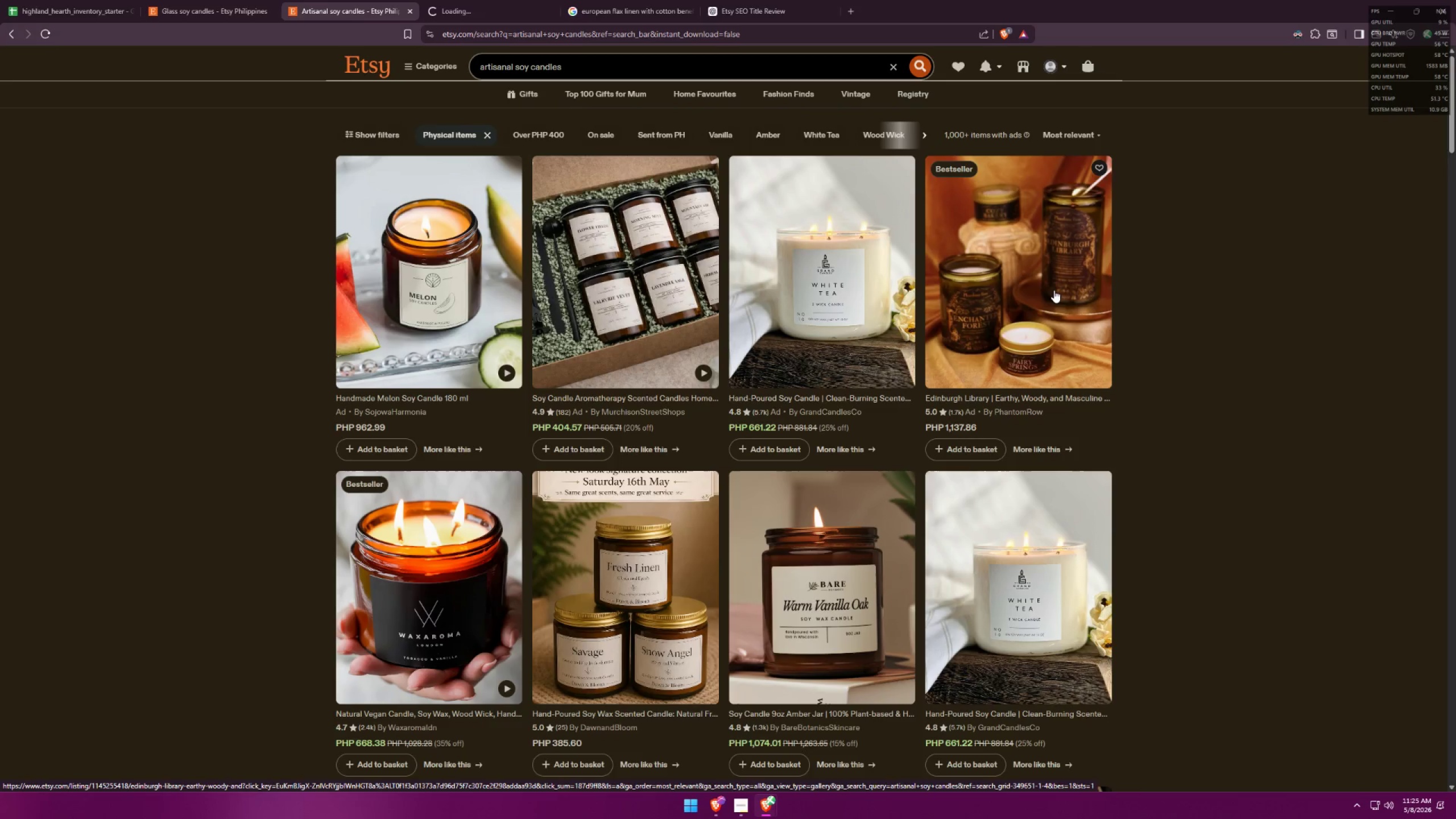 
key(Alt+AltLeft)
 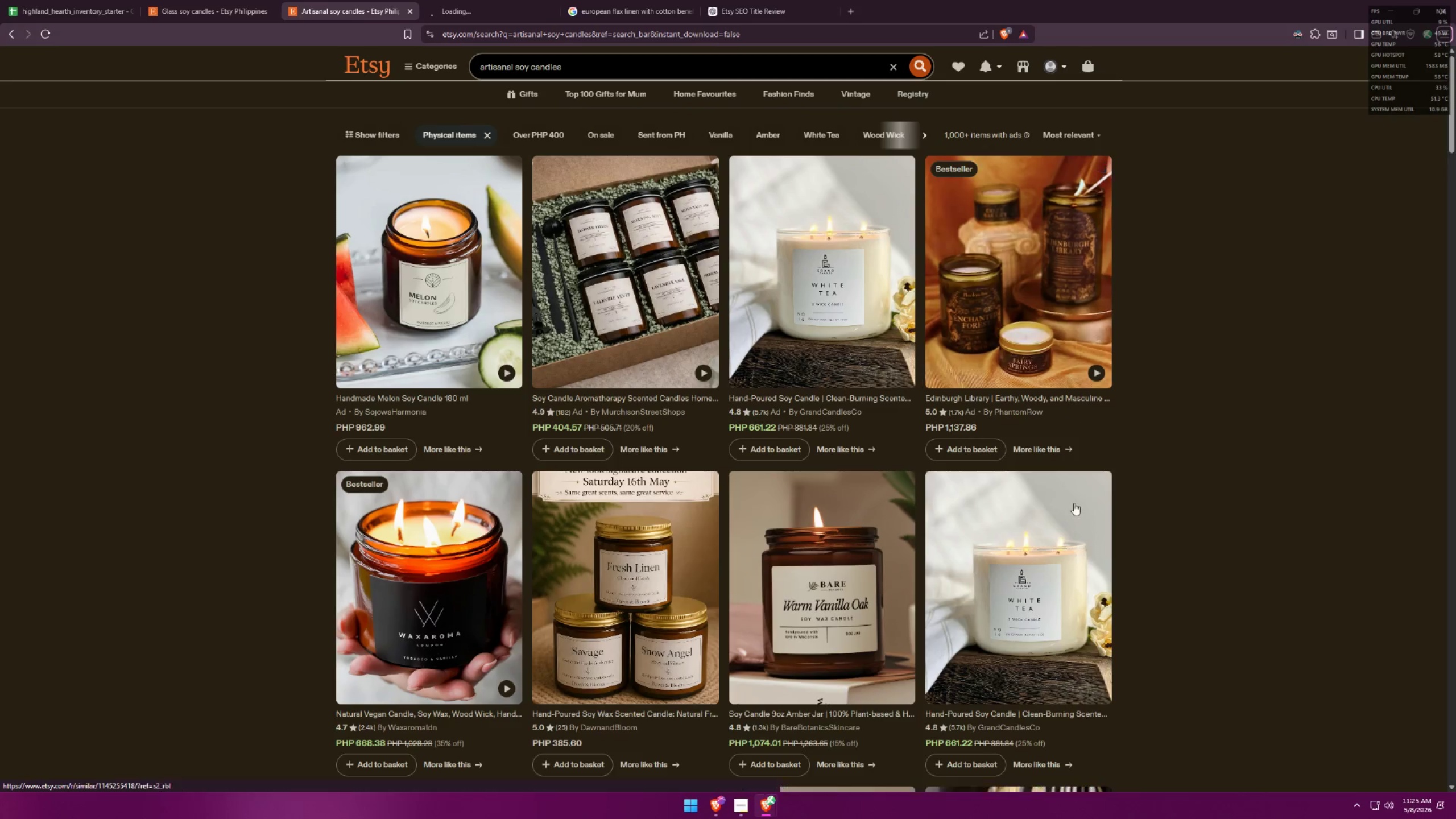 
key(Alt+AltLeft)
 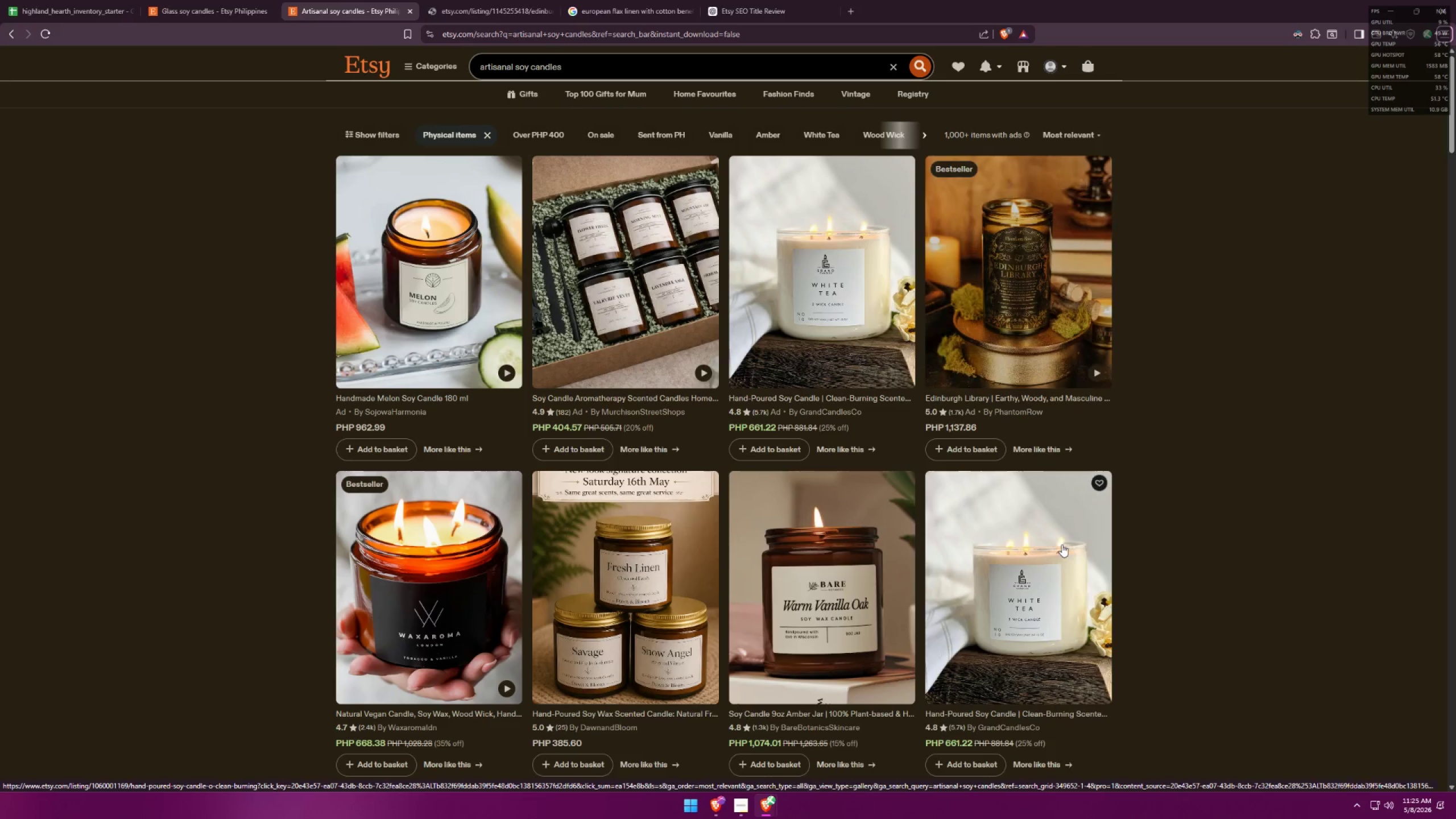 
key(Tab)
type(handpo)
key(Backspace)
key(Backspace)
type(-o)
key(Backspace)
type(pours)
key(Backspace)
type(ed)
 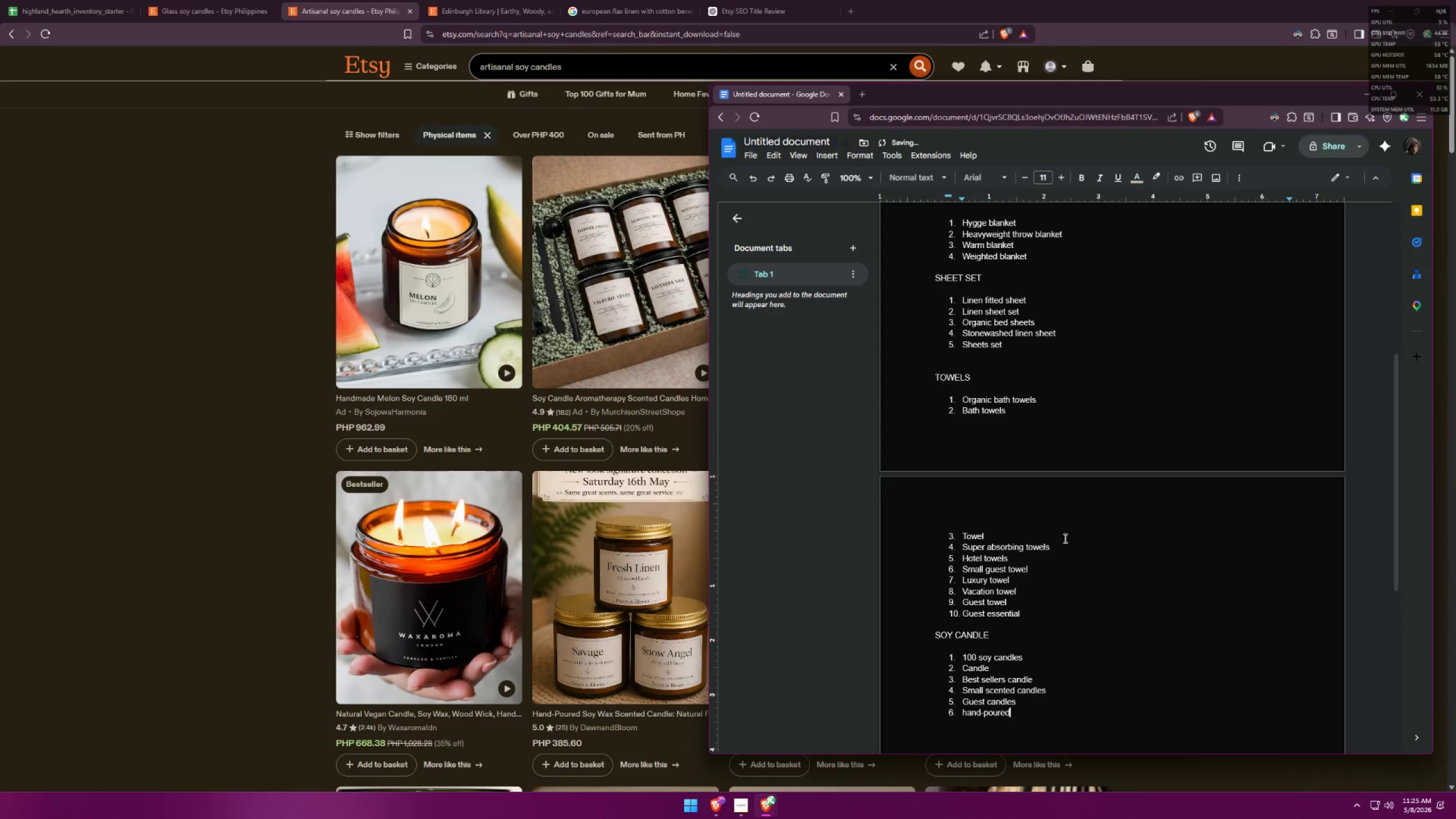 
key(Alt+AltLeft)
 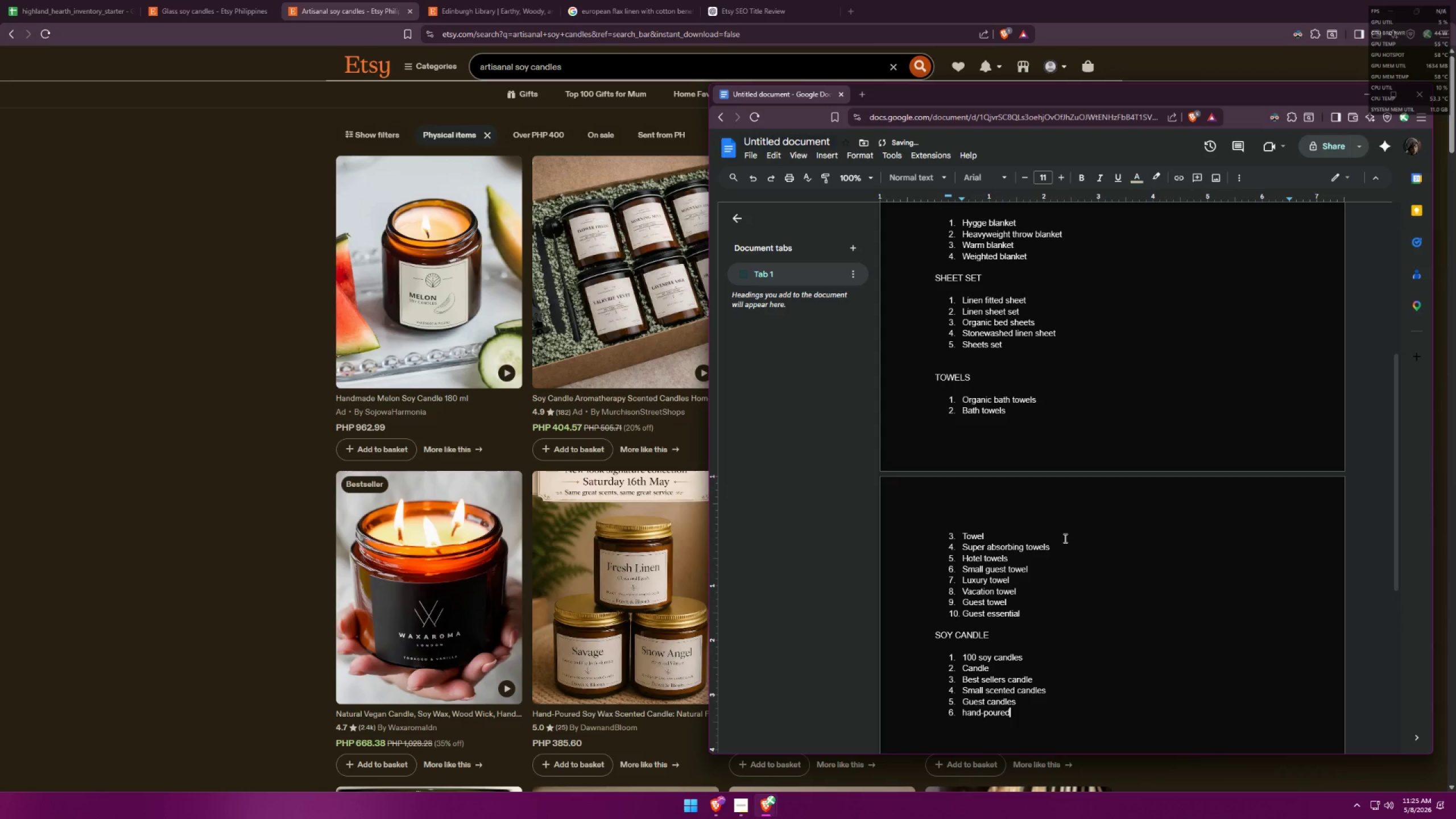 
key(Alt+Tab)
 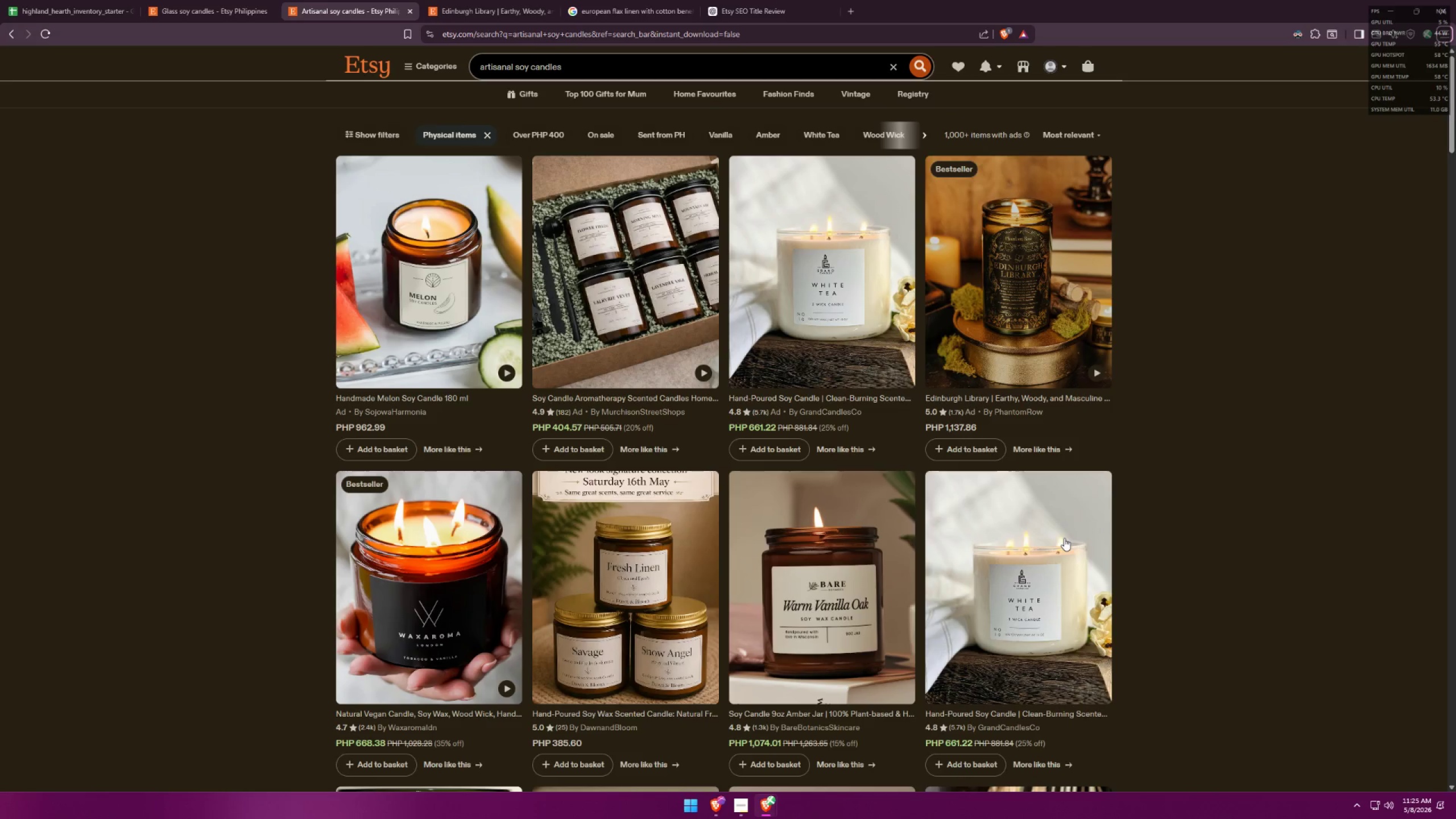 
key(Alt+AltLeft)
 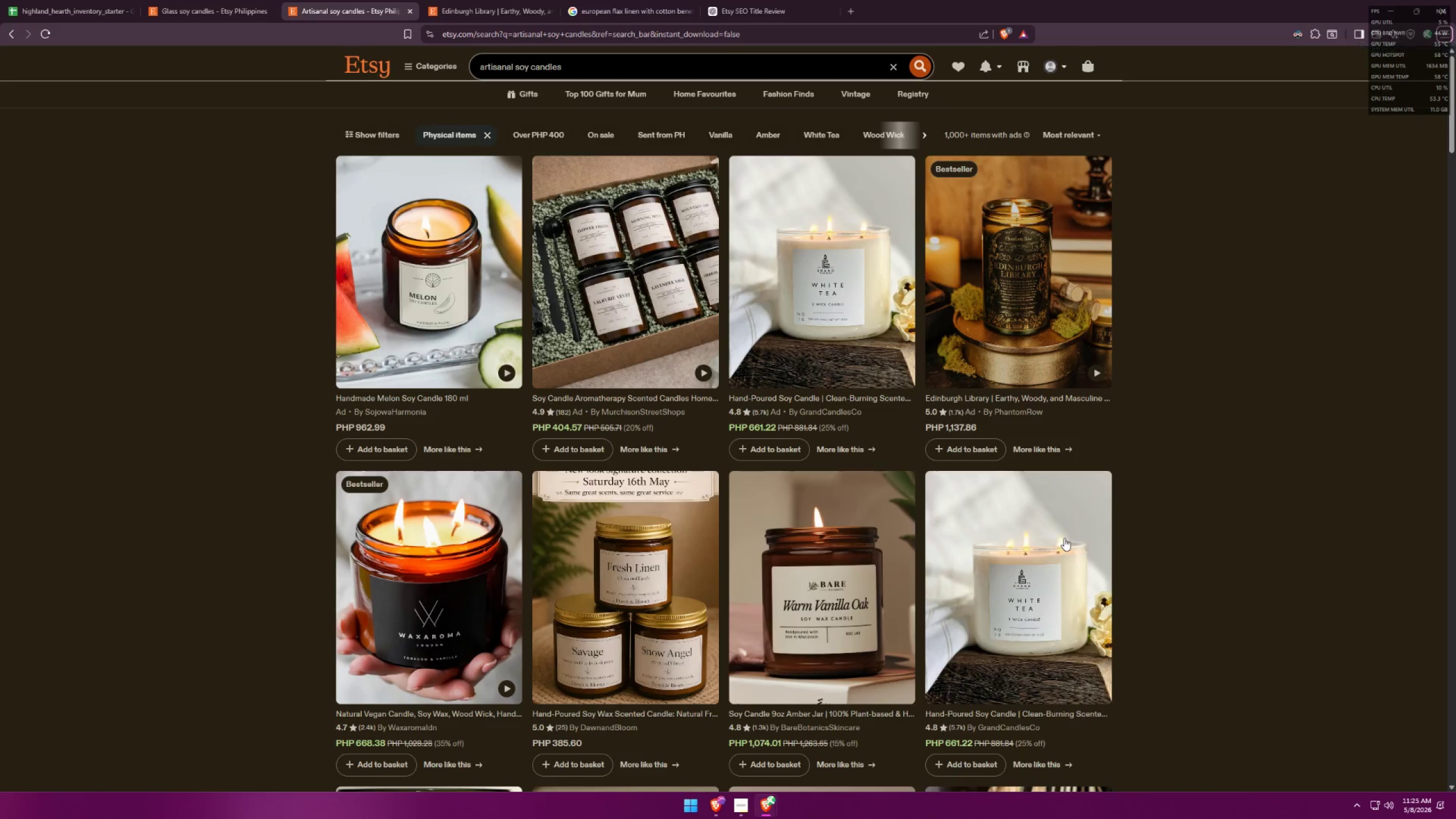 
key(Tab)
type( soy candle)
 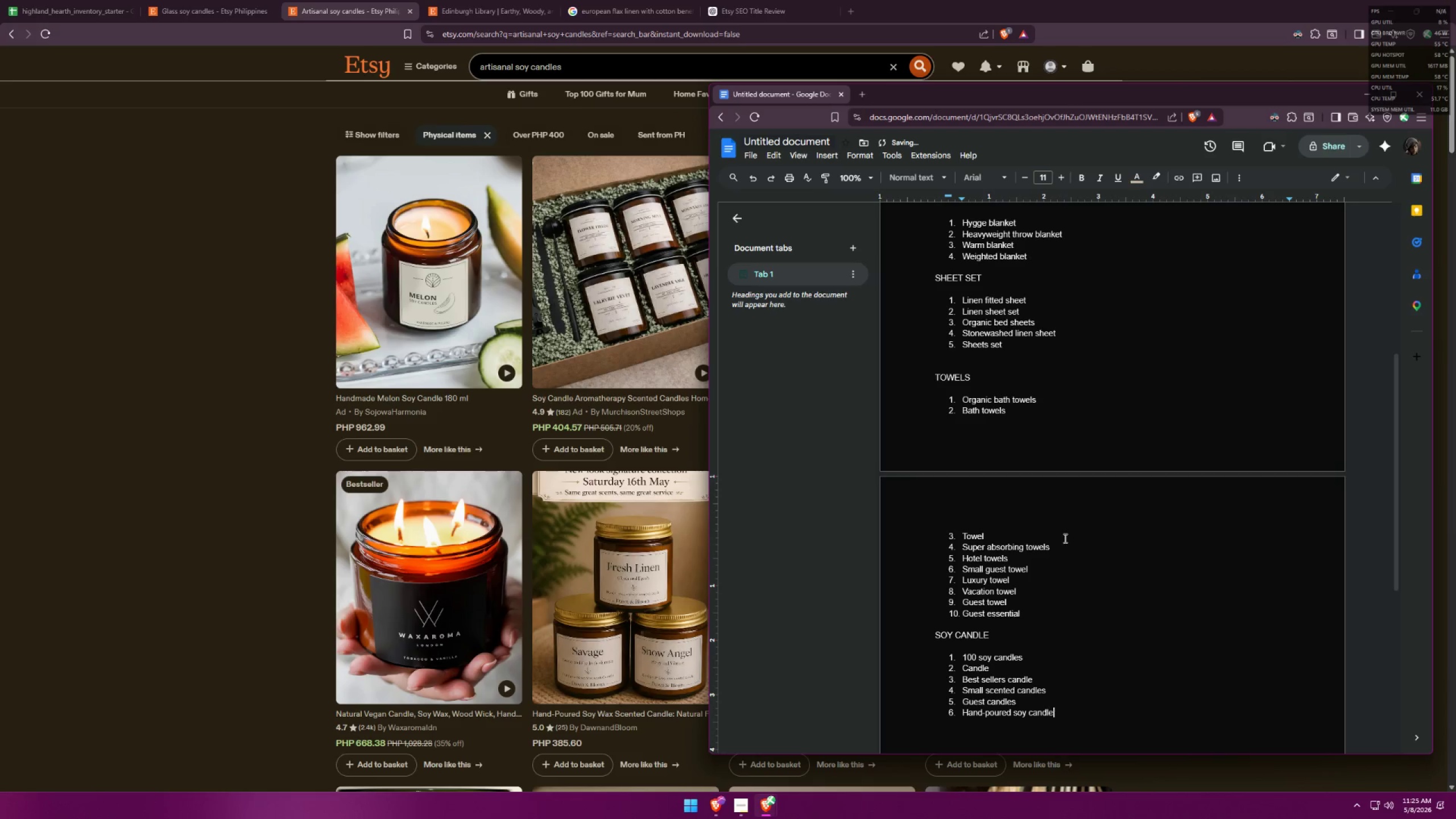 
key(Enter)
 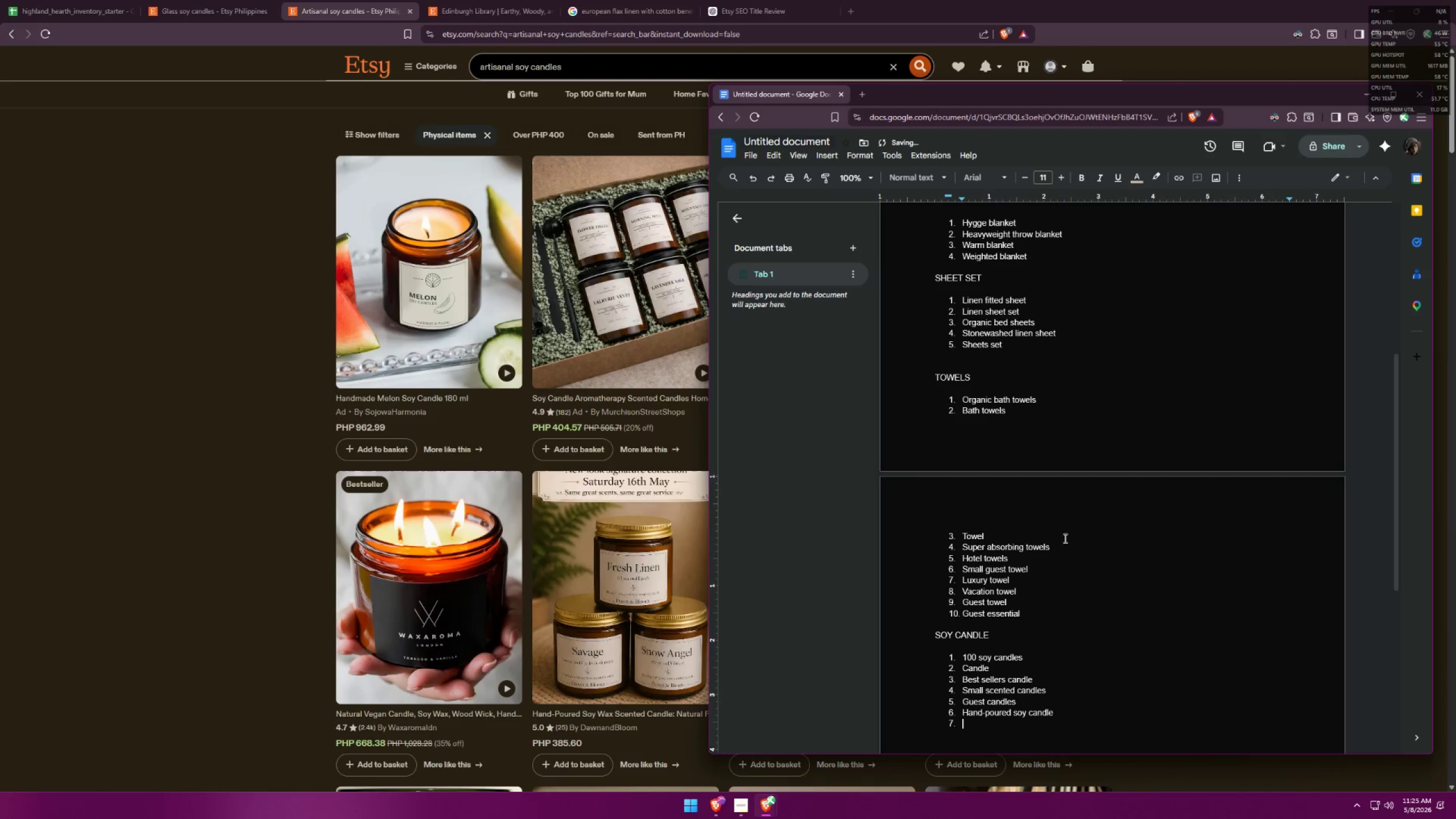 
key(Alt+AltLeft)
 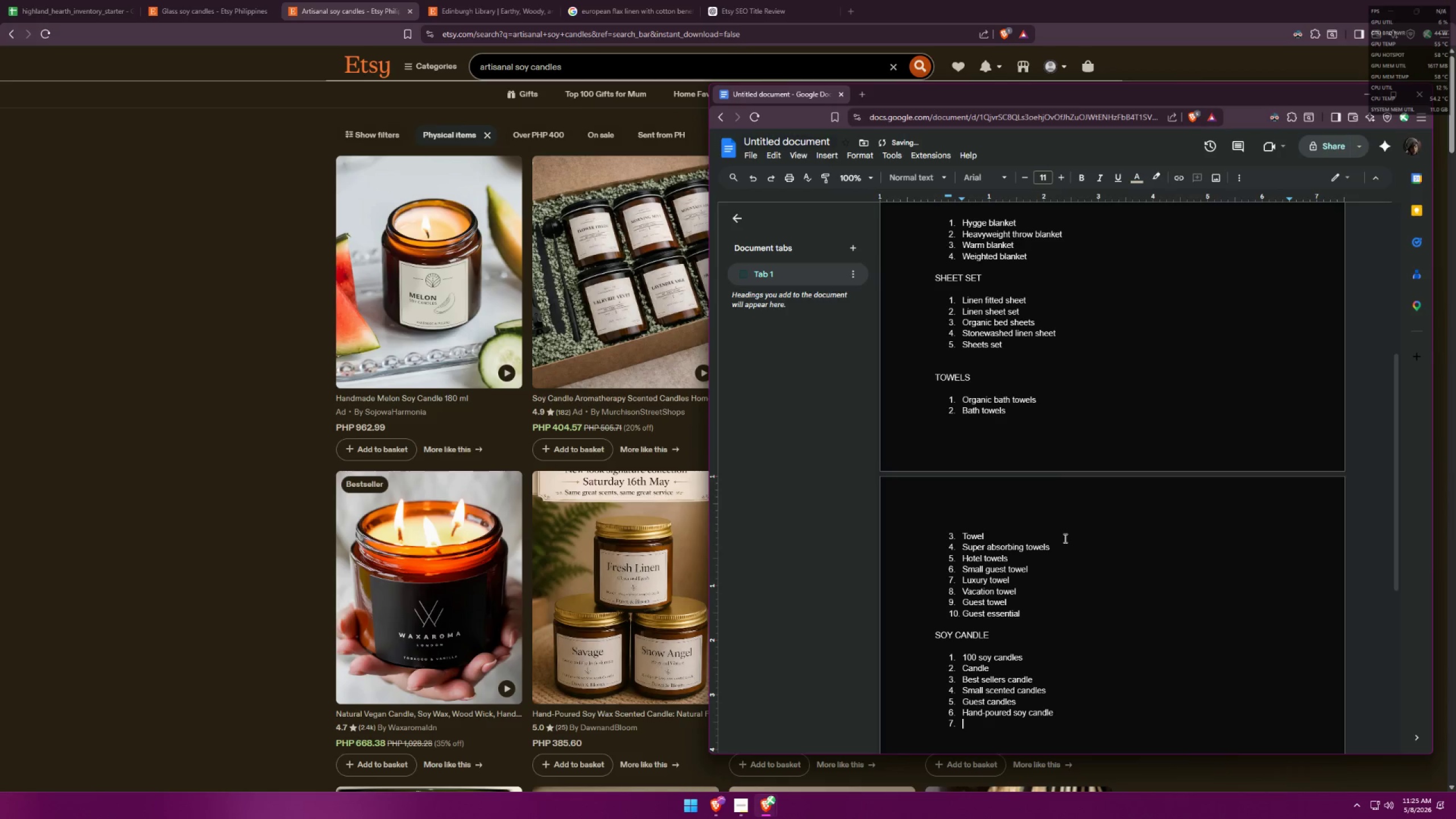 
key(Alt+Tab)
 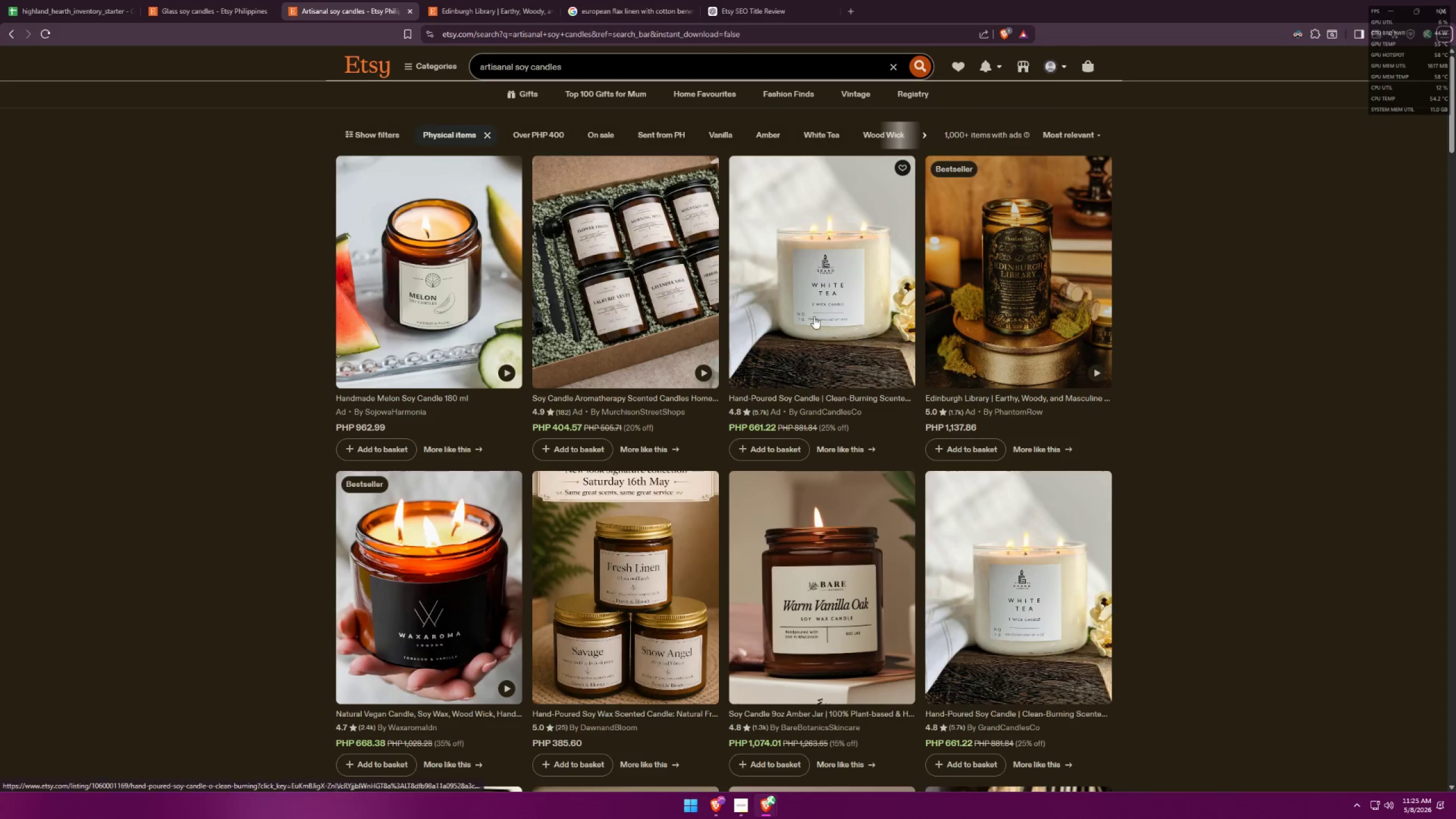 
key(Alt+AltLeft)
 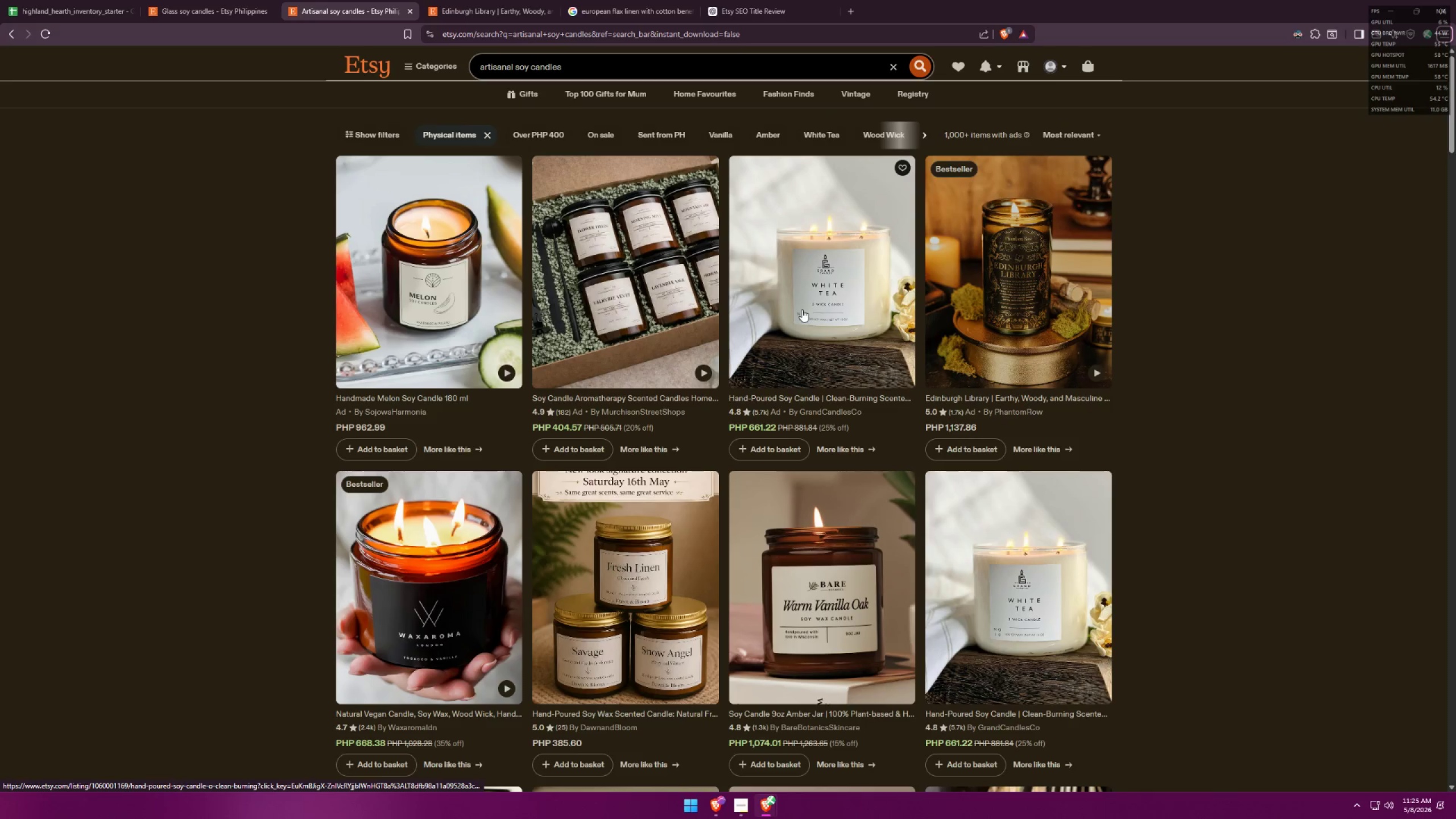 
key(Tab)
type(artisanal soy candles)
 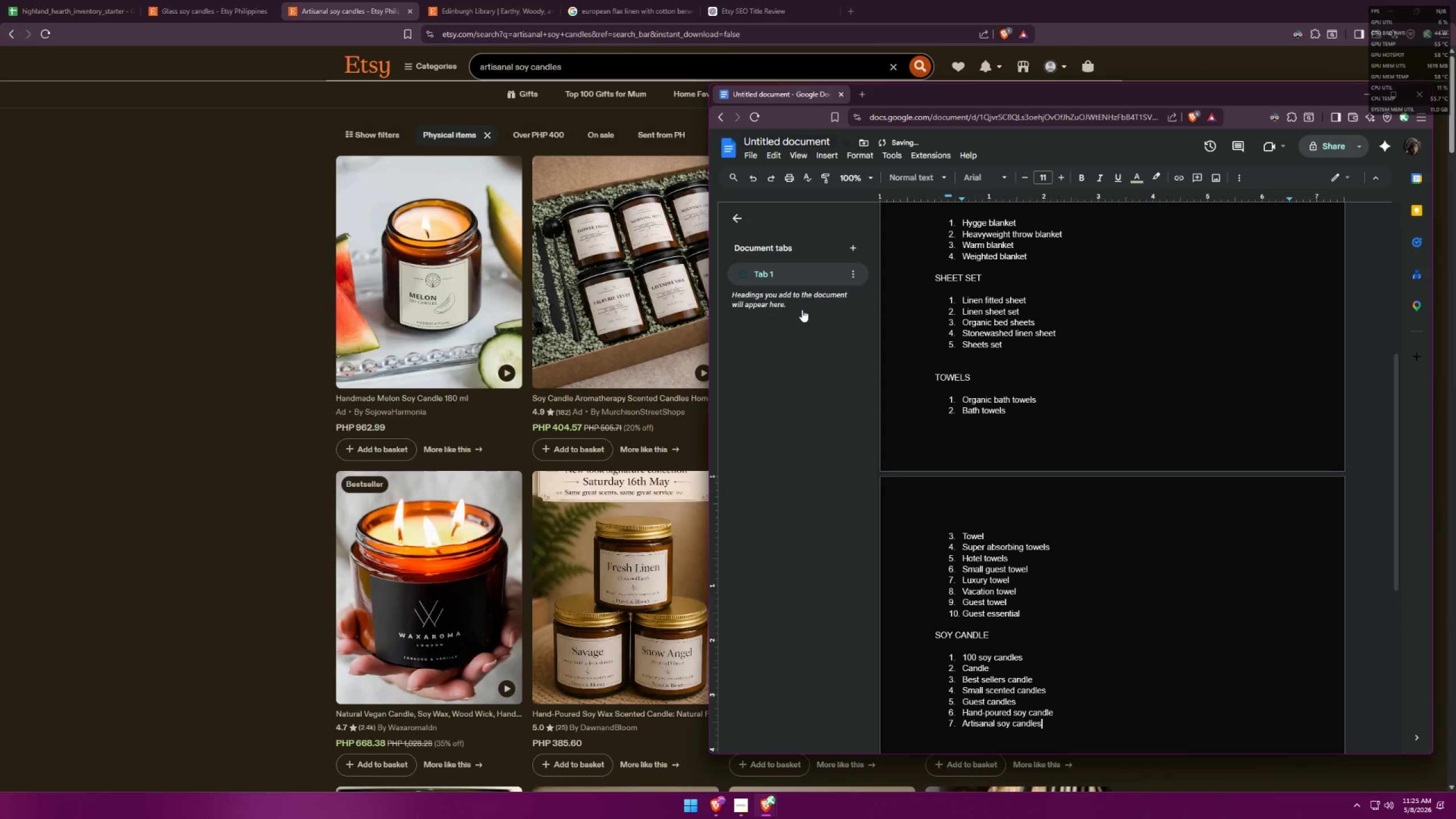 
key(Enter)
 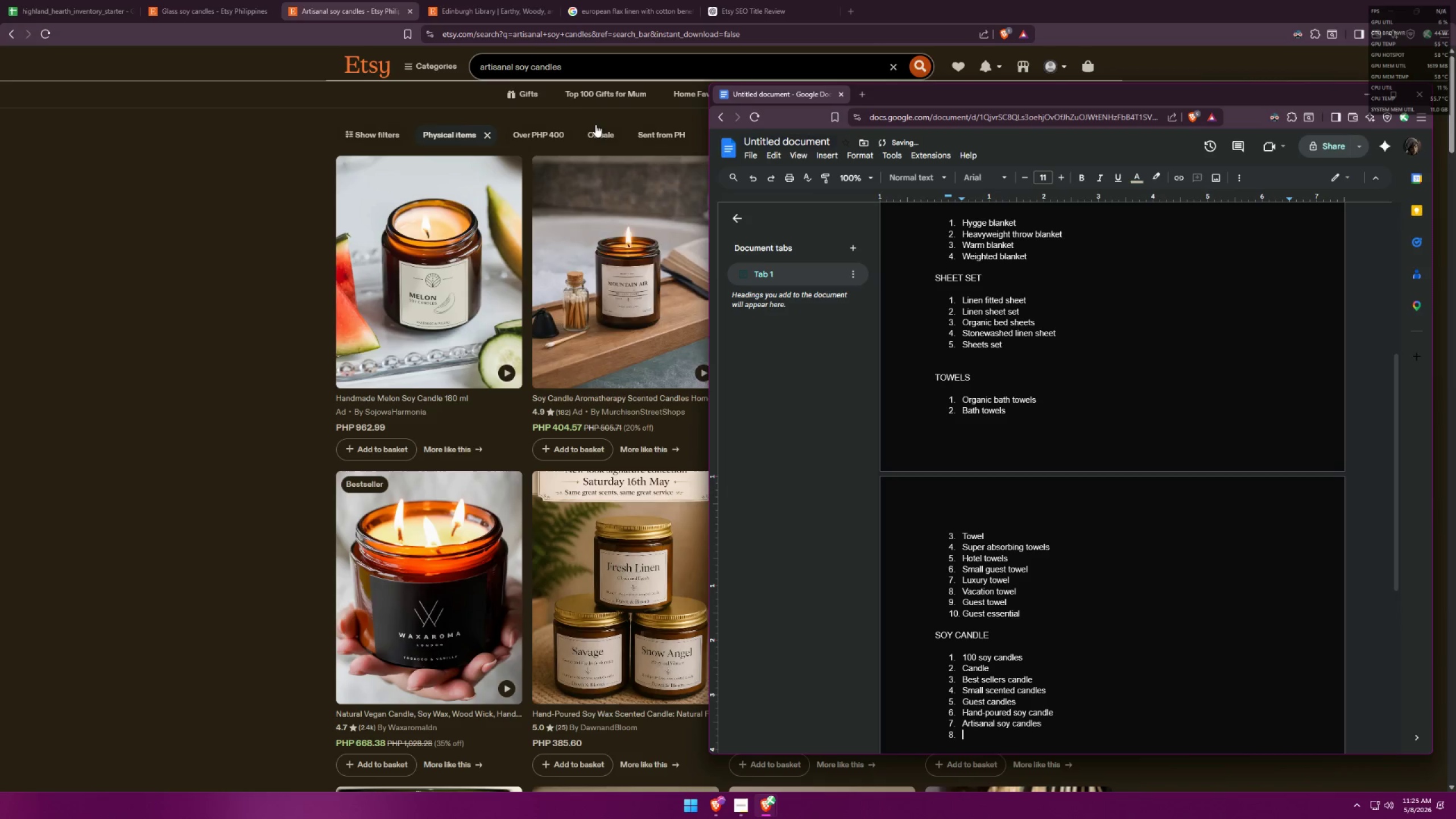 
left_click([443, 0])
 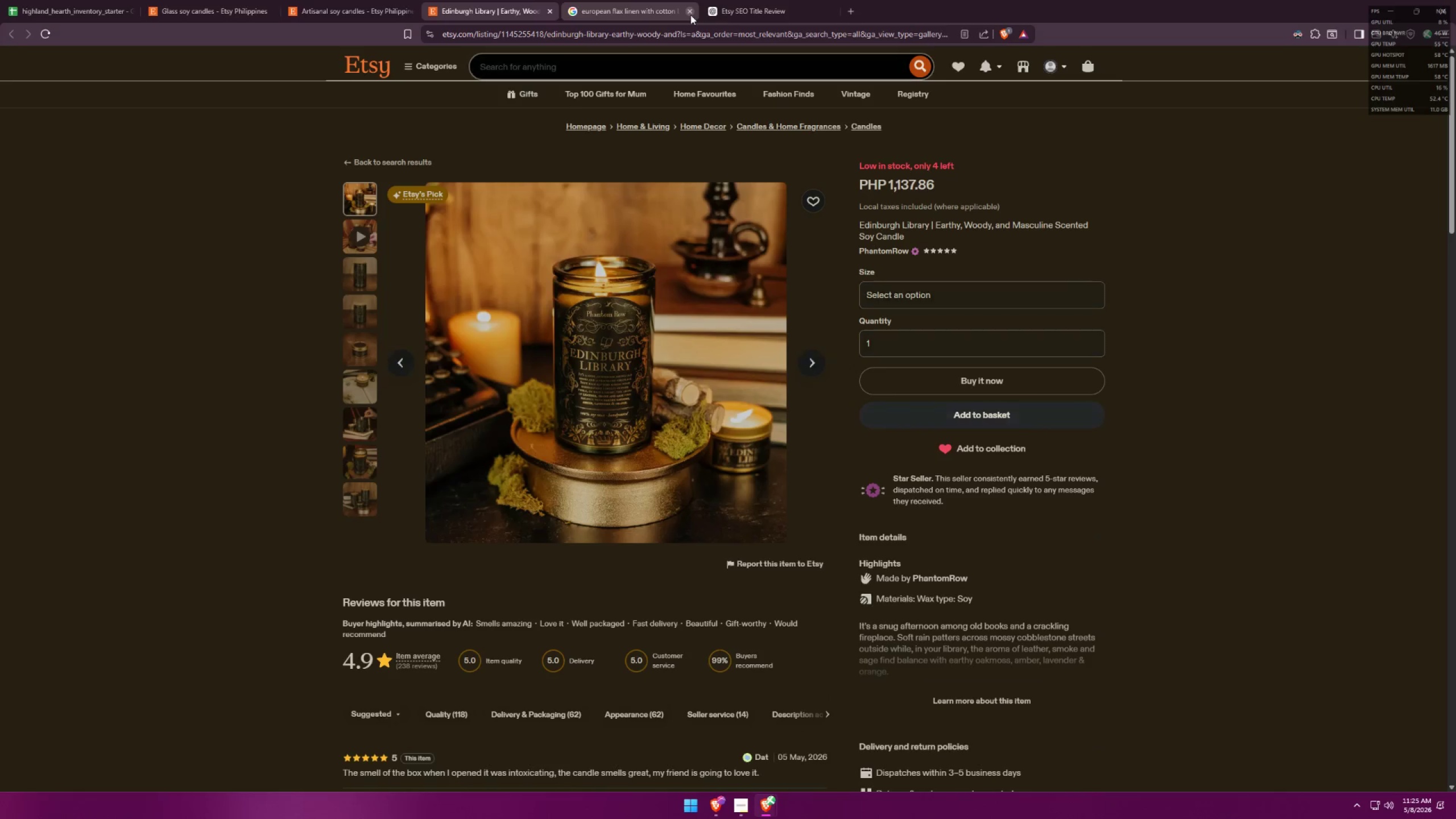 
left_click([690, 10])
 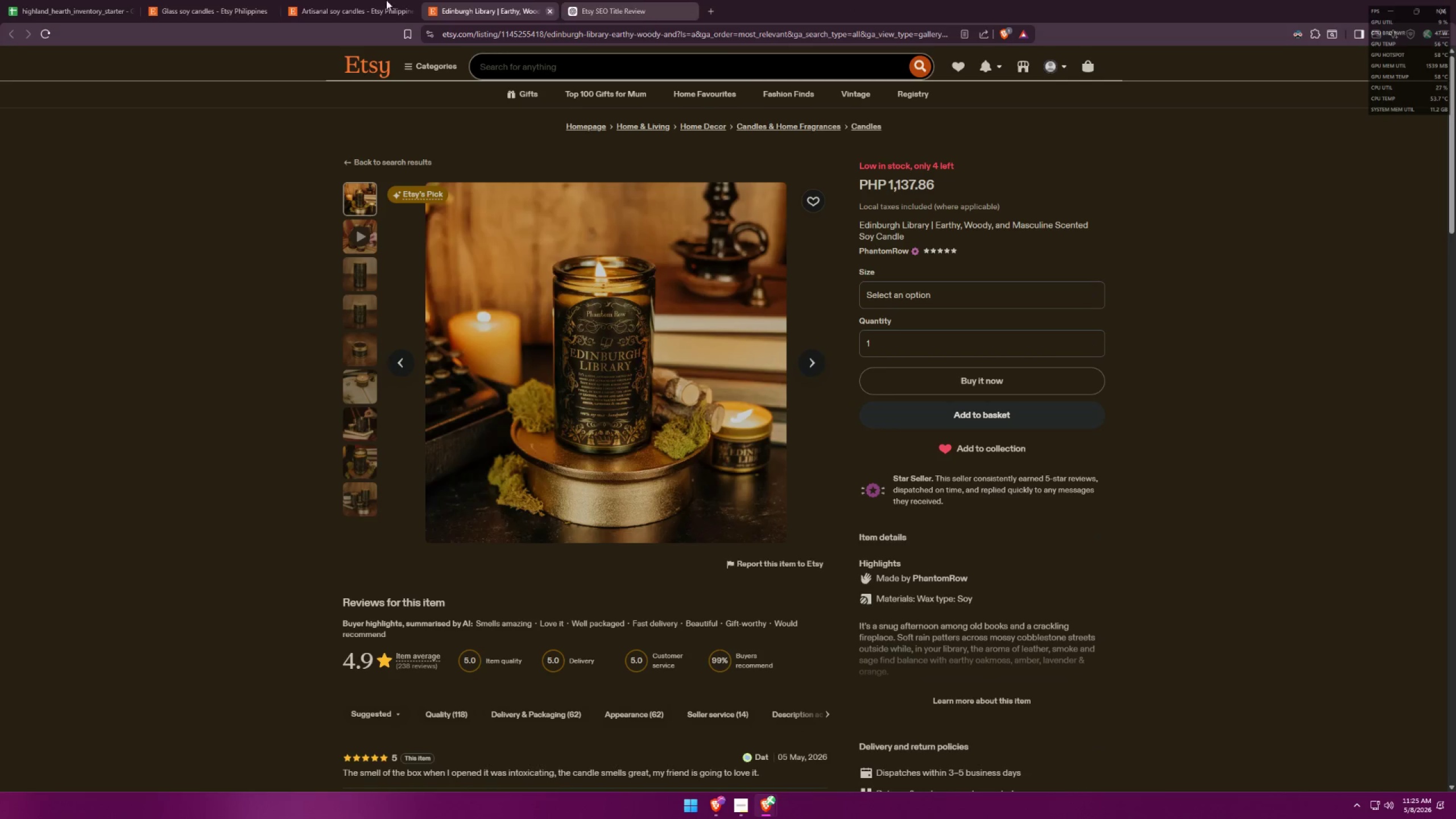 
scroll: coordinate [609, 334], scroll_direction: down, amount: 12.0
 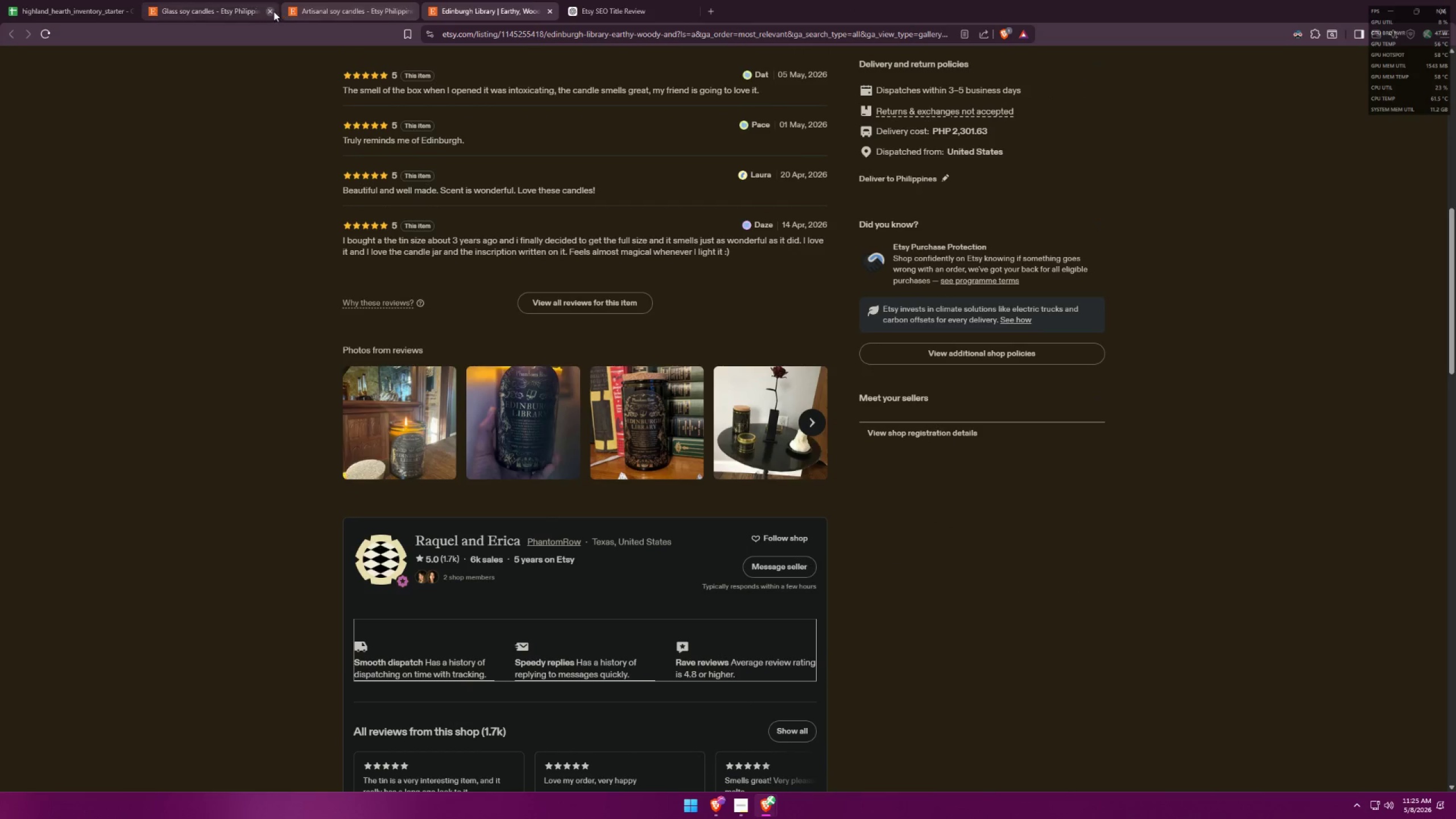 
left_click([274, 11])
 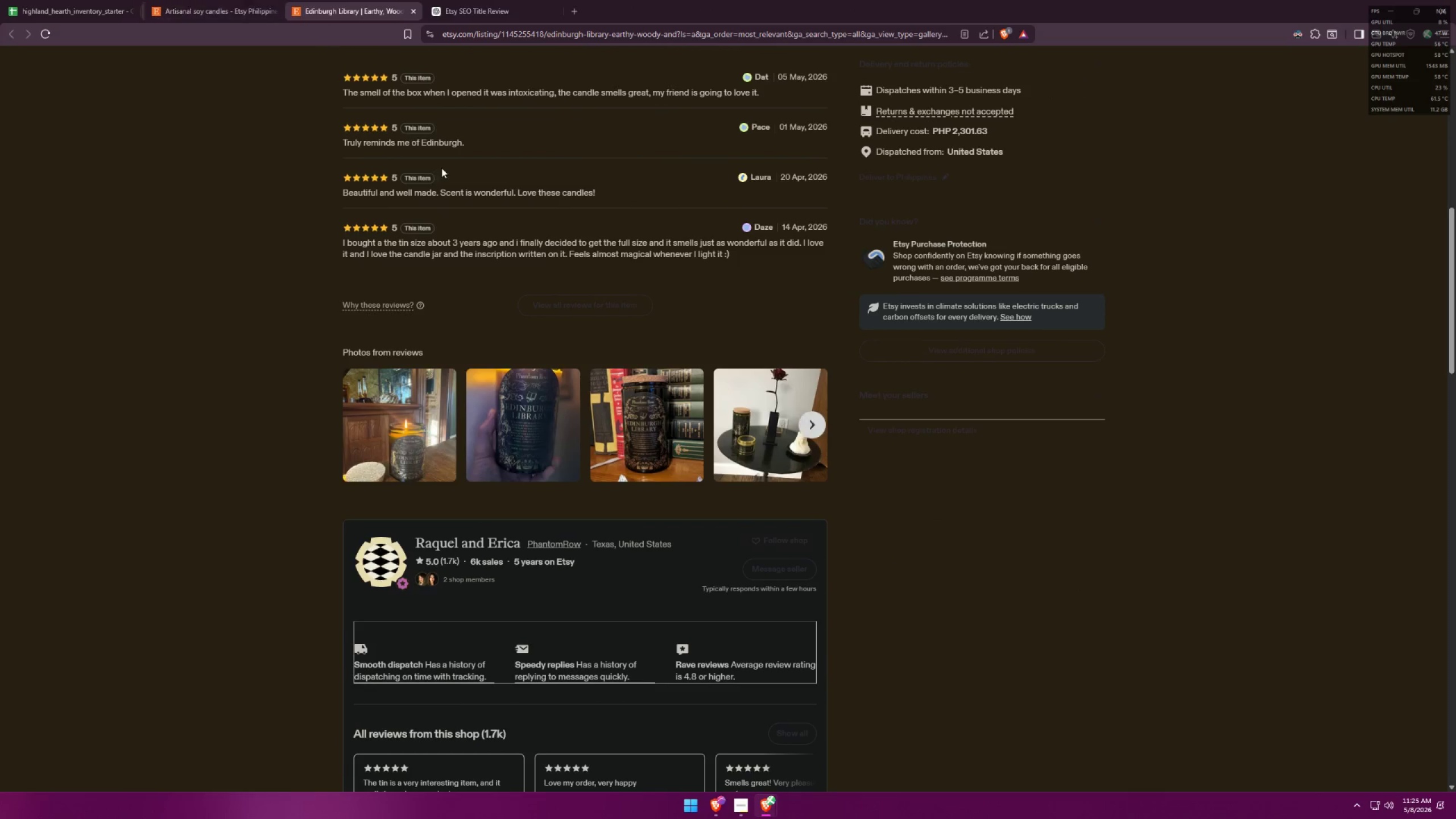 
scroll: coordinate [659, 337], scroll_direction: down, amount: 31.0
 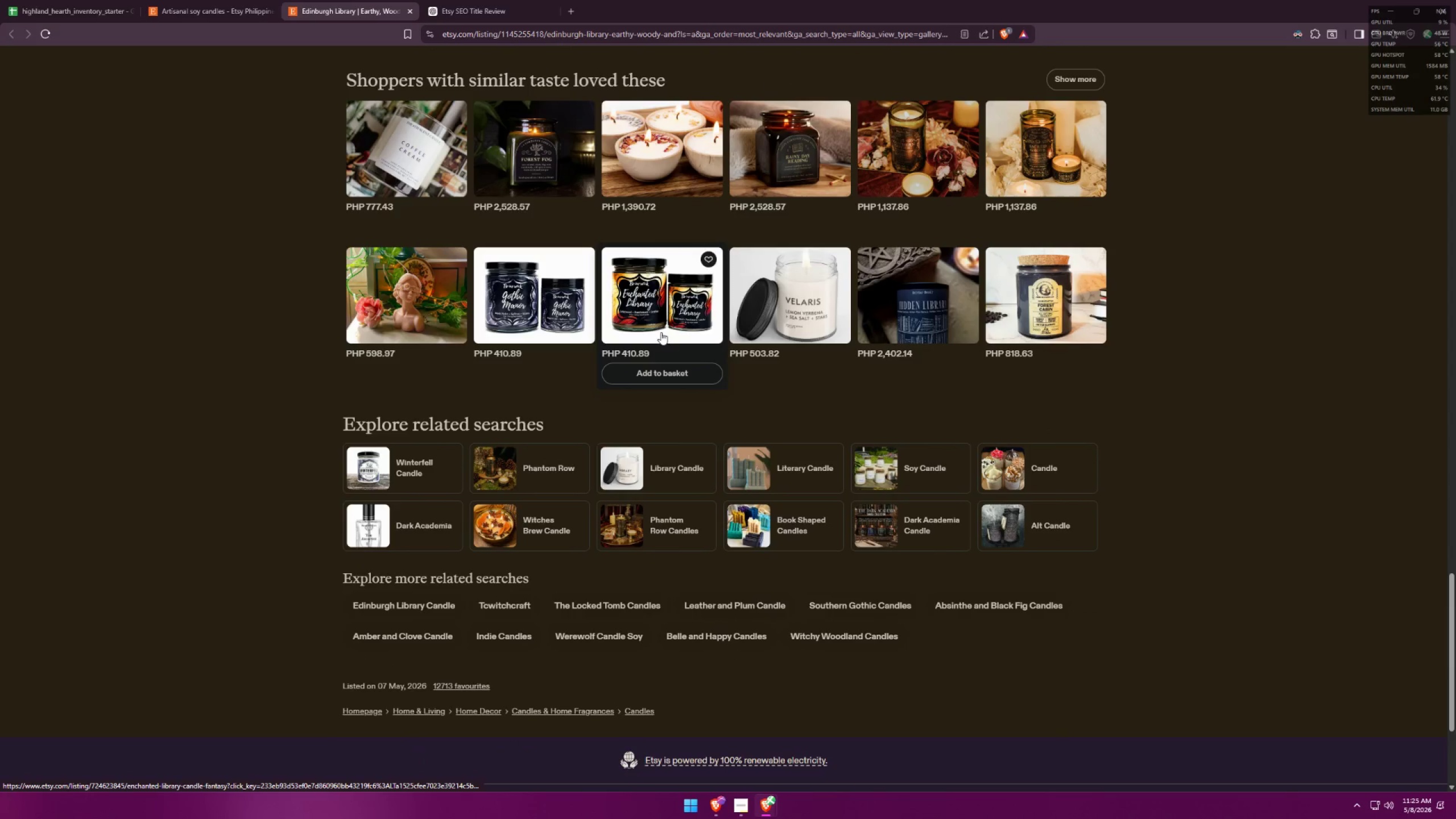 
key(Alt+AltLeft)
 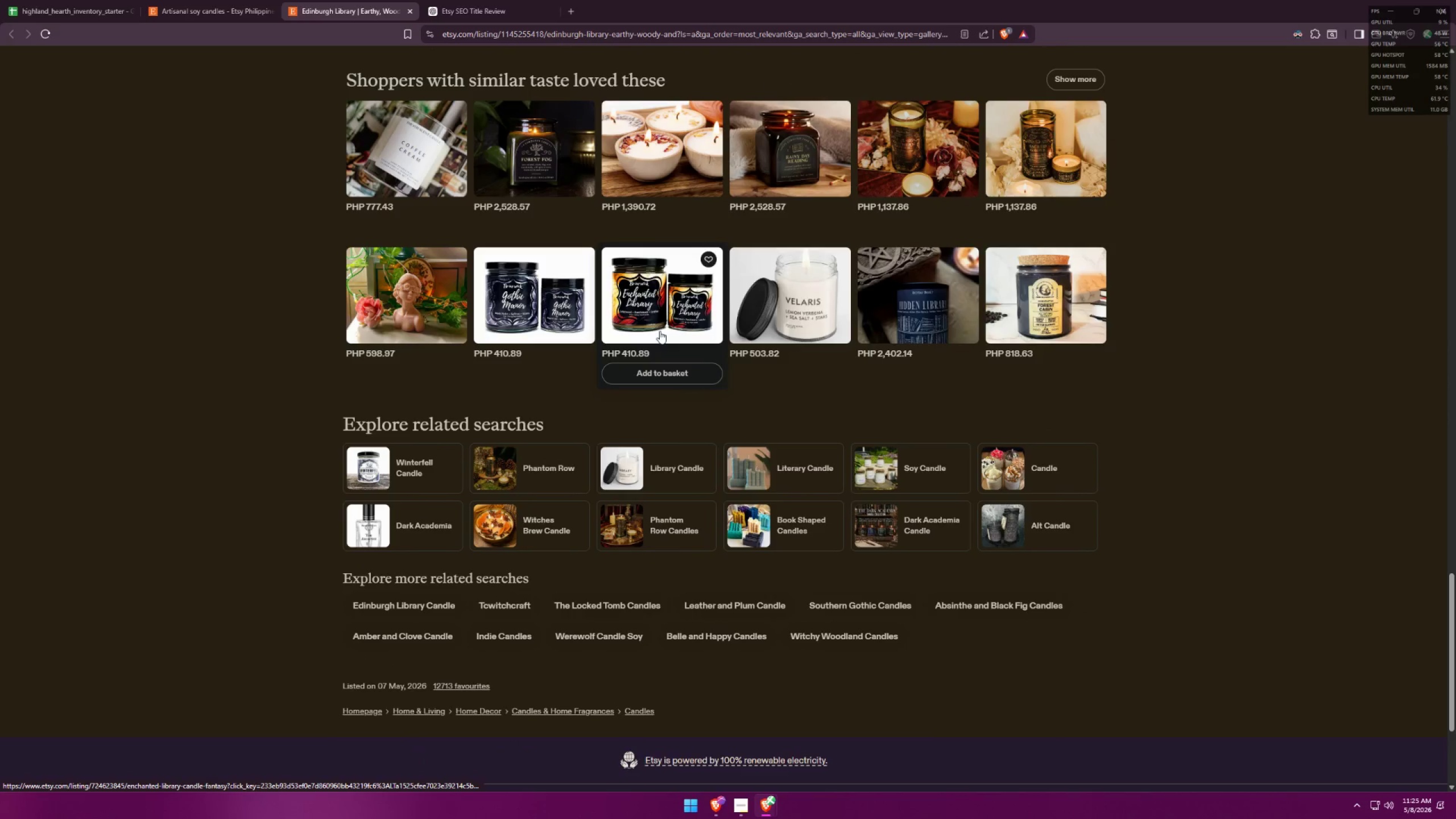 
key(Alt+Tab)
 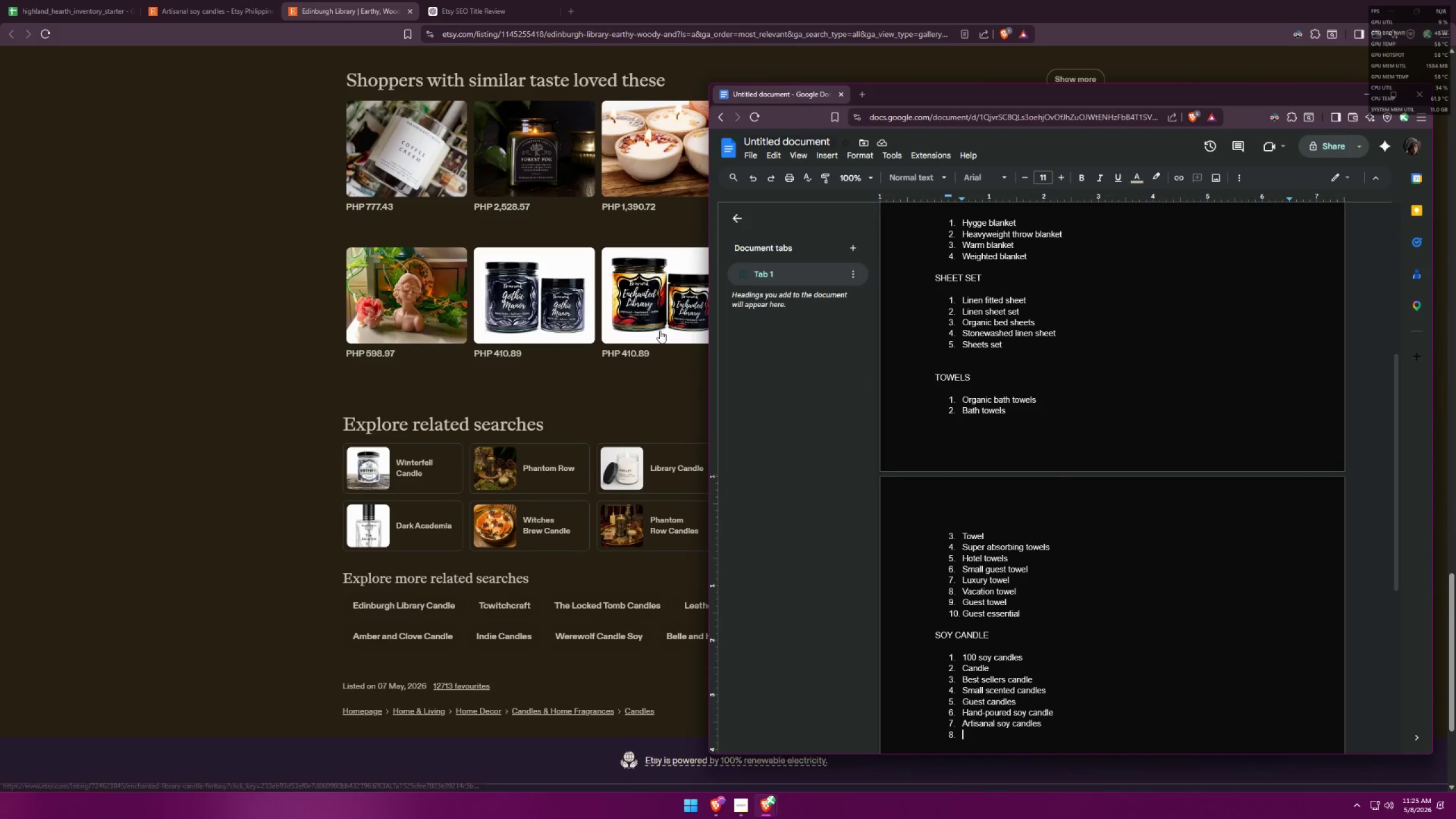 
key(Alt+AltLeft)
 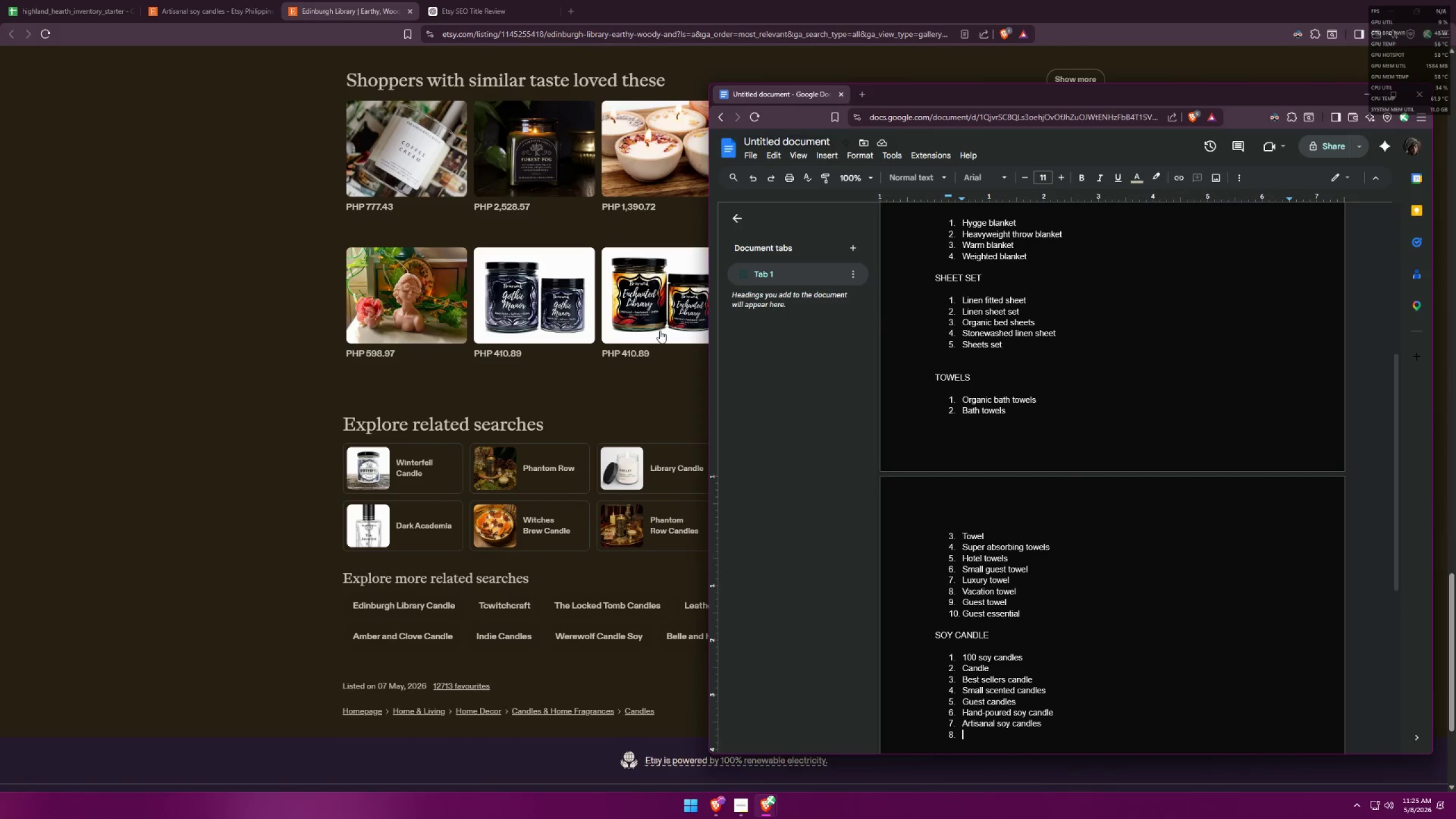 
key(Alt+Tab)
 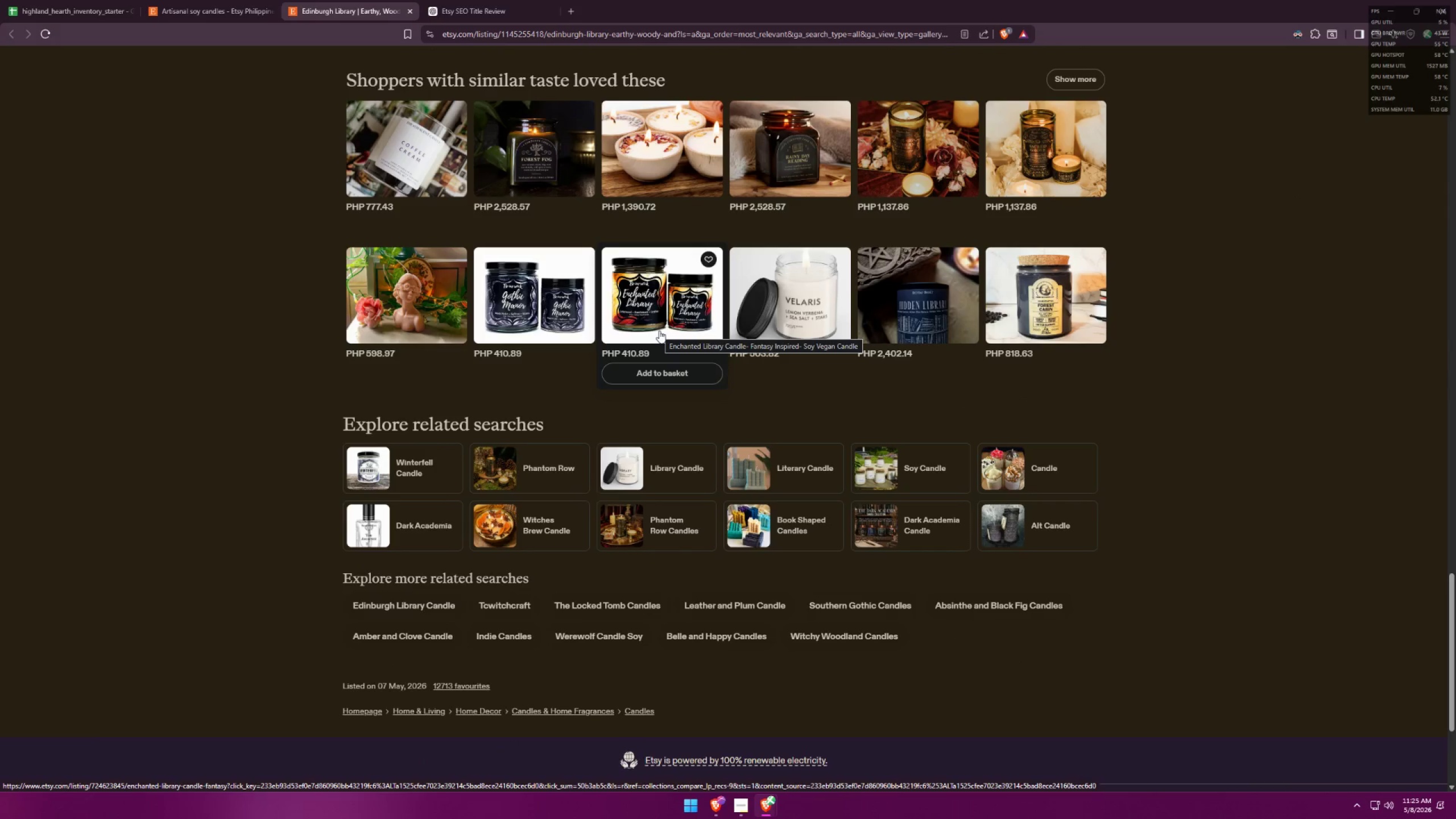 
wait(5.95)
 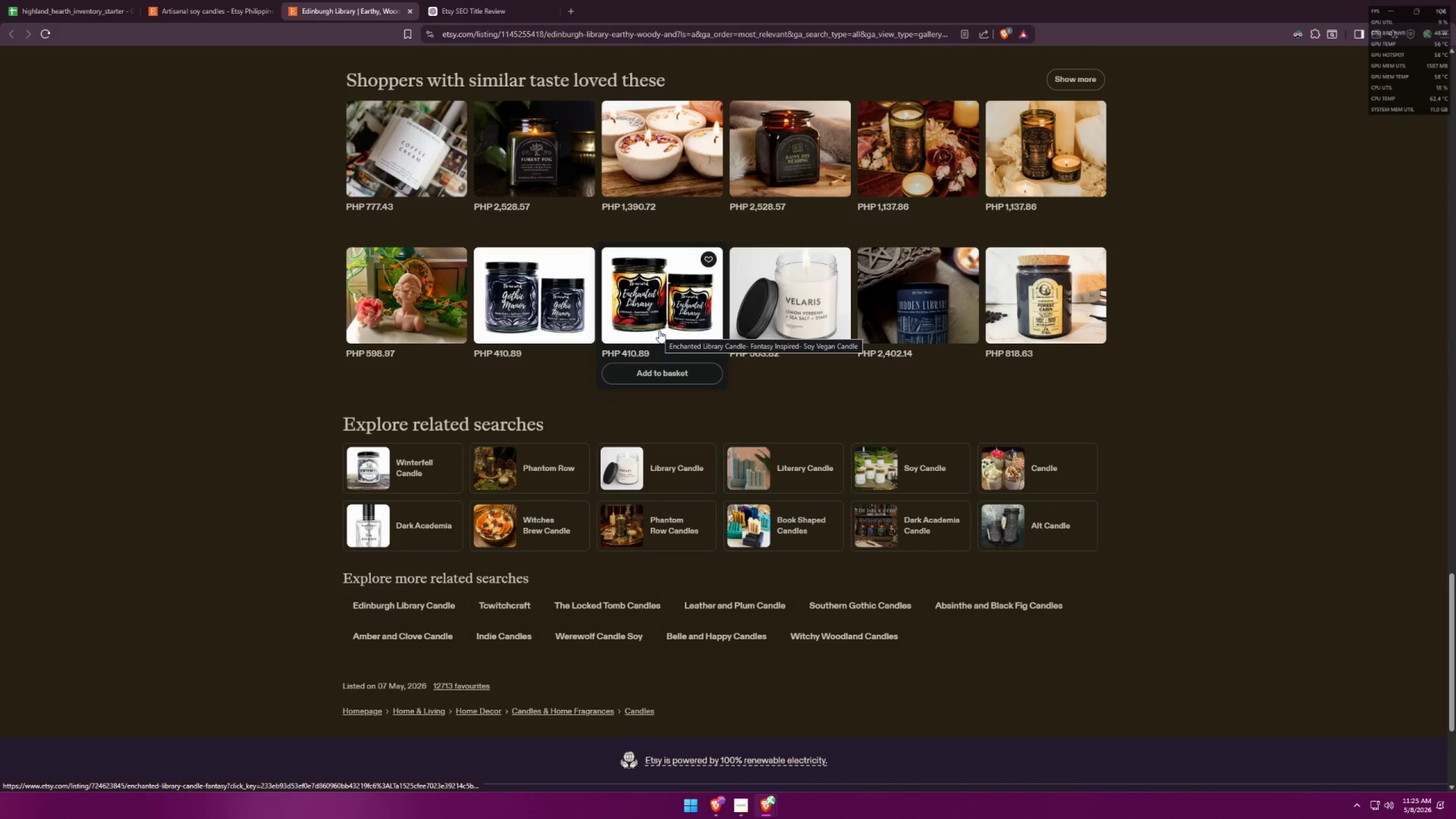 
key(Alt+AltLeft)
 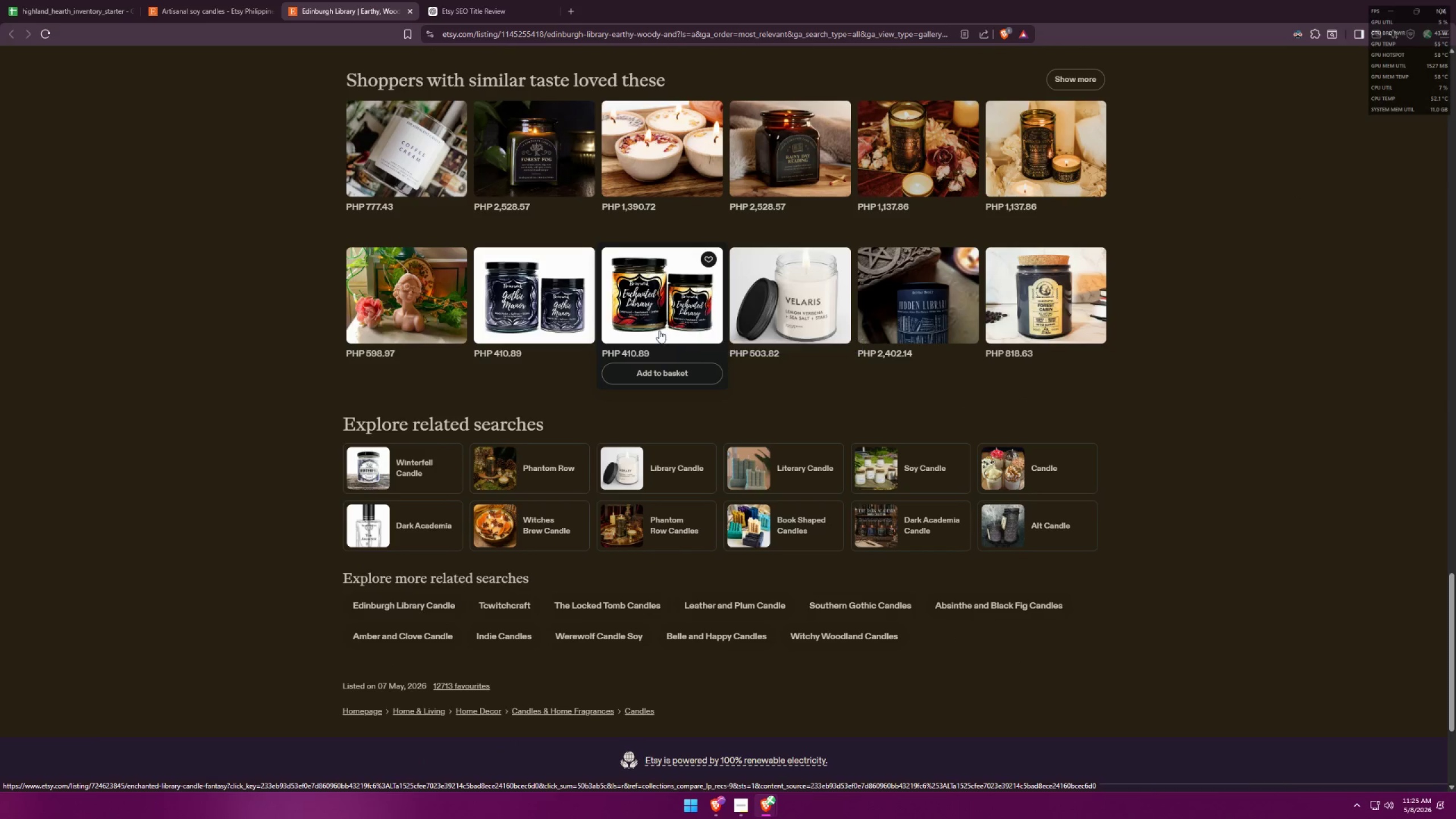 
key(Tab)
type(soy candle)
 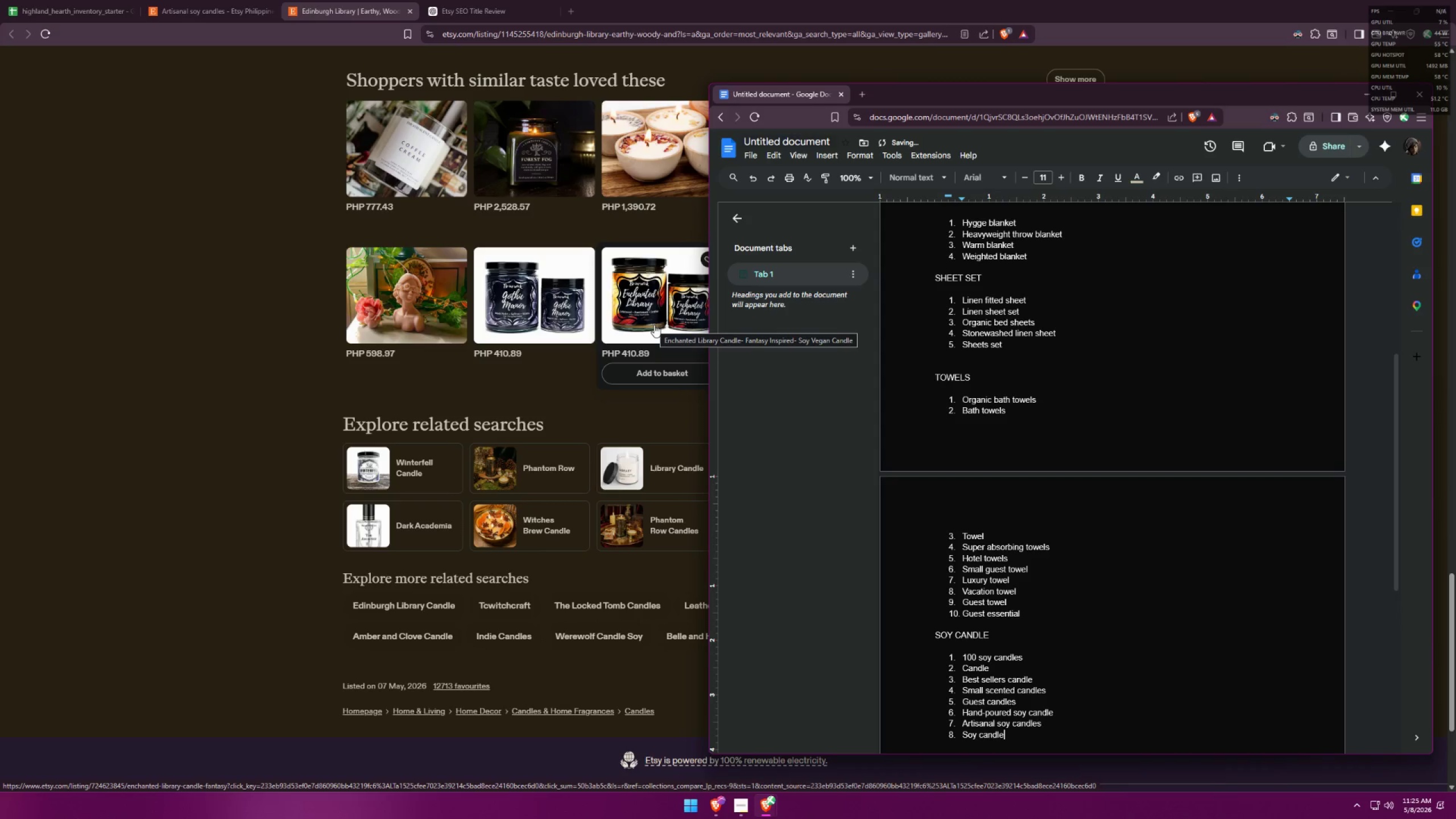 
key(Enter)
 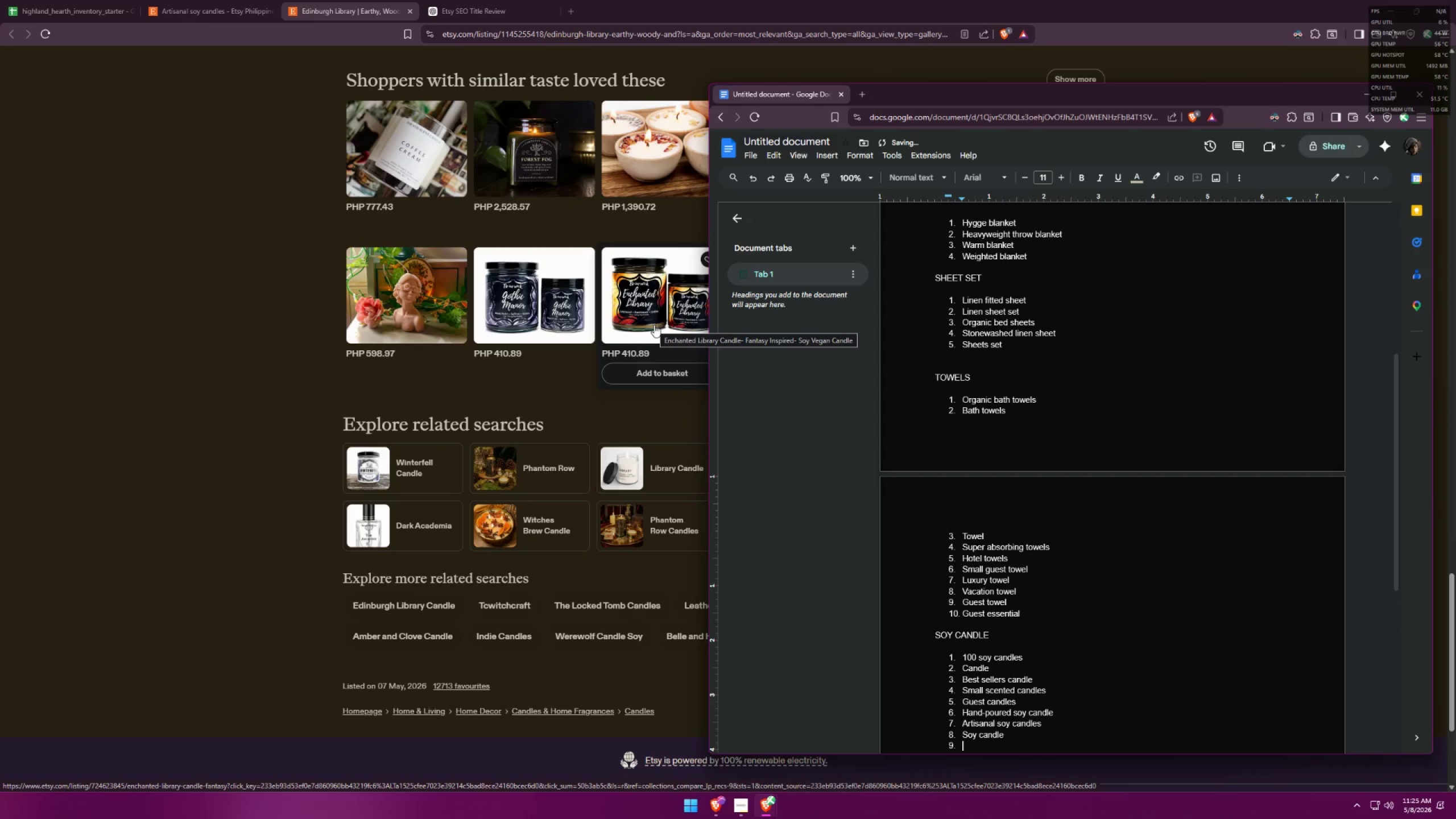 
key(Alt+AltLeft)
 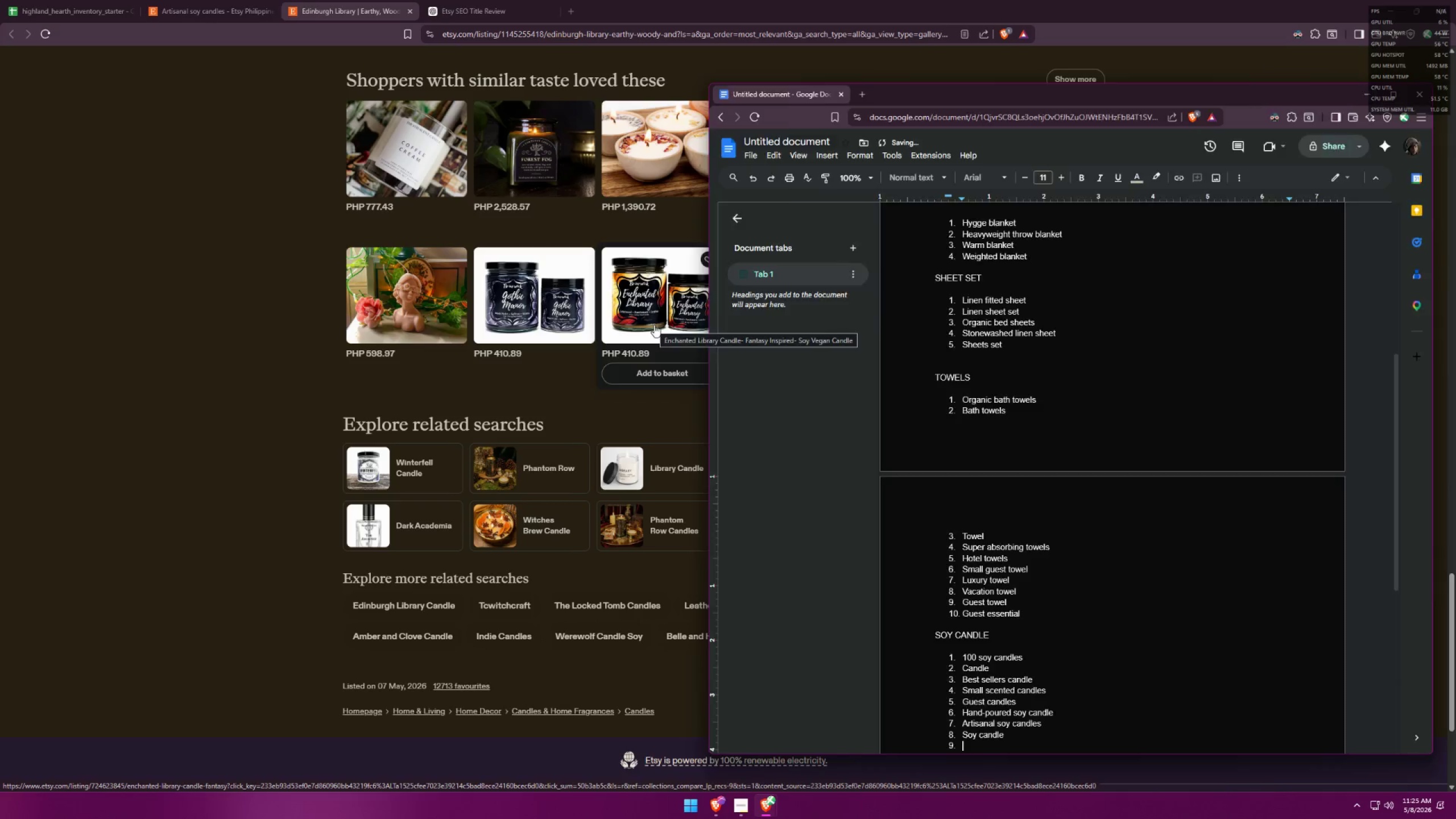 
key(Alt+Tab)
 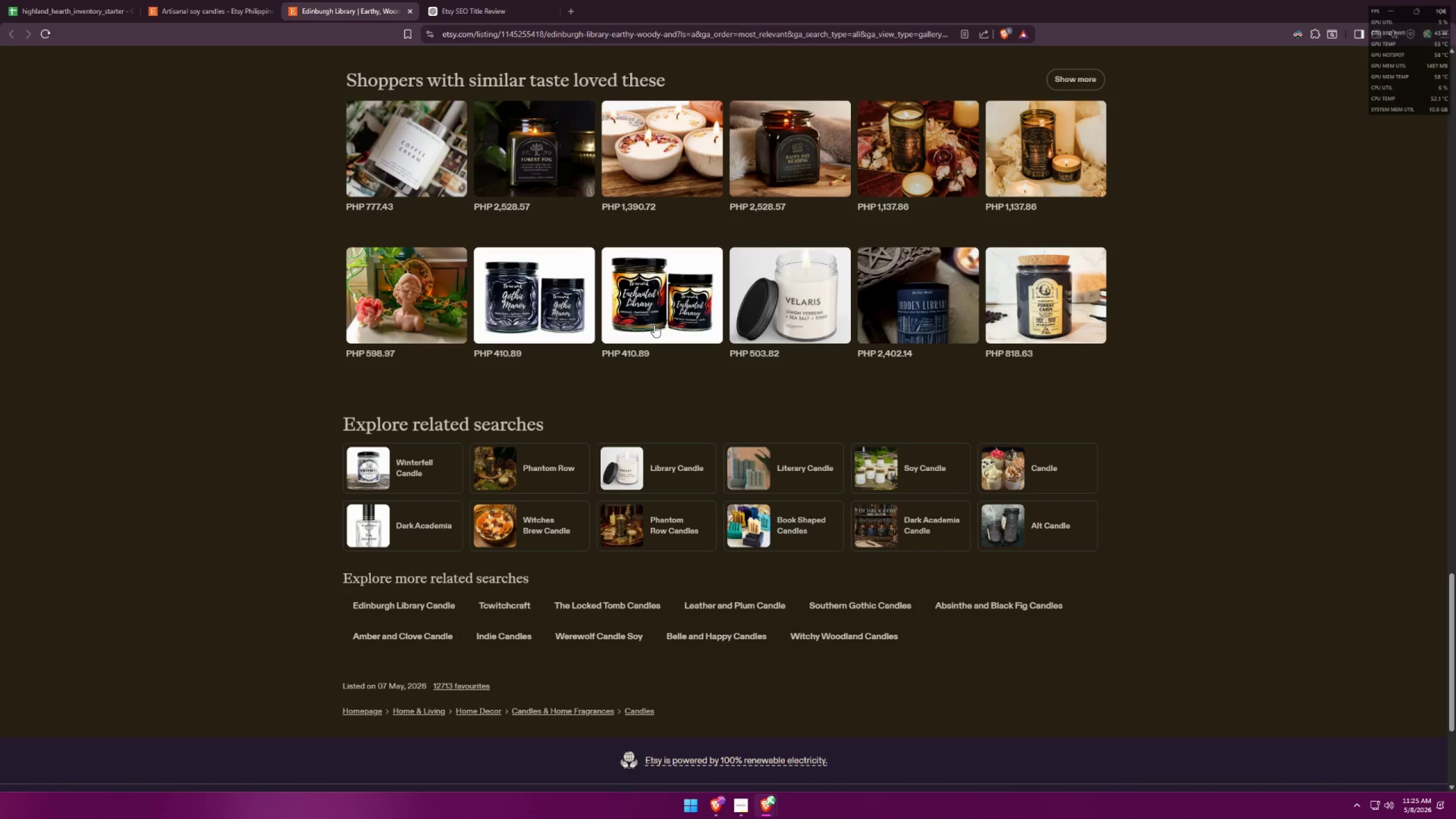 
wait(5.03)
 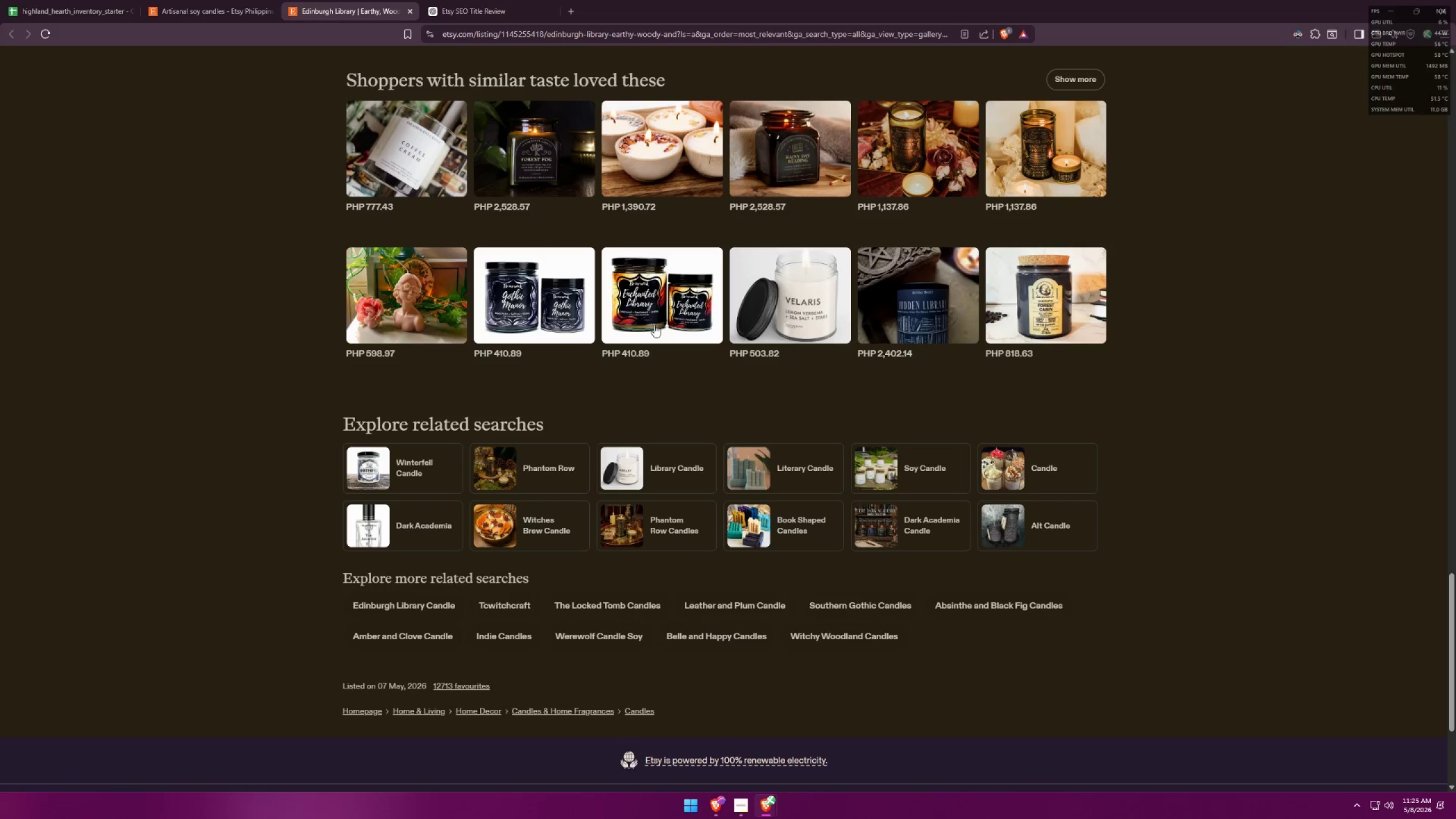 
left_click([241, 0])
 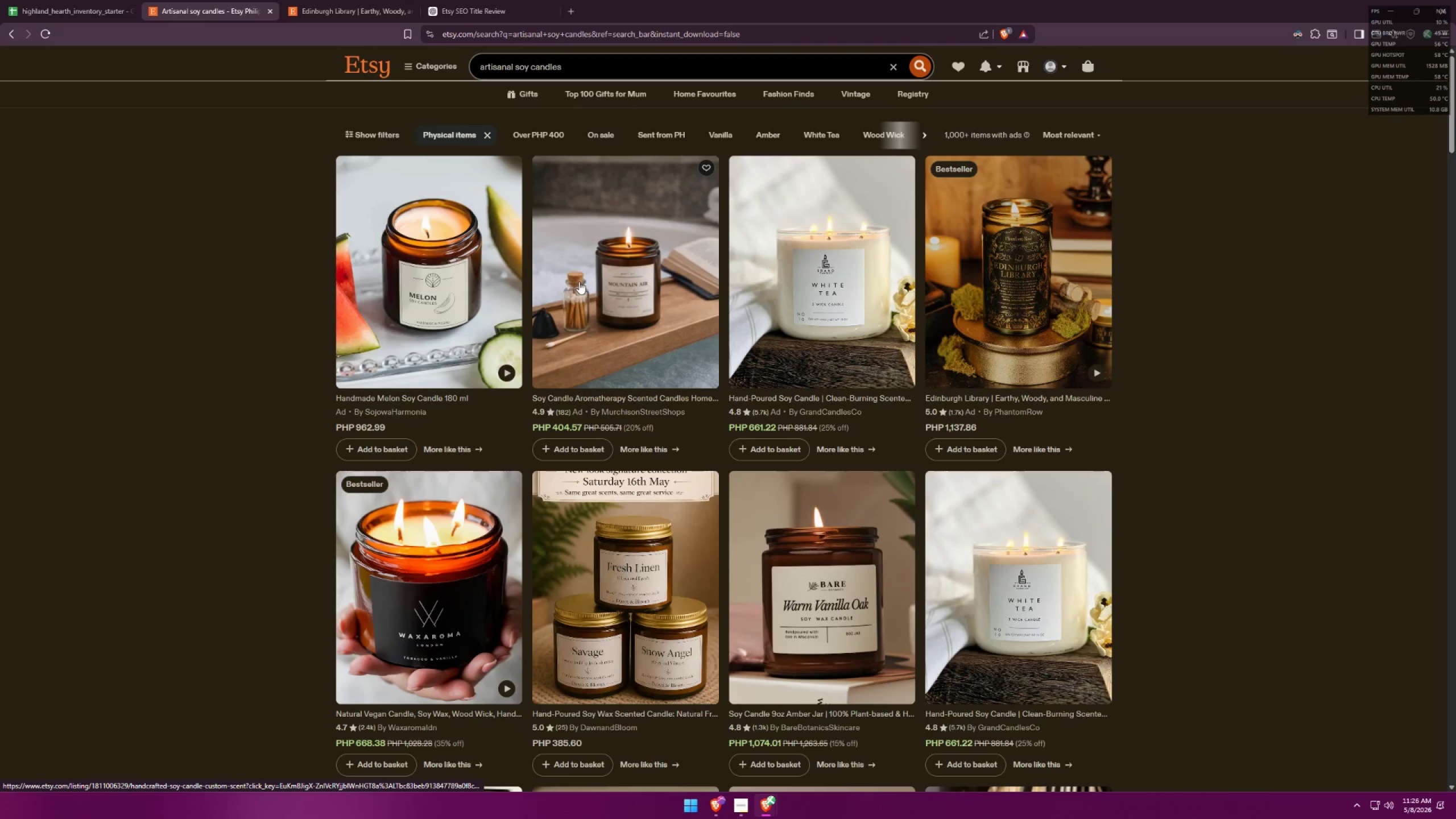 
left_click([579, 282])
 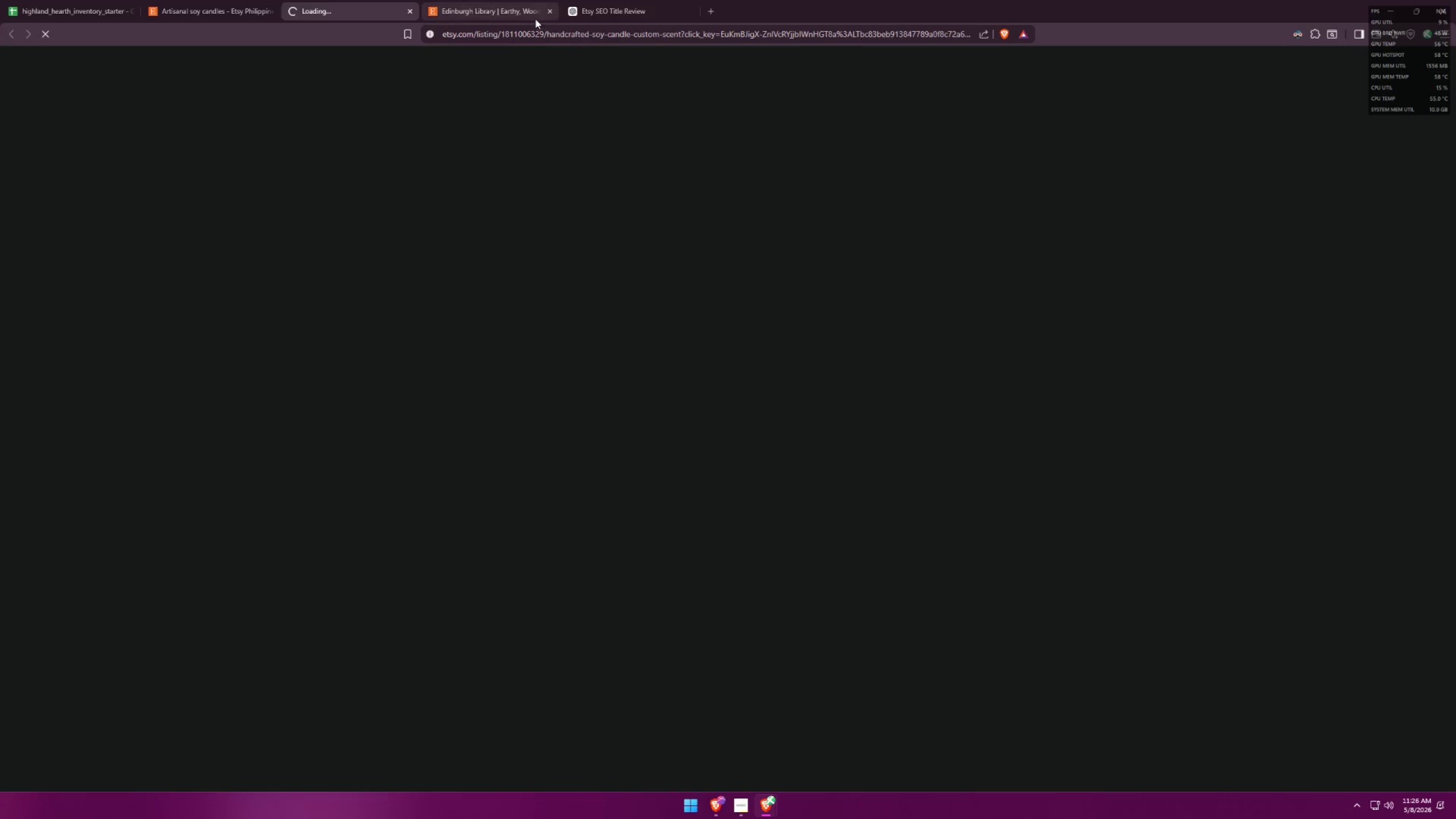 
left_click([549, 13])
 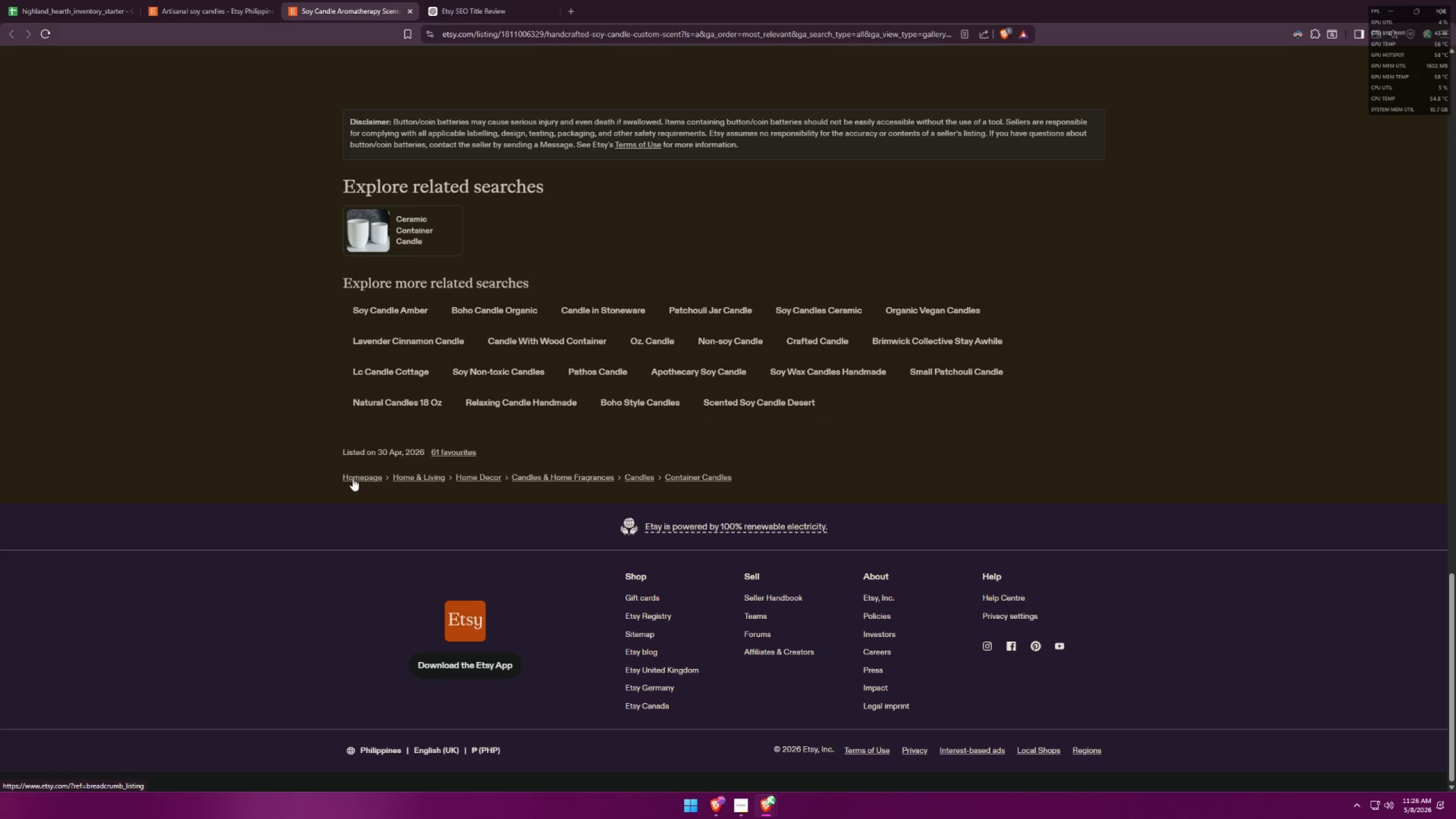 
wait(14.3)
 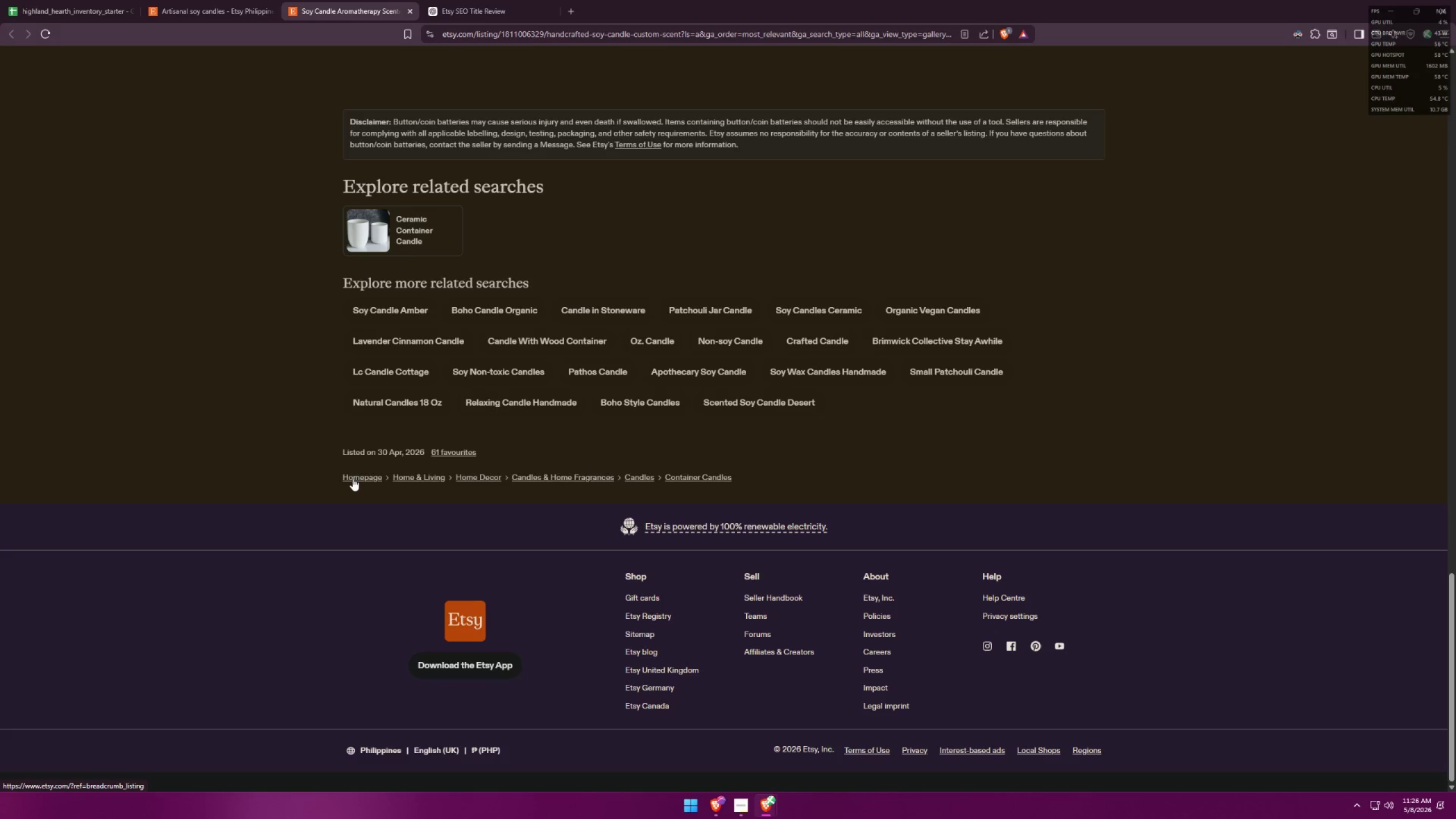 
key(Alt+AltLeft)
 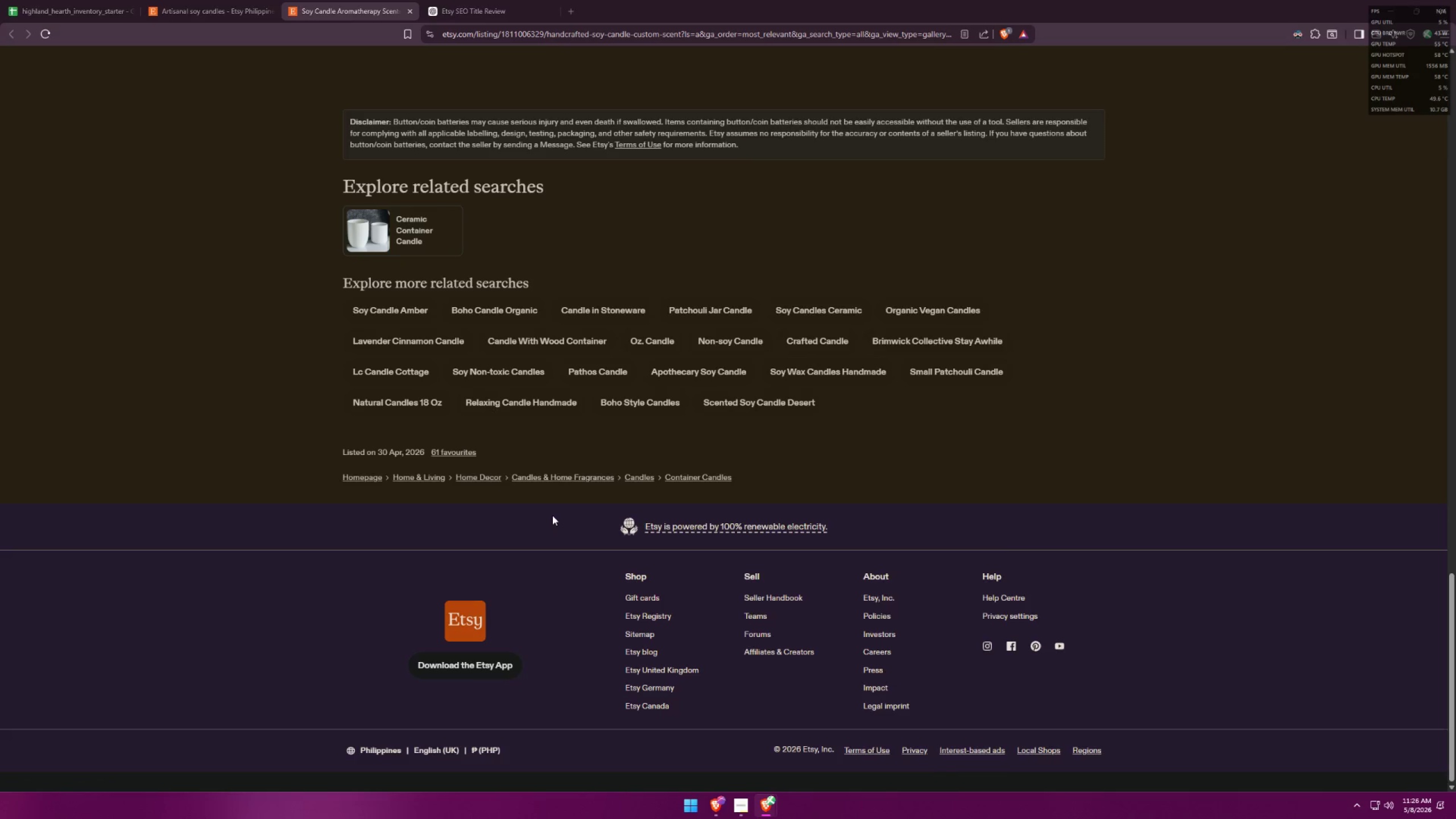 
key(Alt+Tab)
 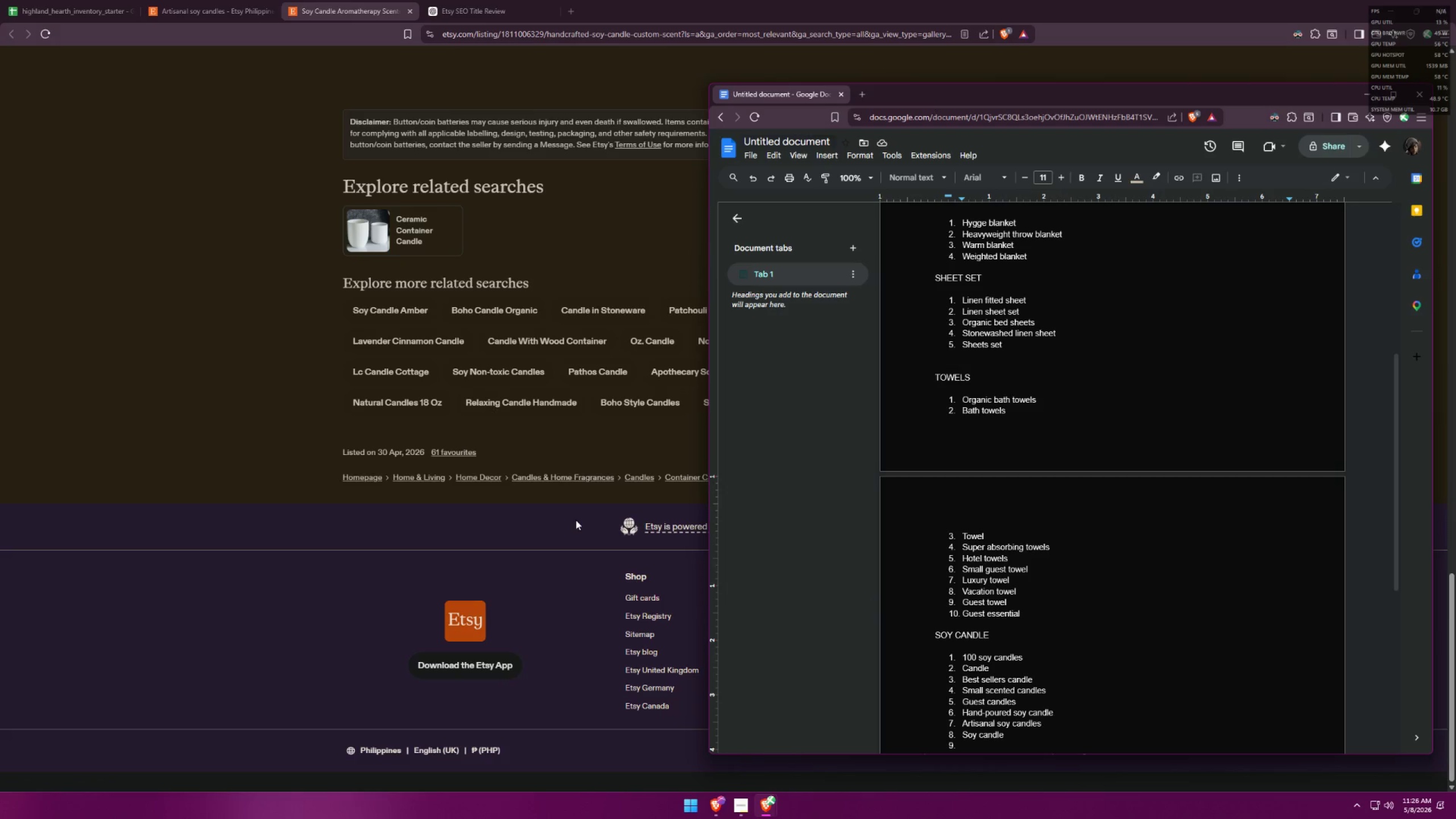 
key(Alt+AltLeft)
 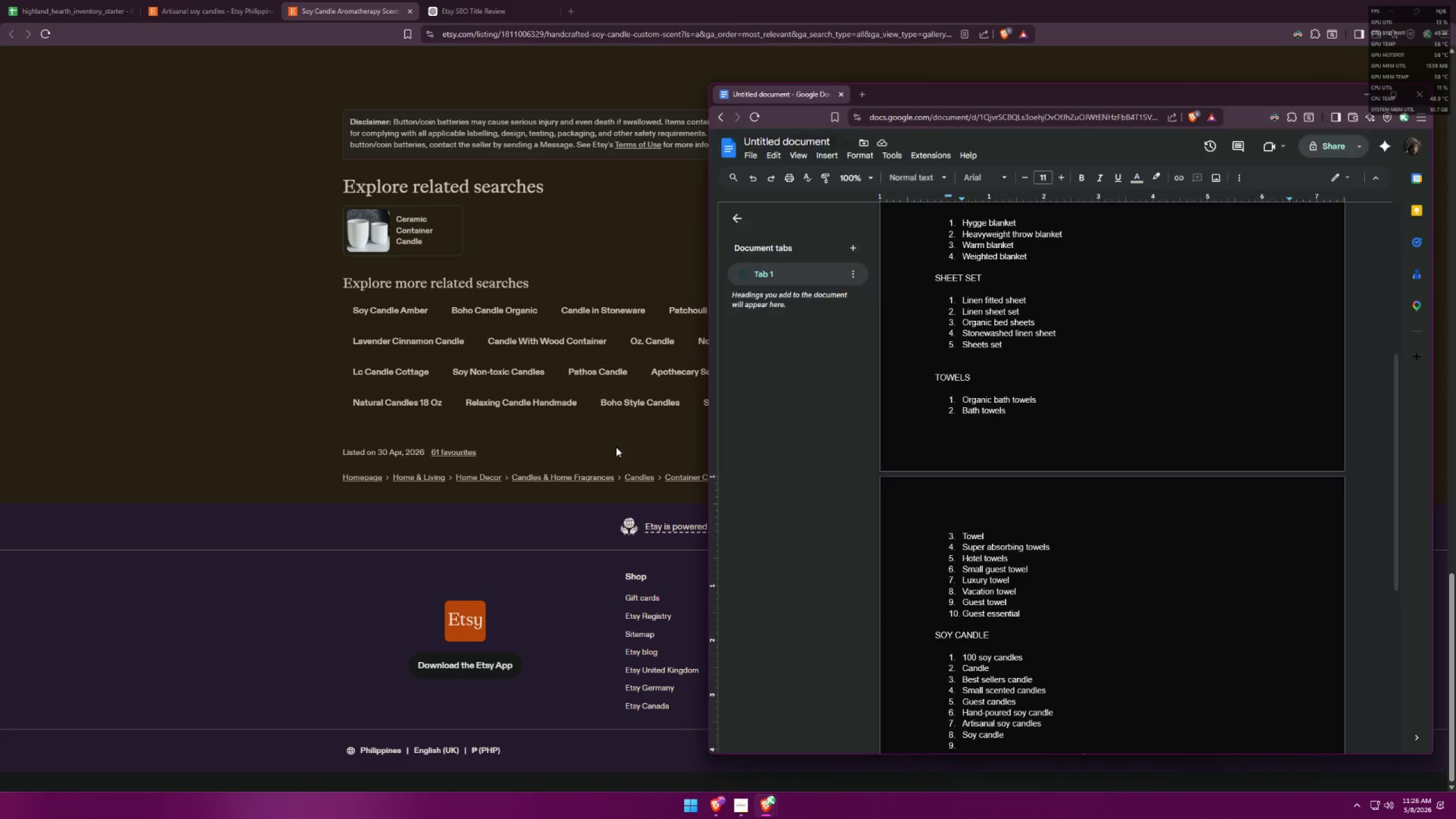 
key(Alt+Tab)
 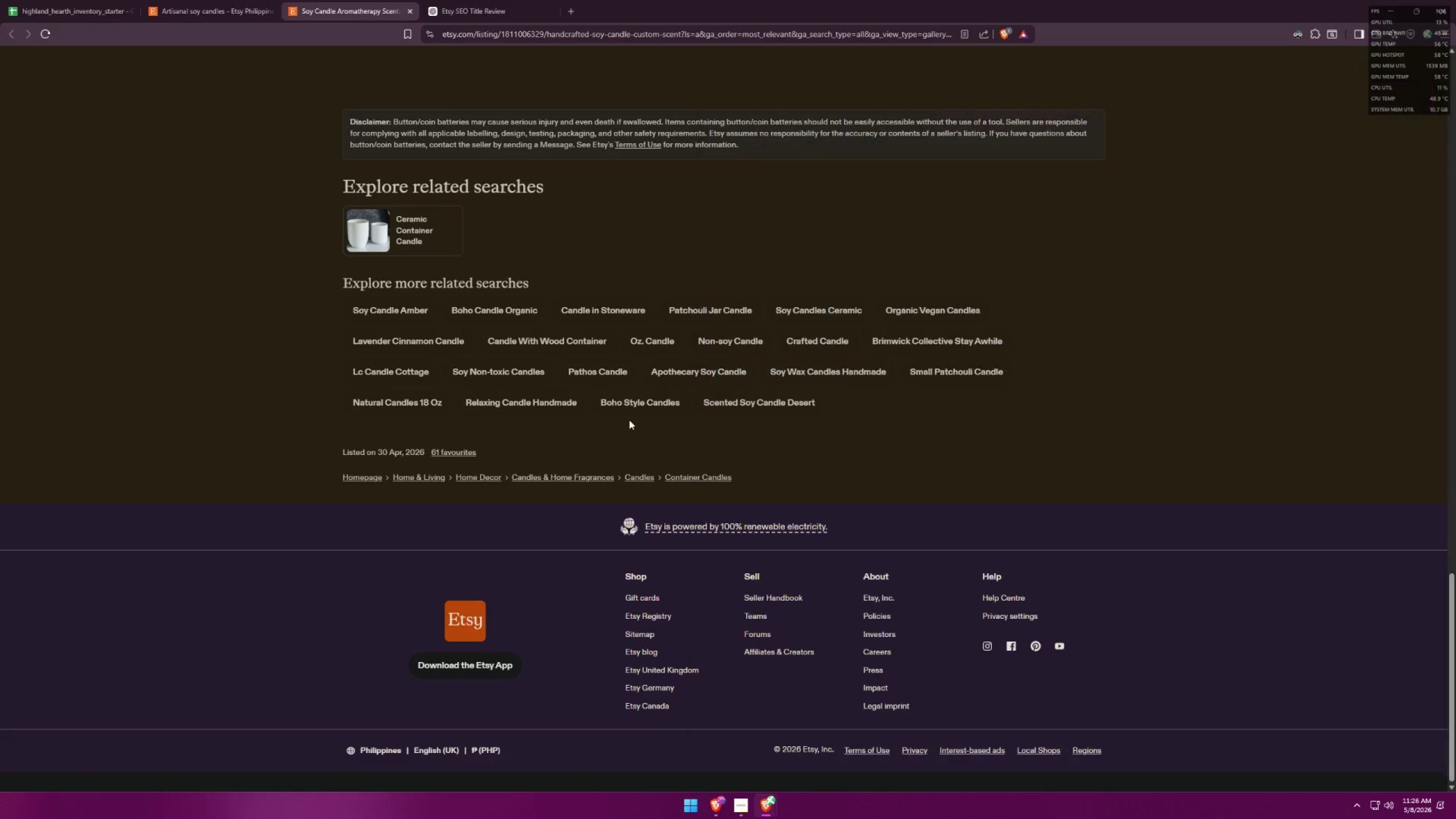 
left_click([634, 416])
 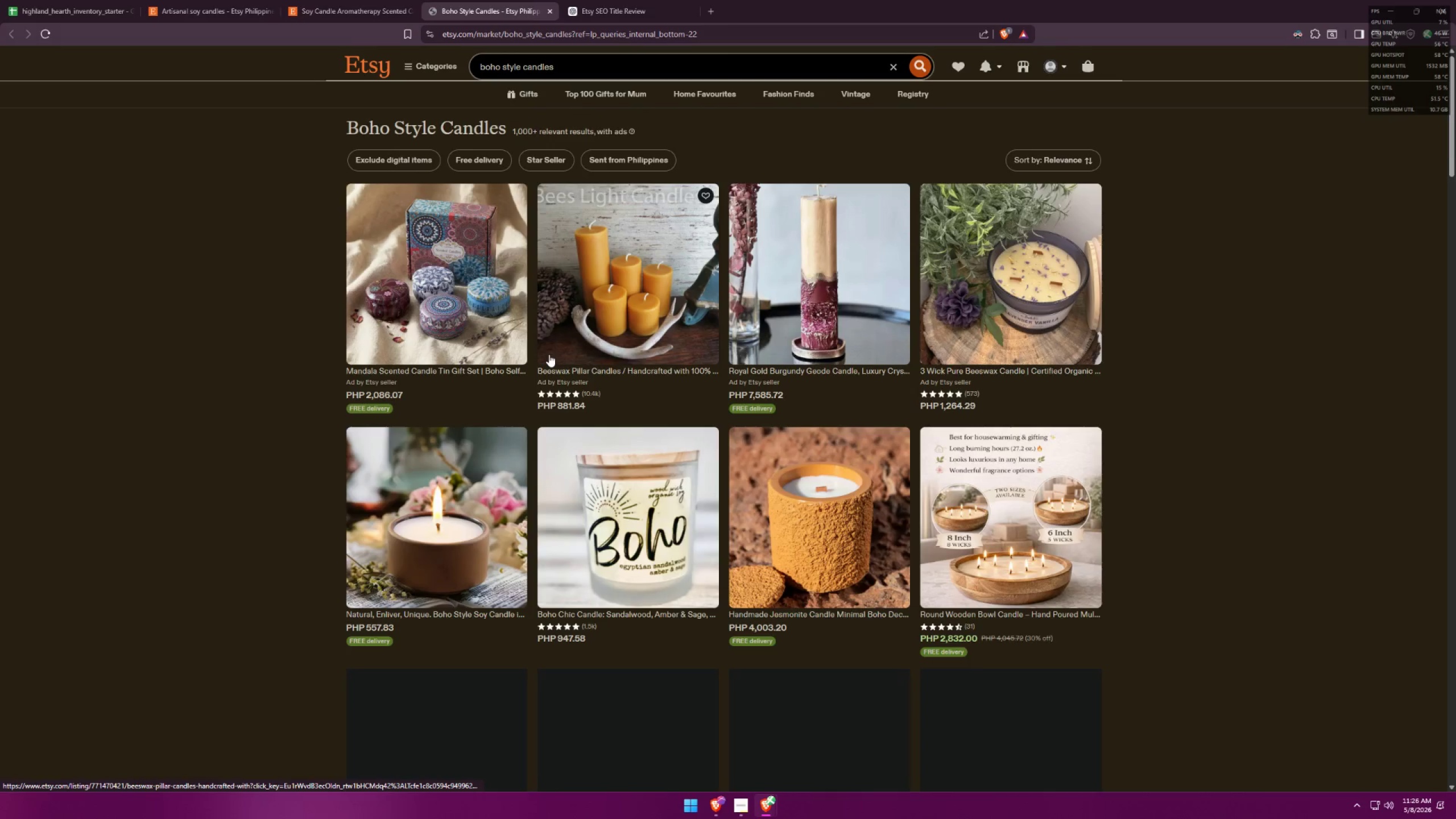 
key(Alt+AltLeft)
 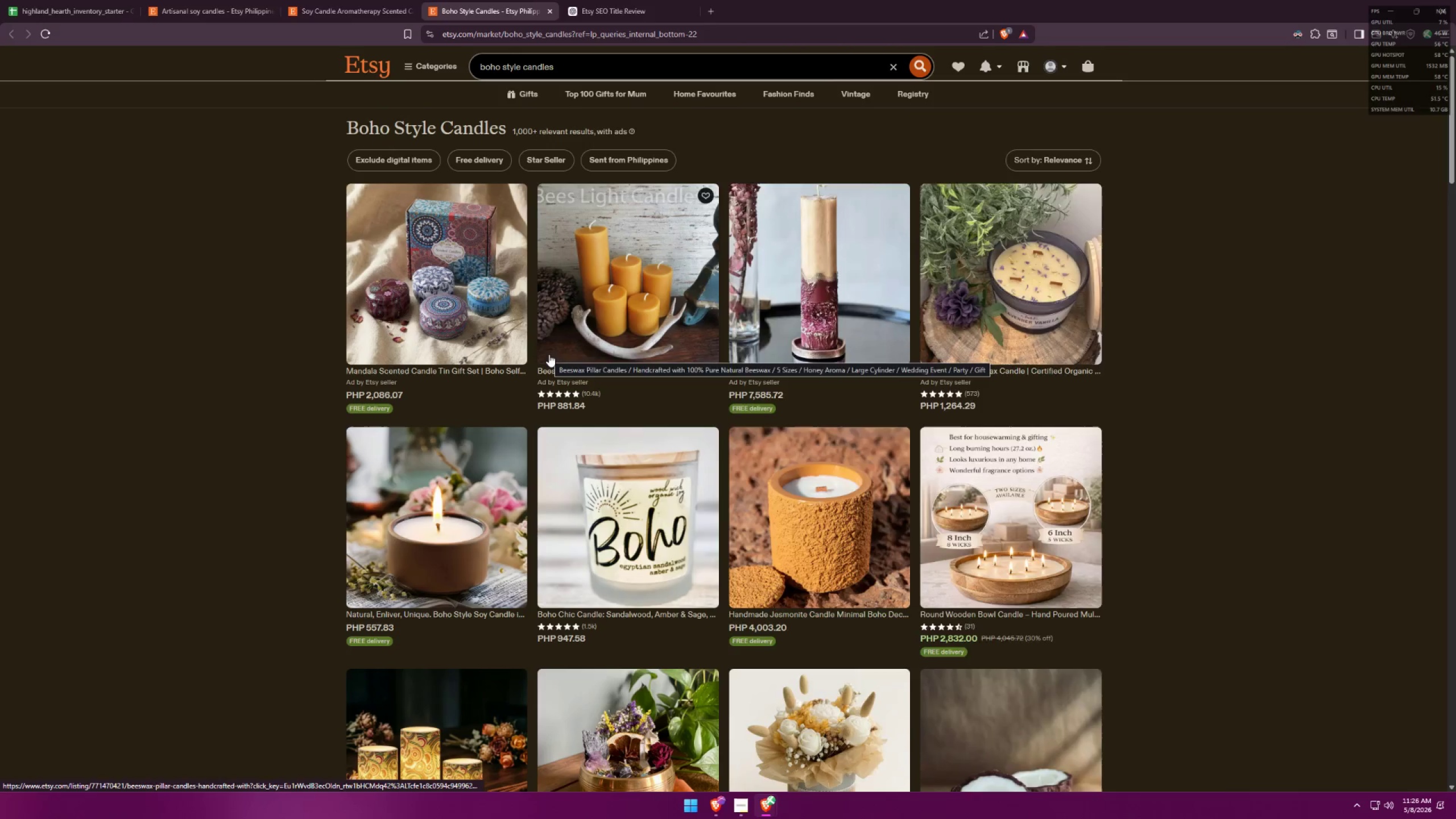 
key(Tab)
type(boho style candles)
 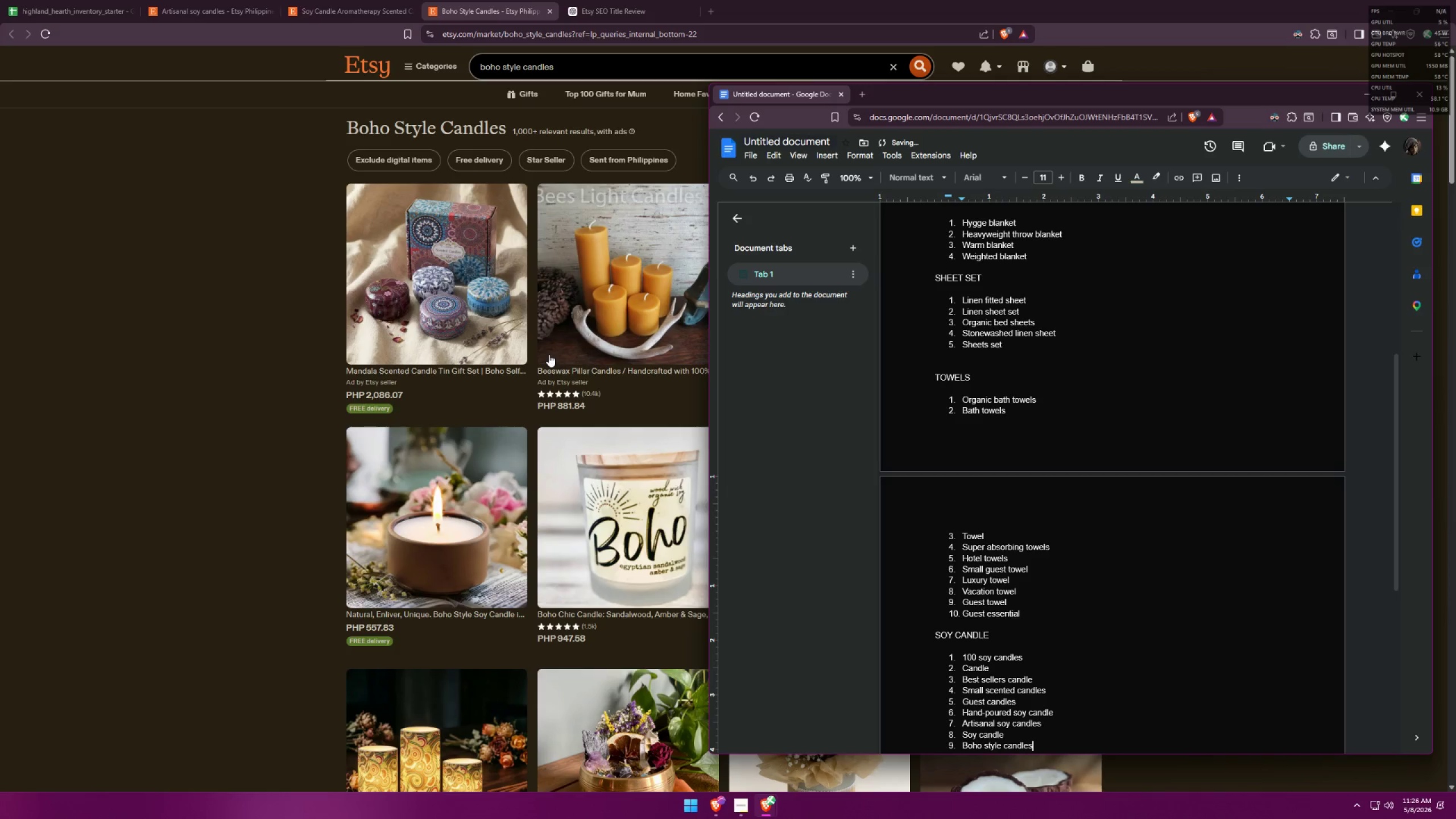 
key(Enter)
 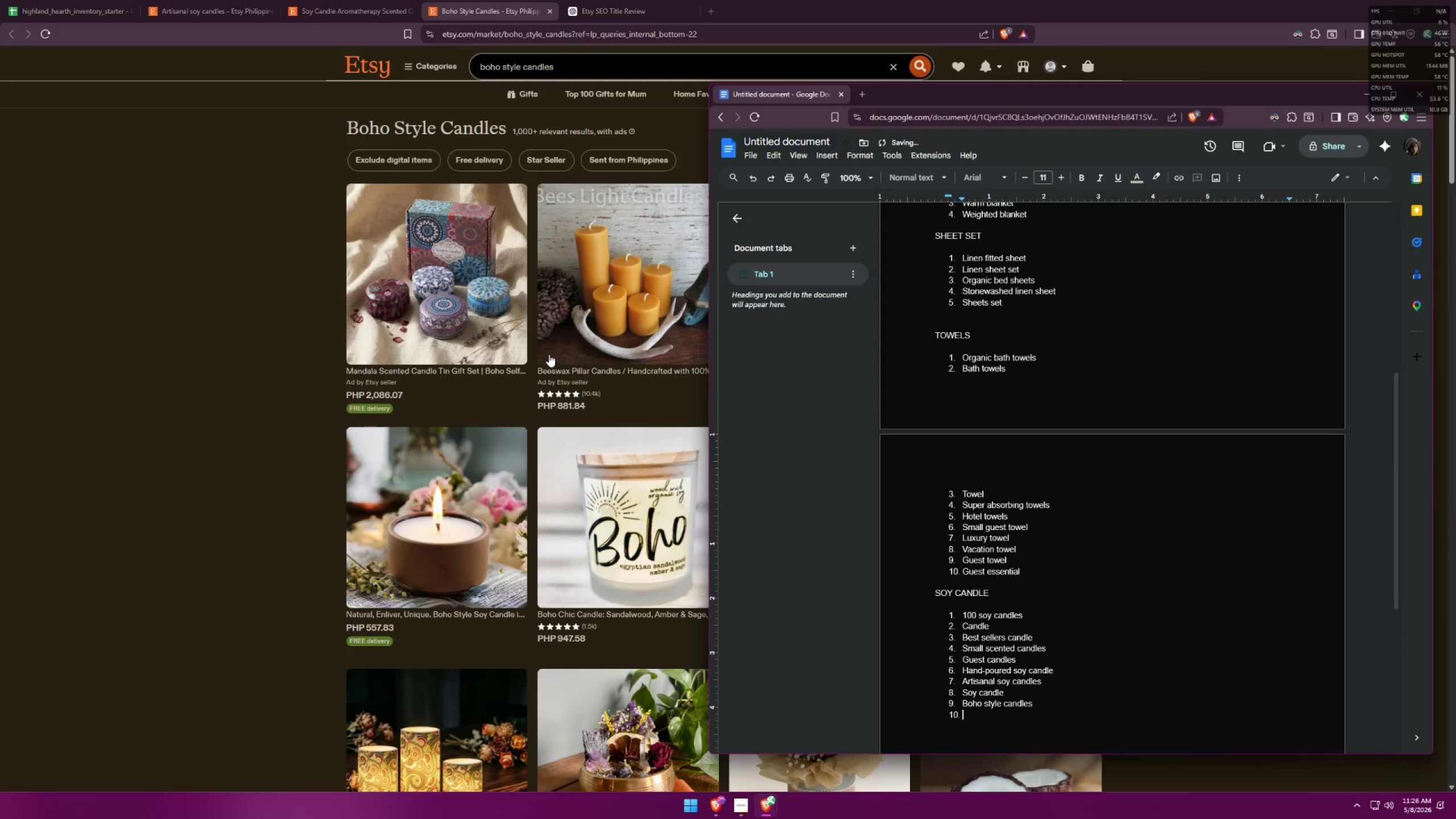 
type(hand)
 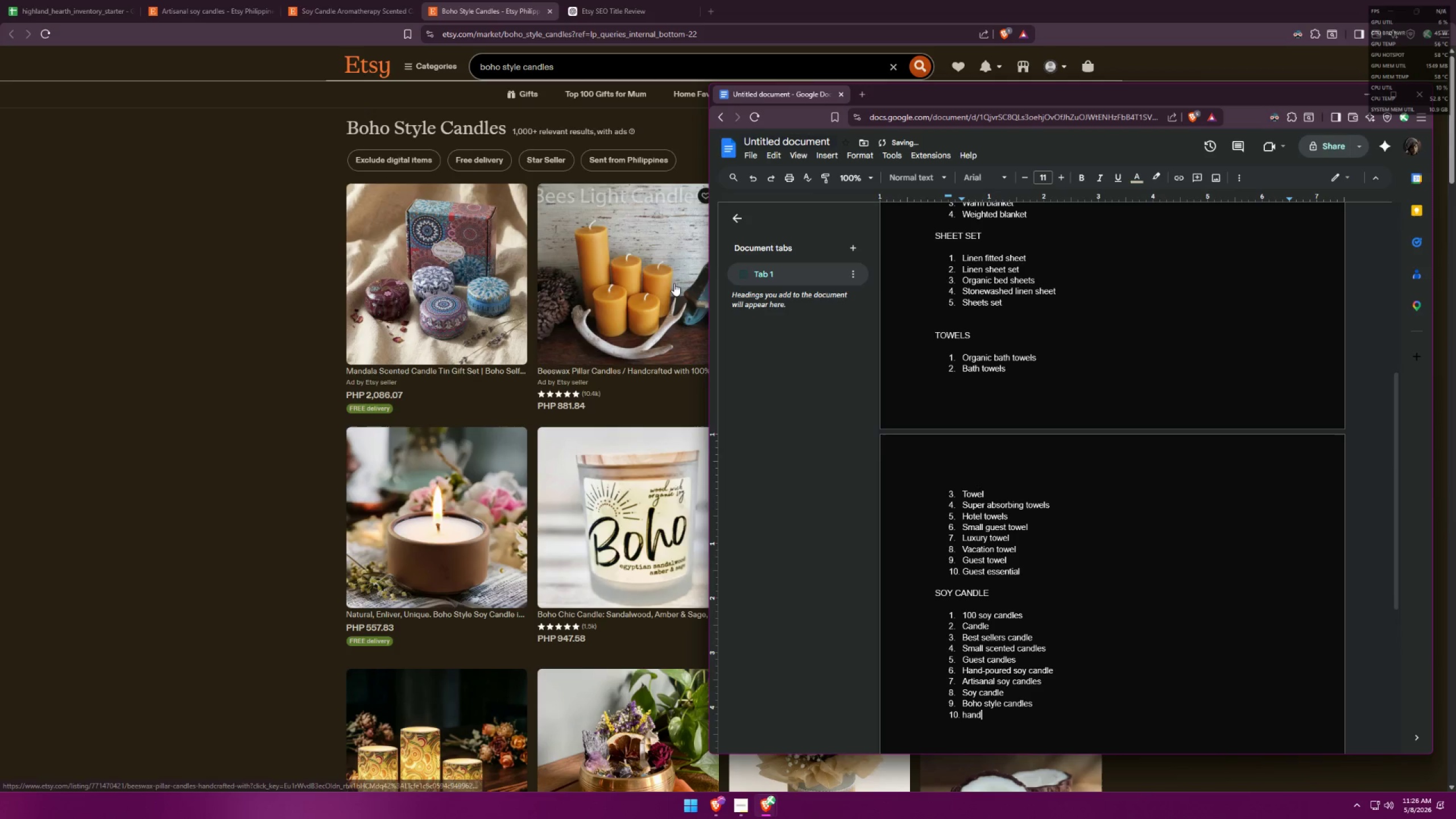 
scroll: coordinate [1083, 368], scroll_direction: up, amount: 6.0
 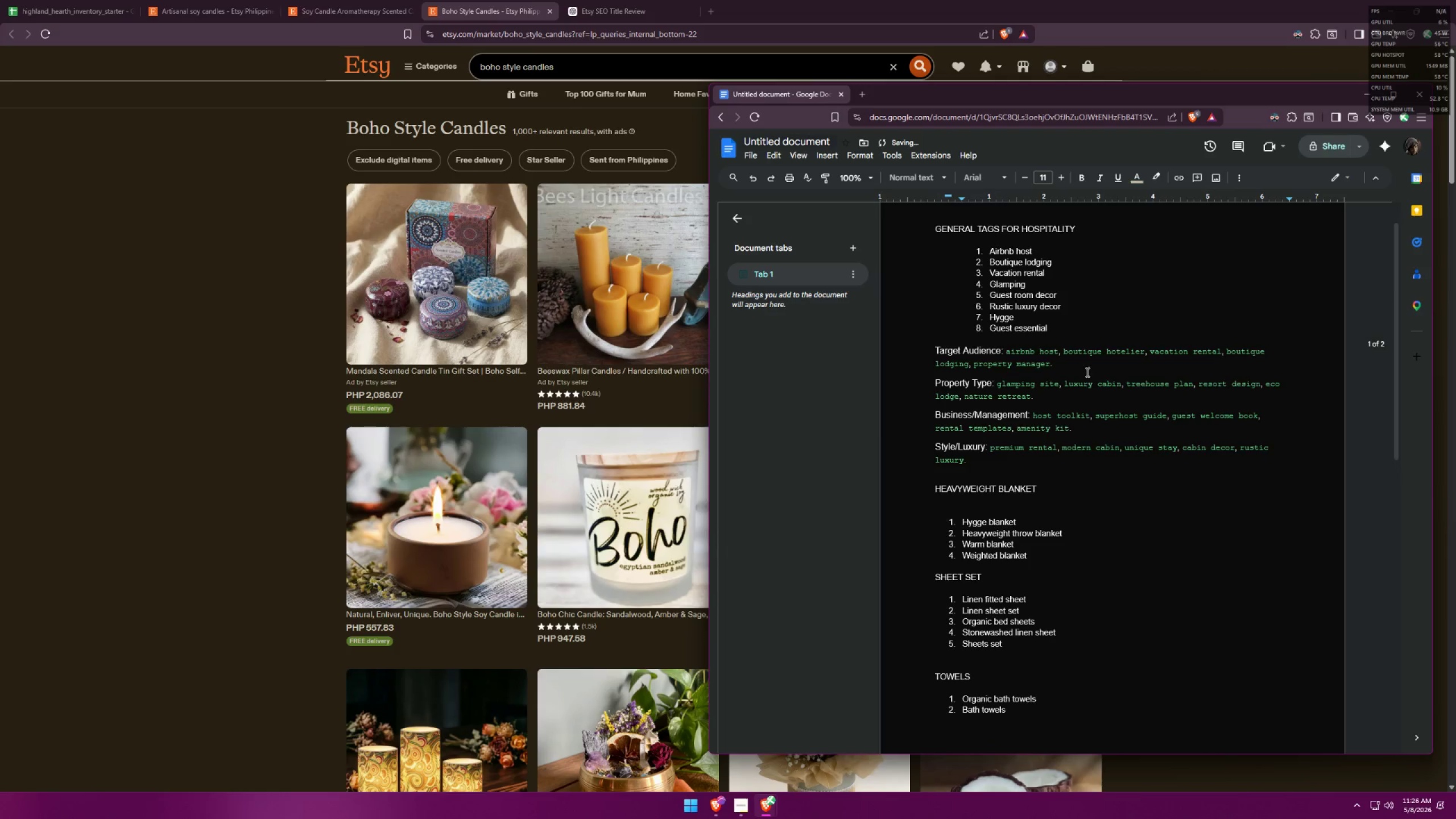 
scroll: coordinate [1086, 370], scroll_direction: down, amount: 11.0
 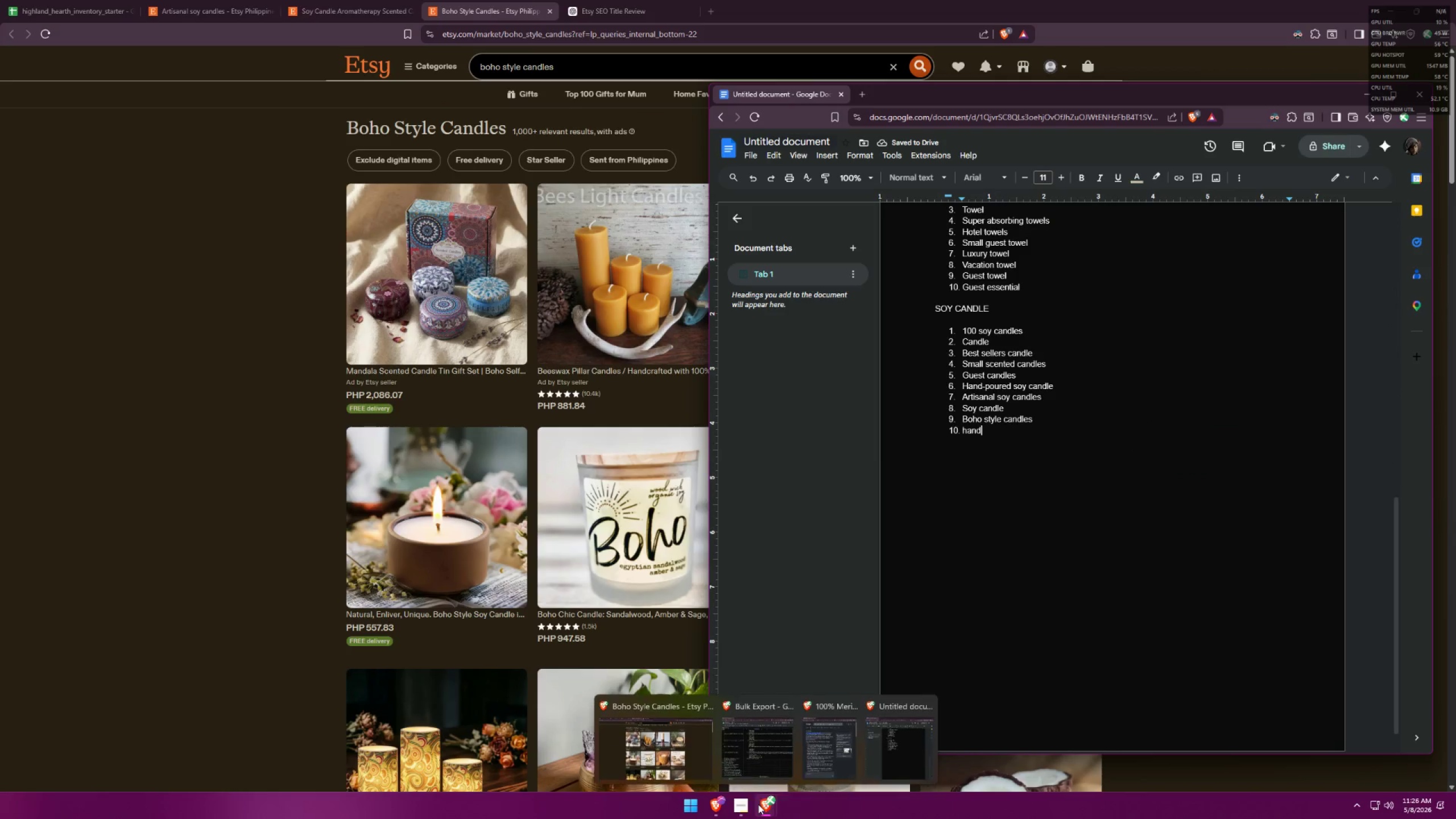 
left_click([32, 0])
 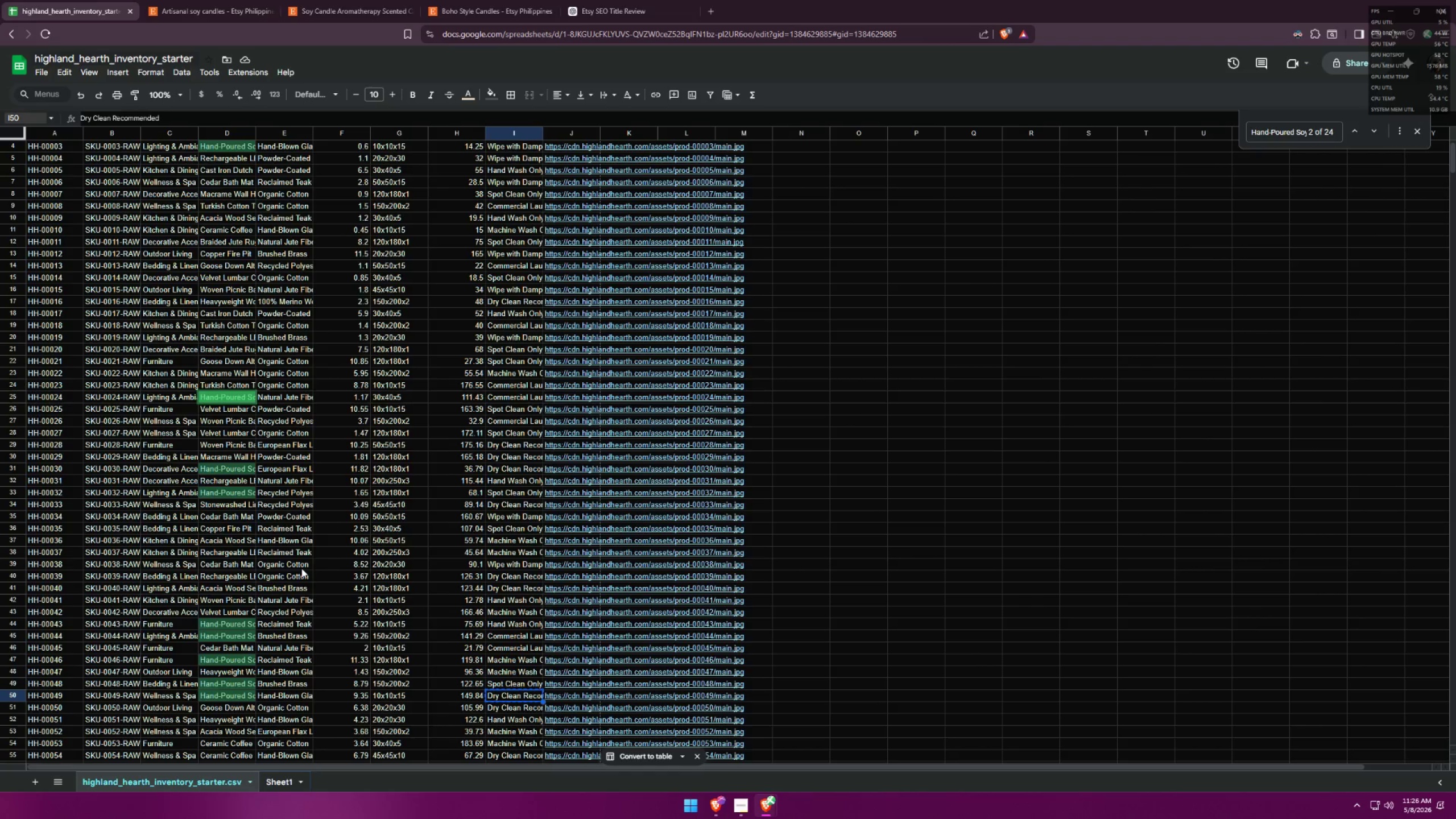 
key(Alt+AltLeft)
 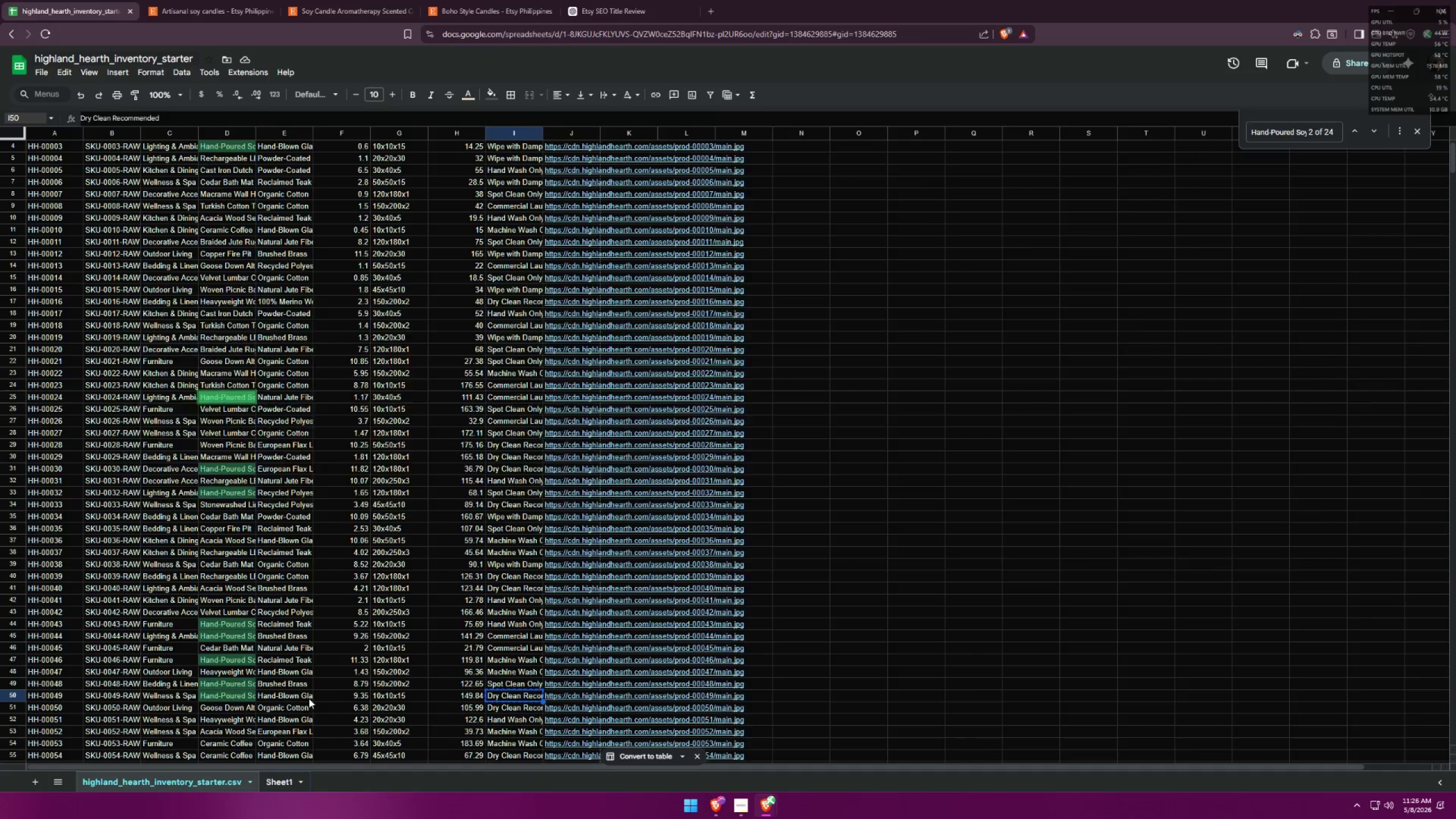 
key(Tab)
type(-blown glass candle)
 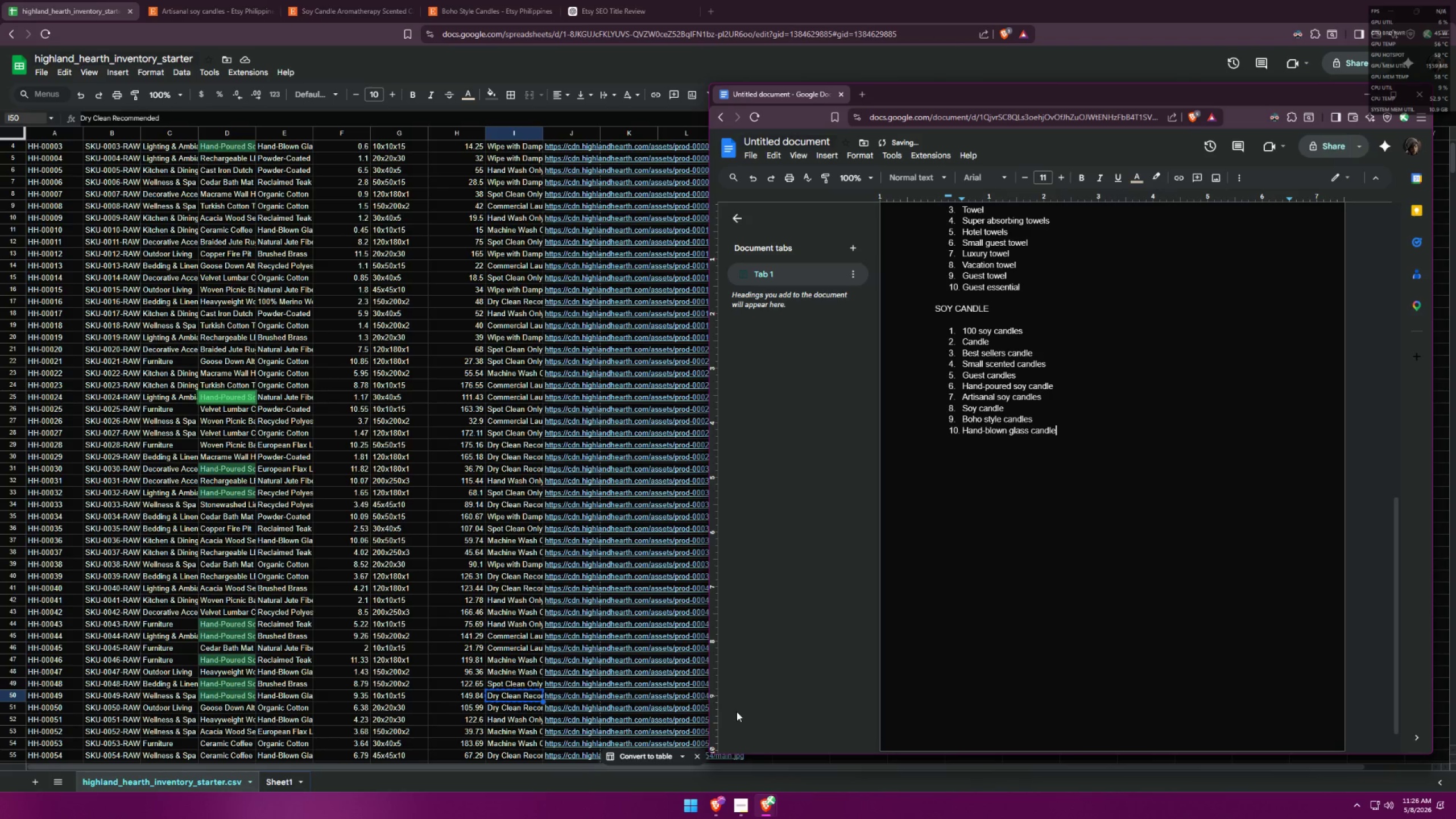 
key(Enter)
 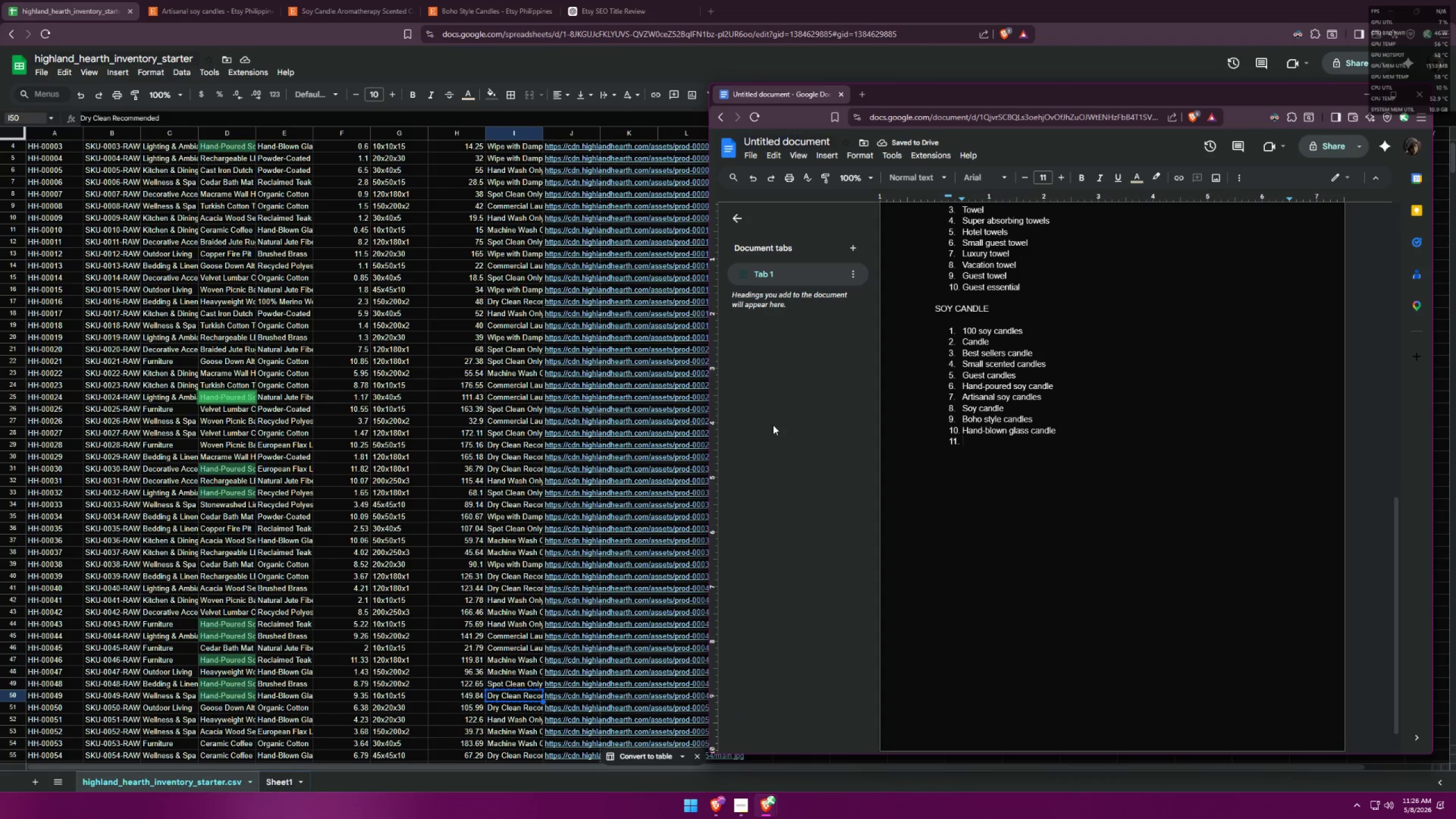 
key(F11)
 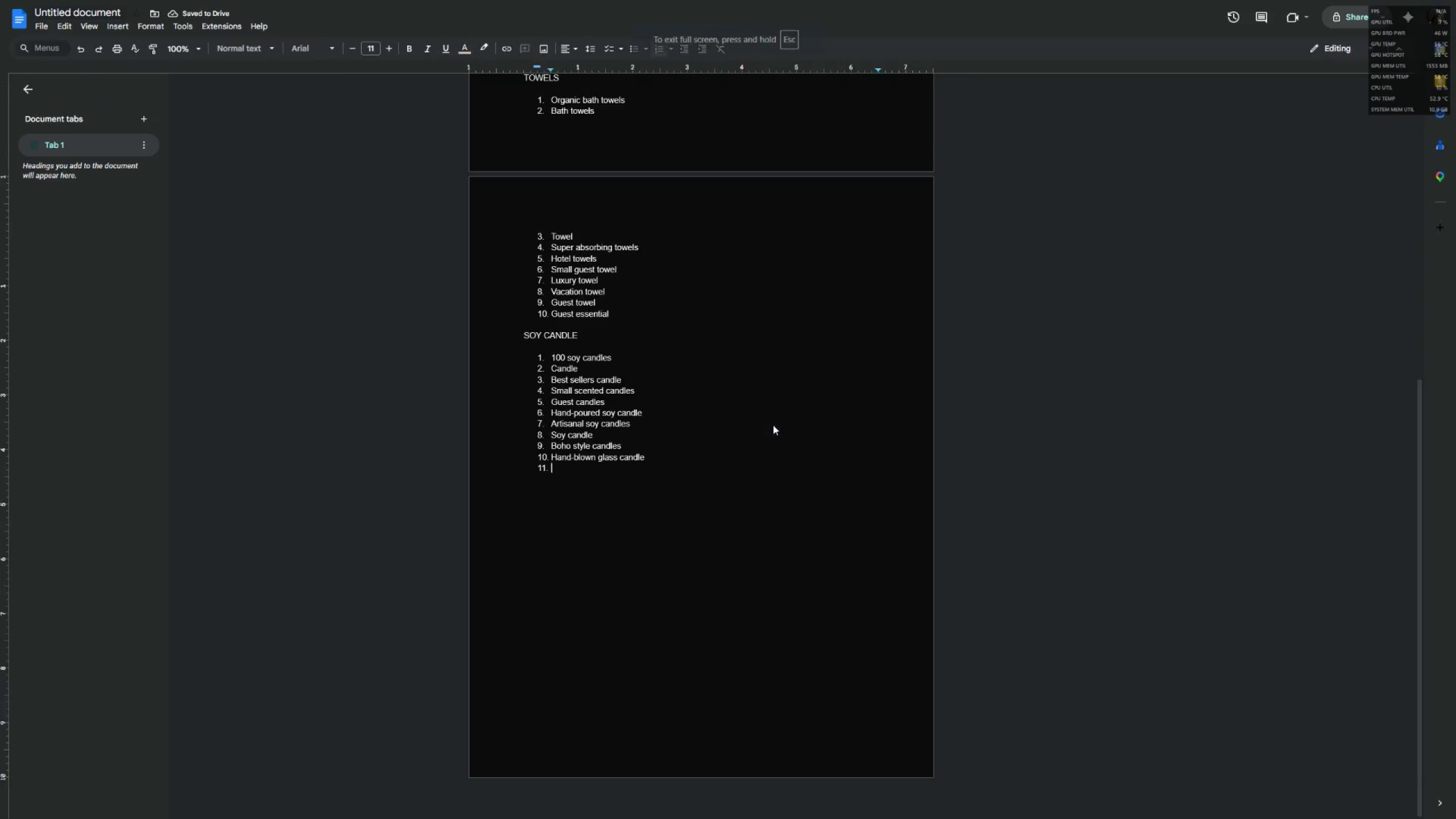 
key(F11)
 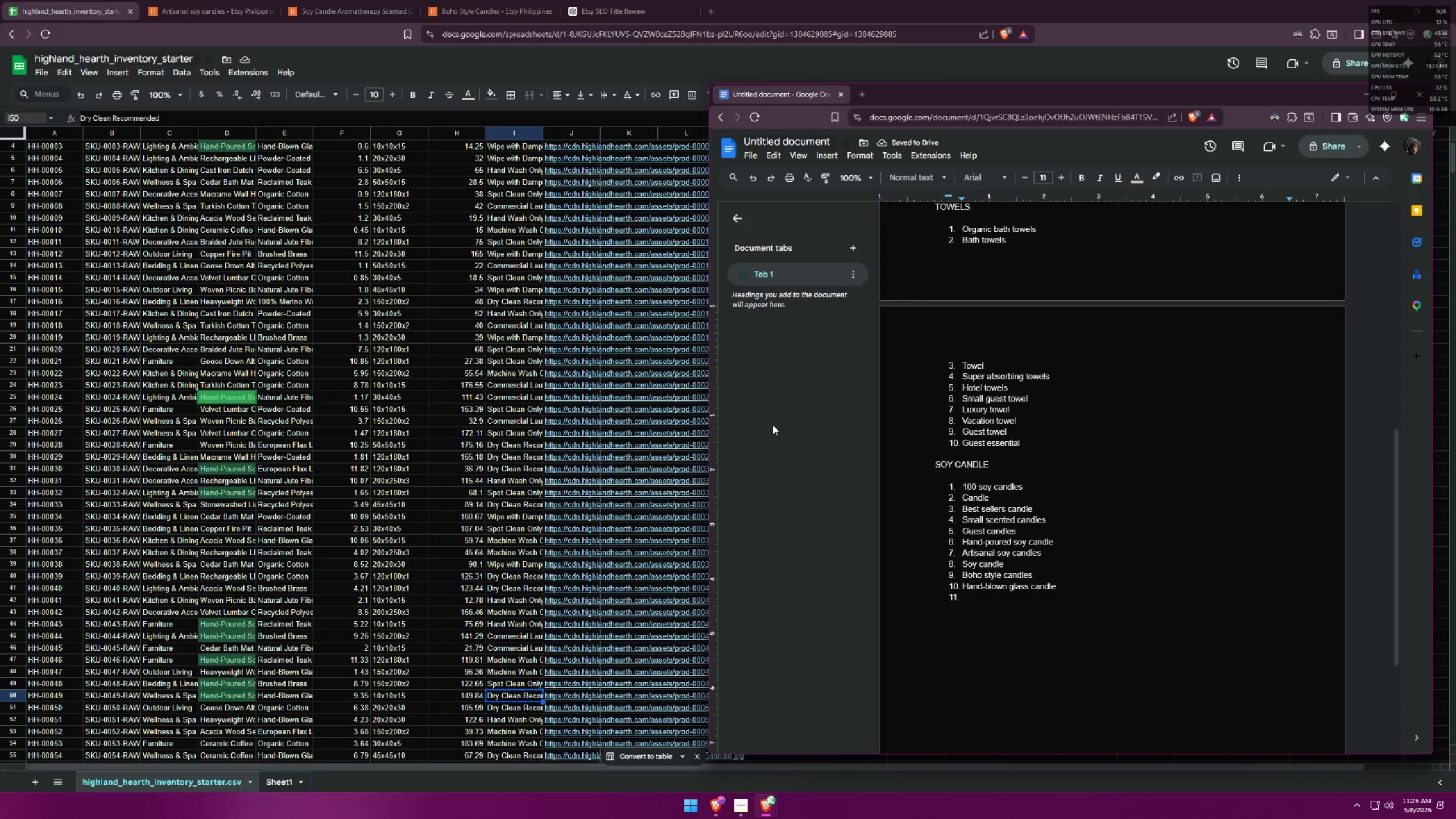 
key(Backspace)
 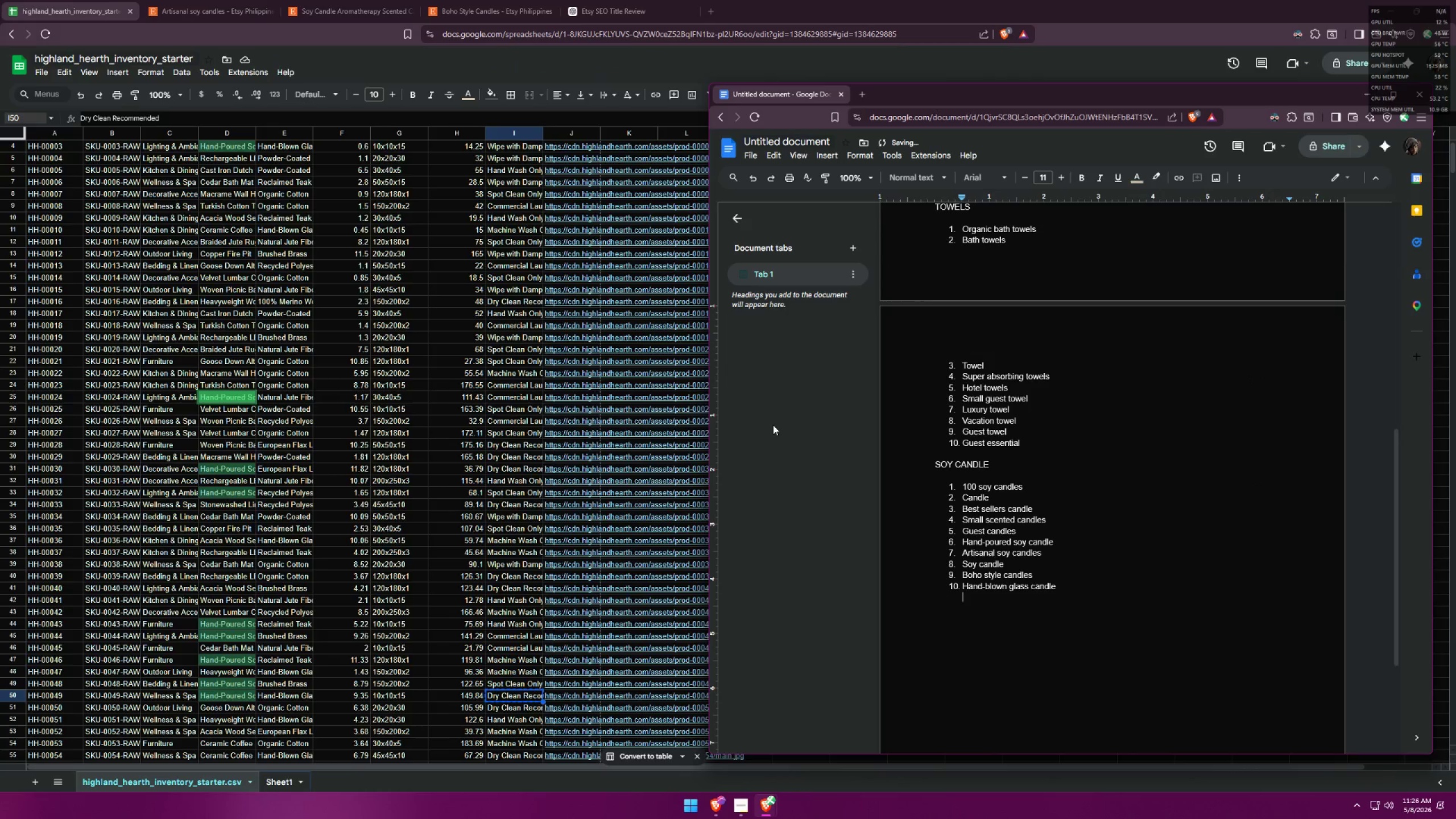 
key(Backspace)
 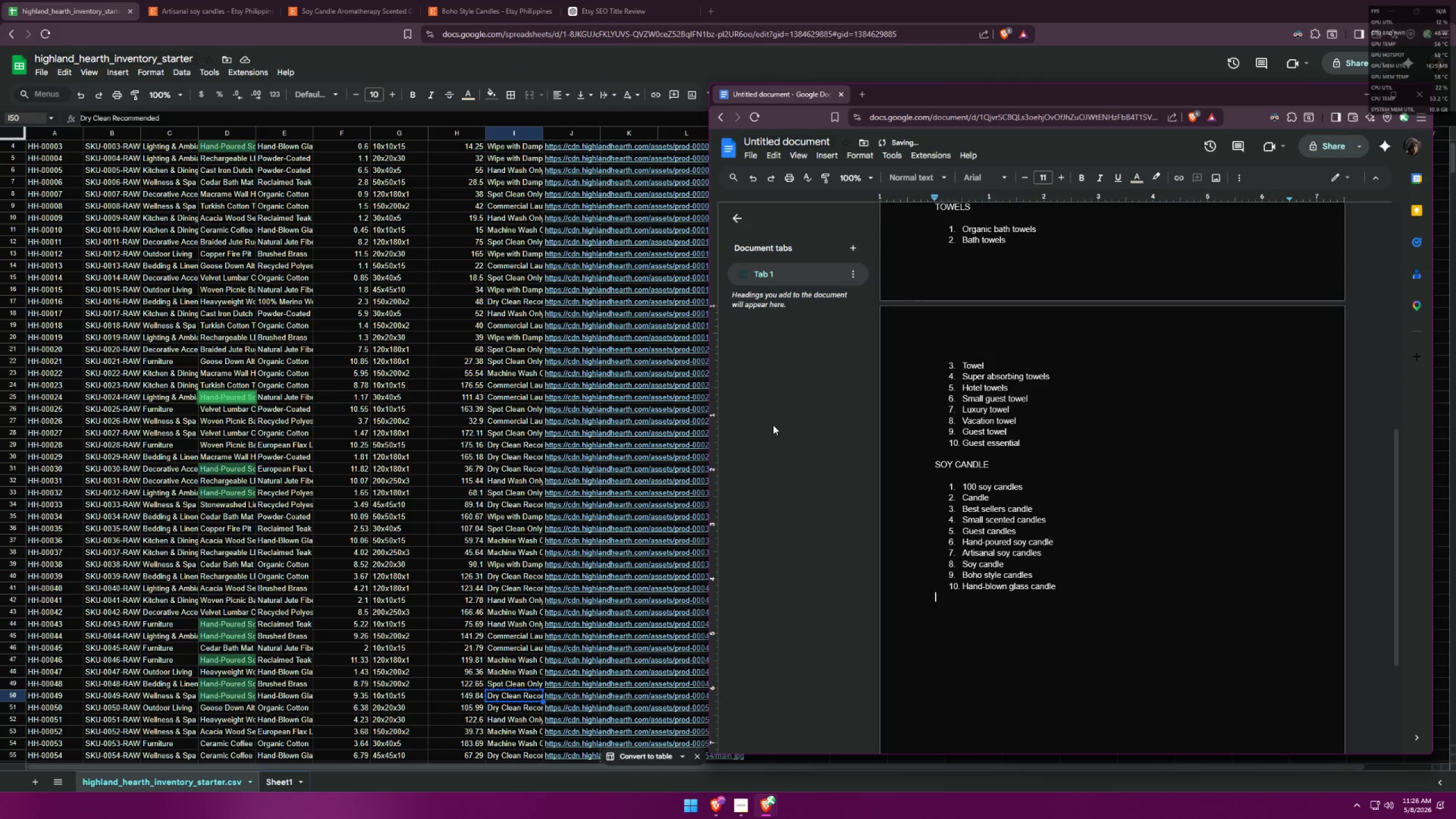 
key(Backspace)
 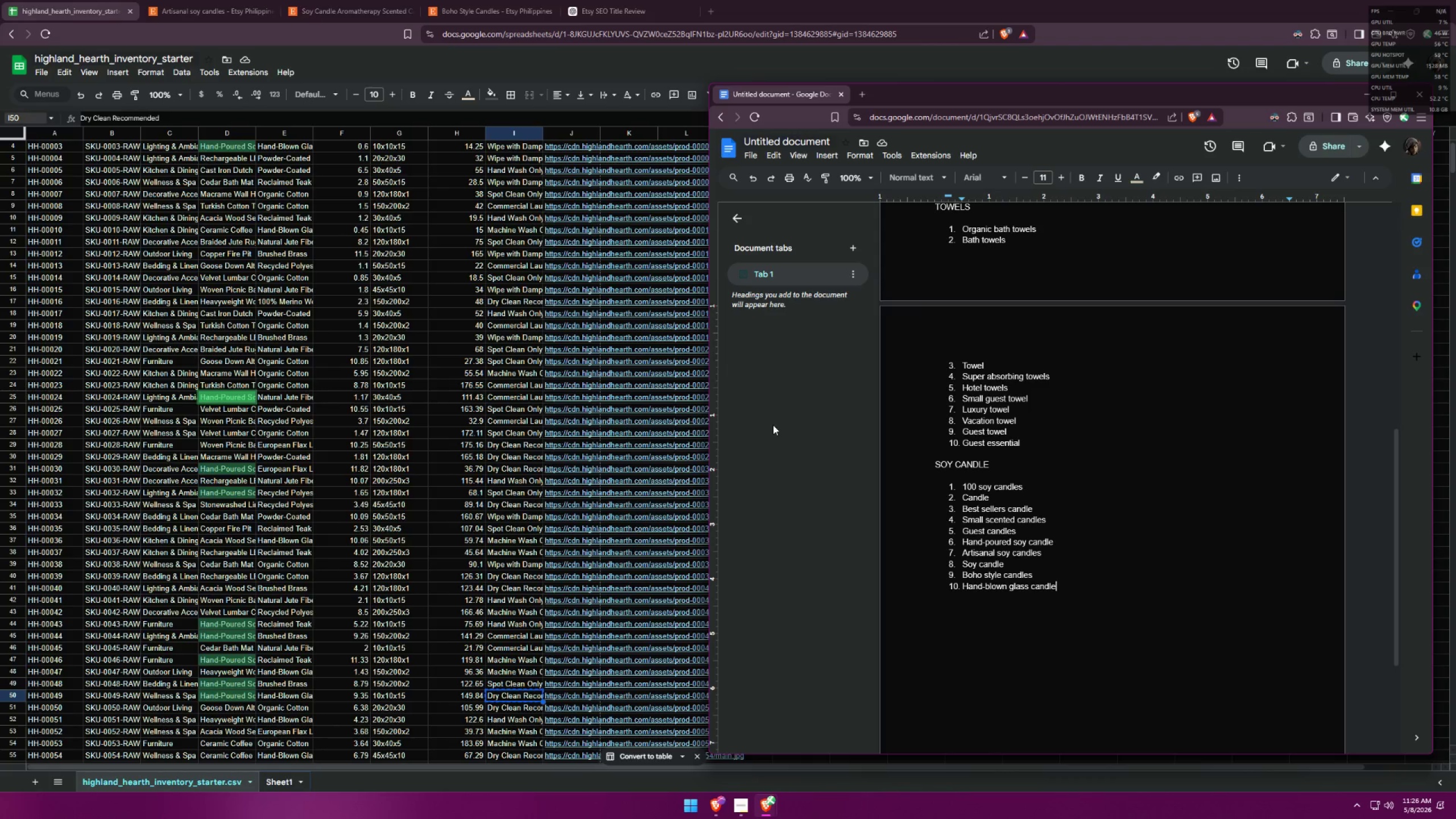 
wait(15.32)
 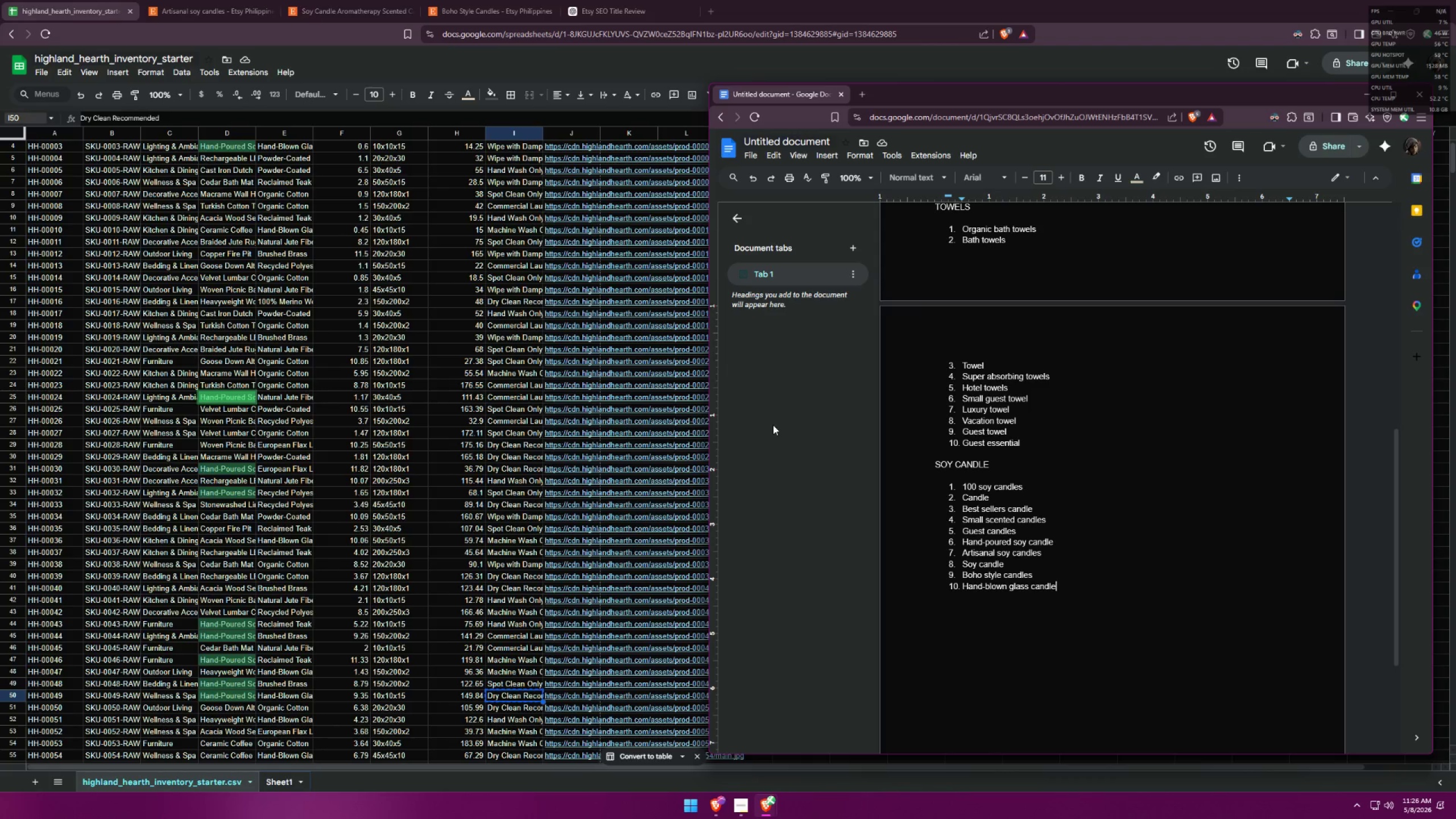 
mouse_move([632, 12])
 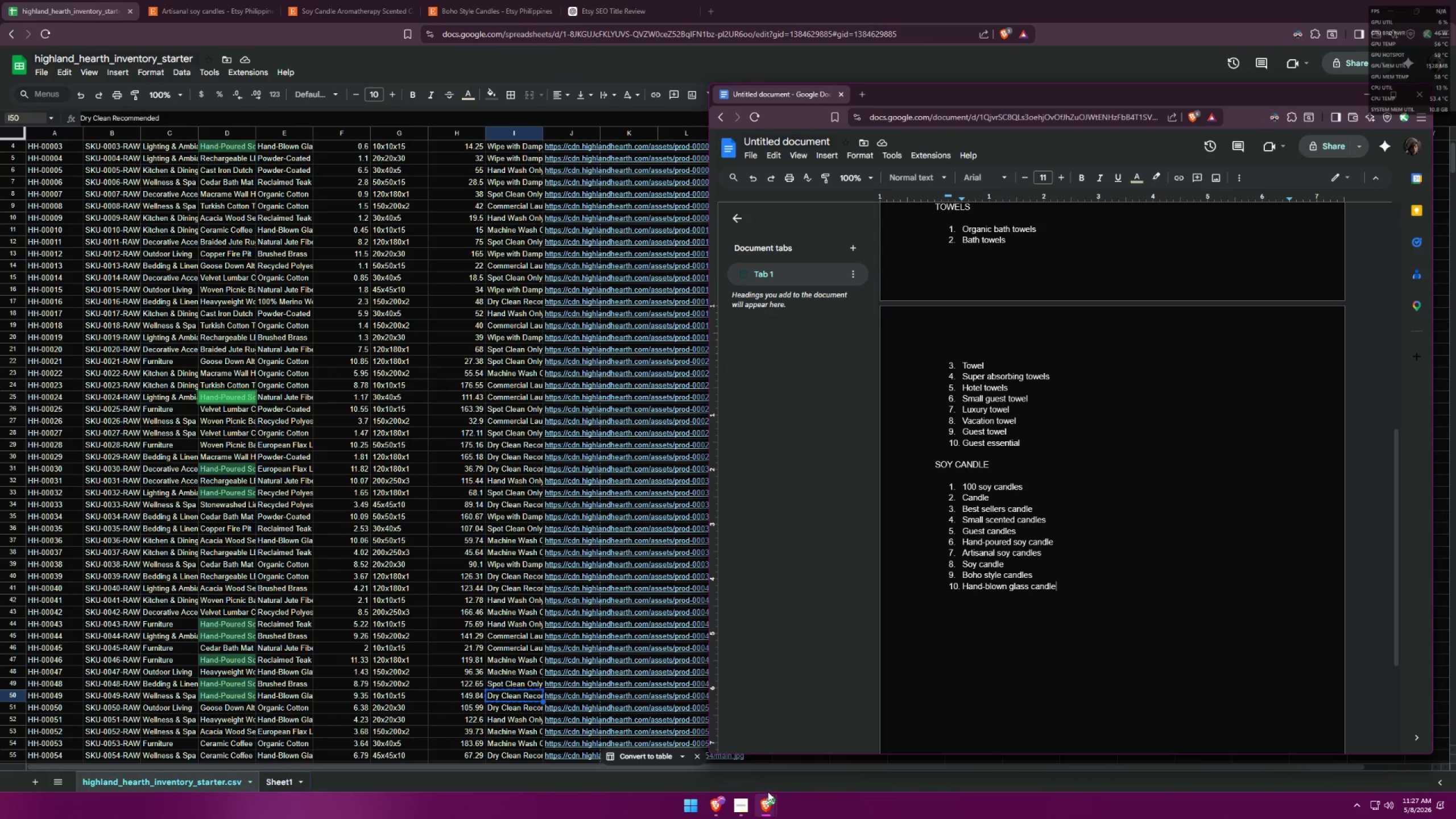 
mouse_move([746, 777])
 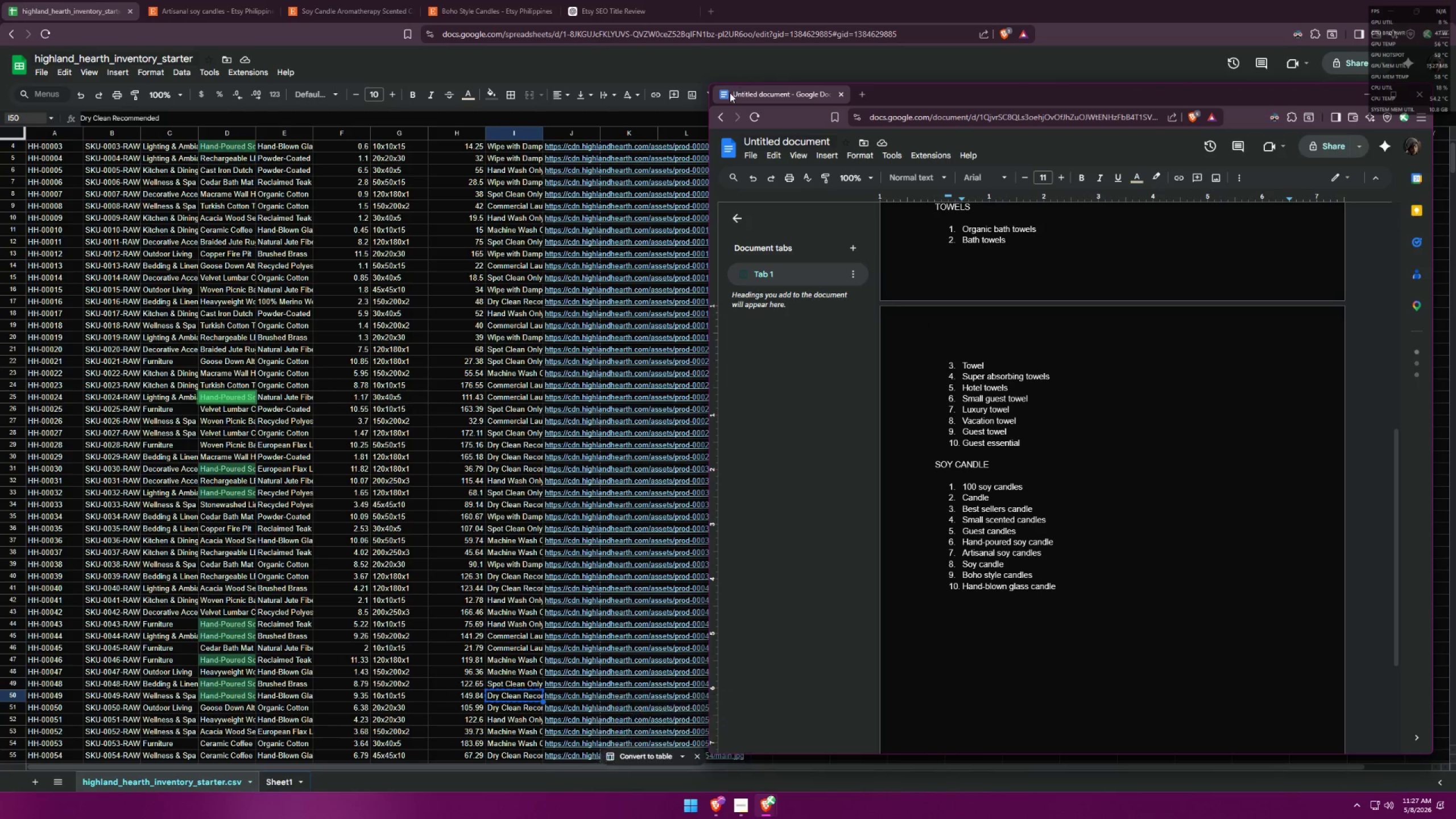 
left_click_drag(start_coordinate=[740, 92], to_coordinate=[185, 0])
 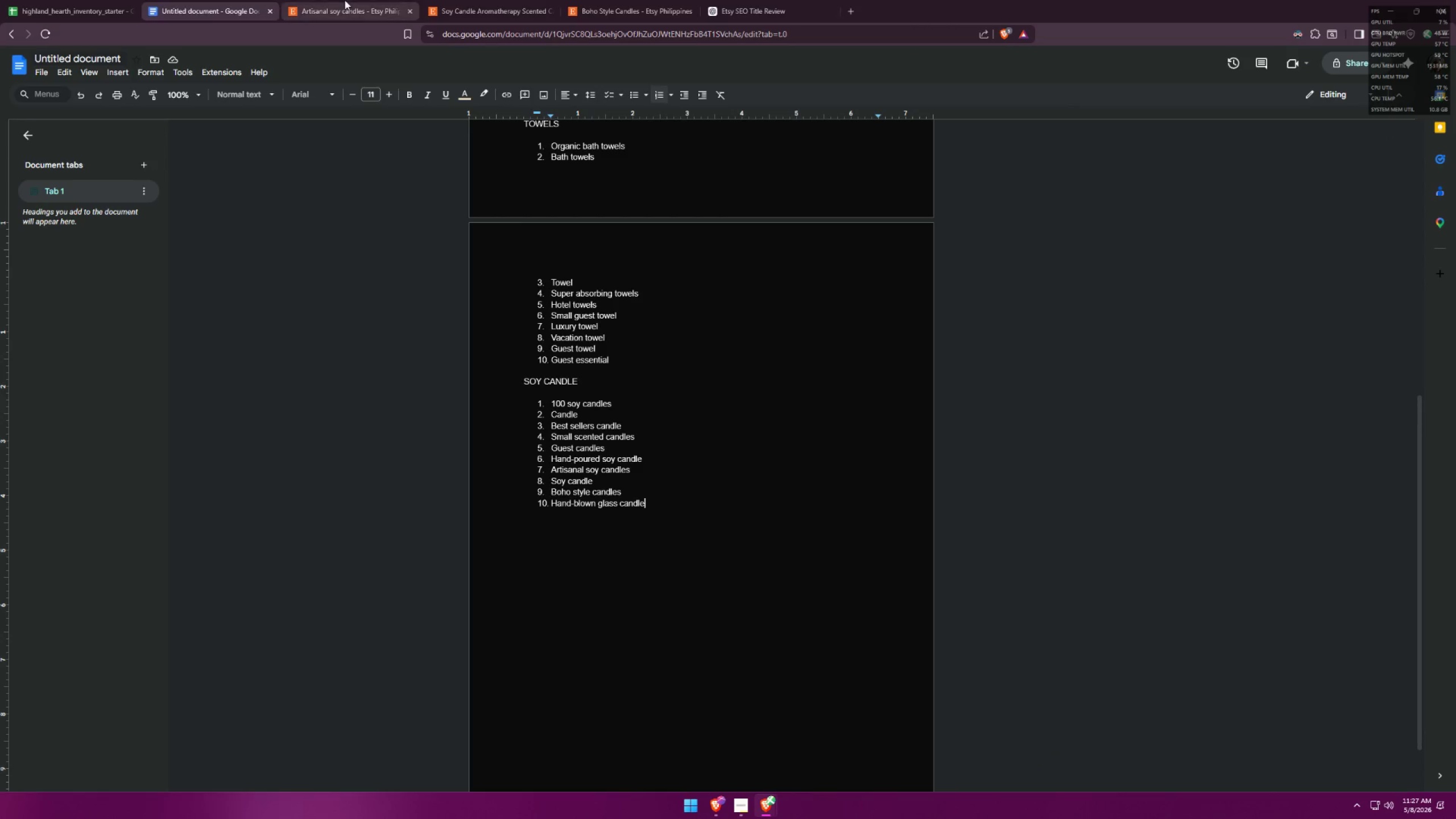 
left_click([345, 0])
 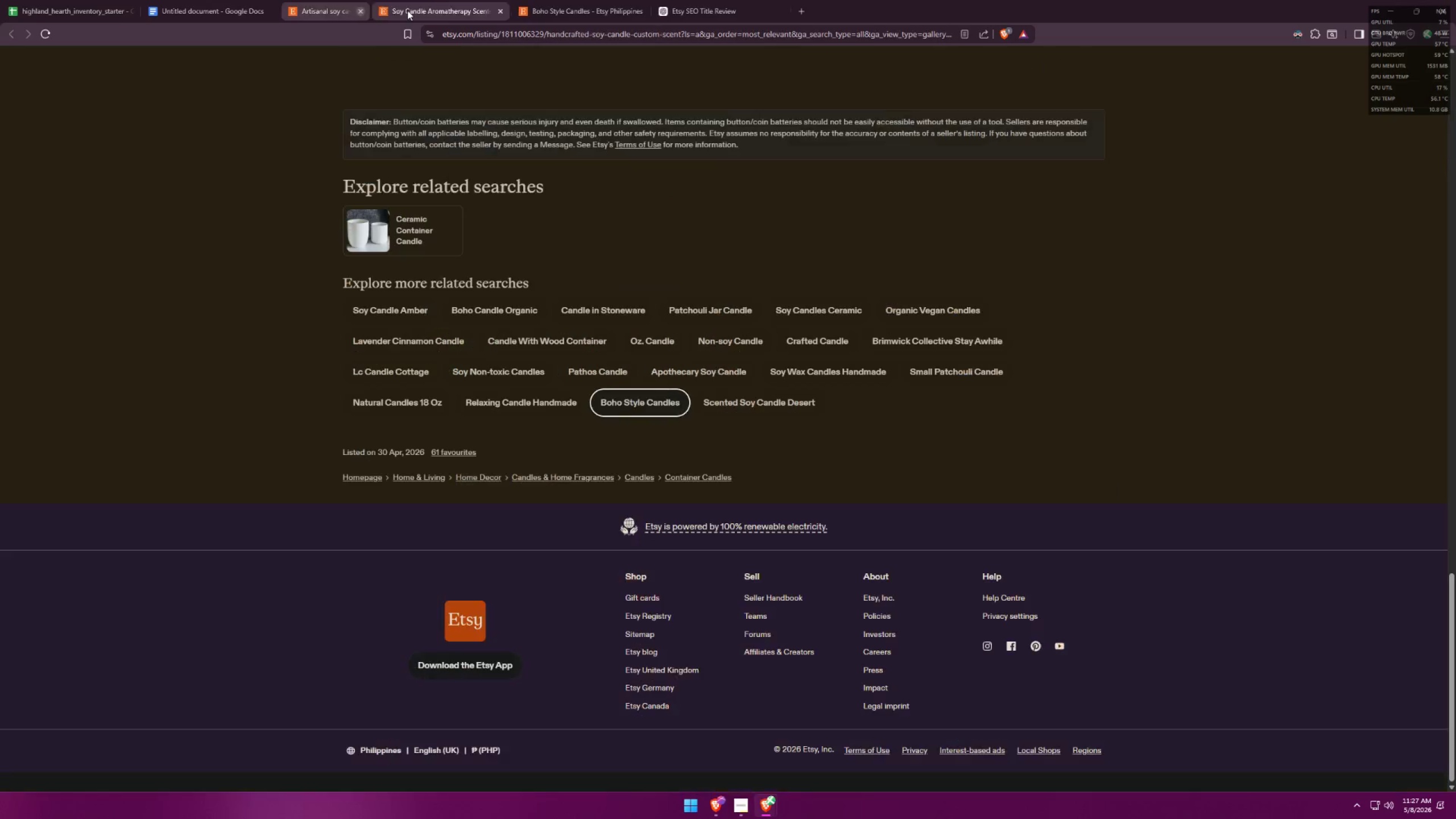 
double_click([407, 10])
 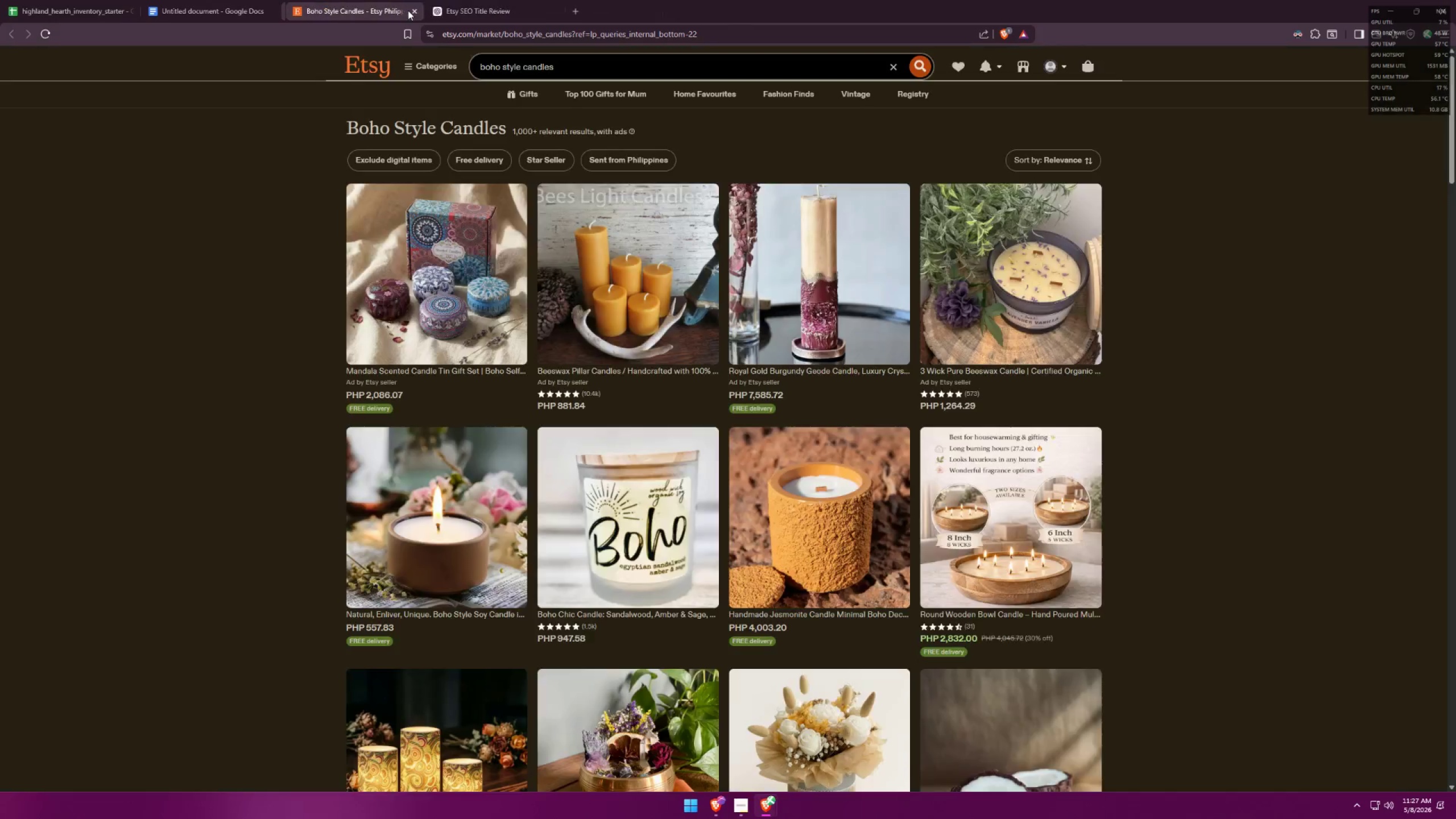 
triple_click([408, 10])
 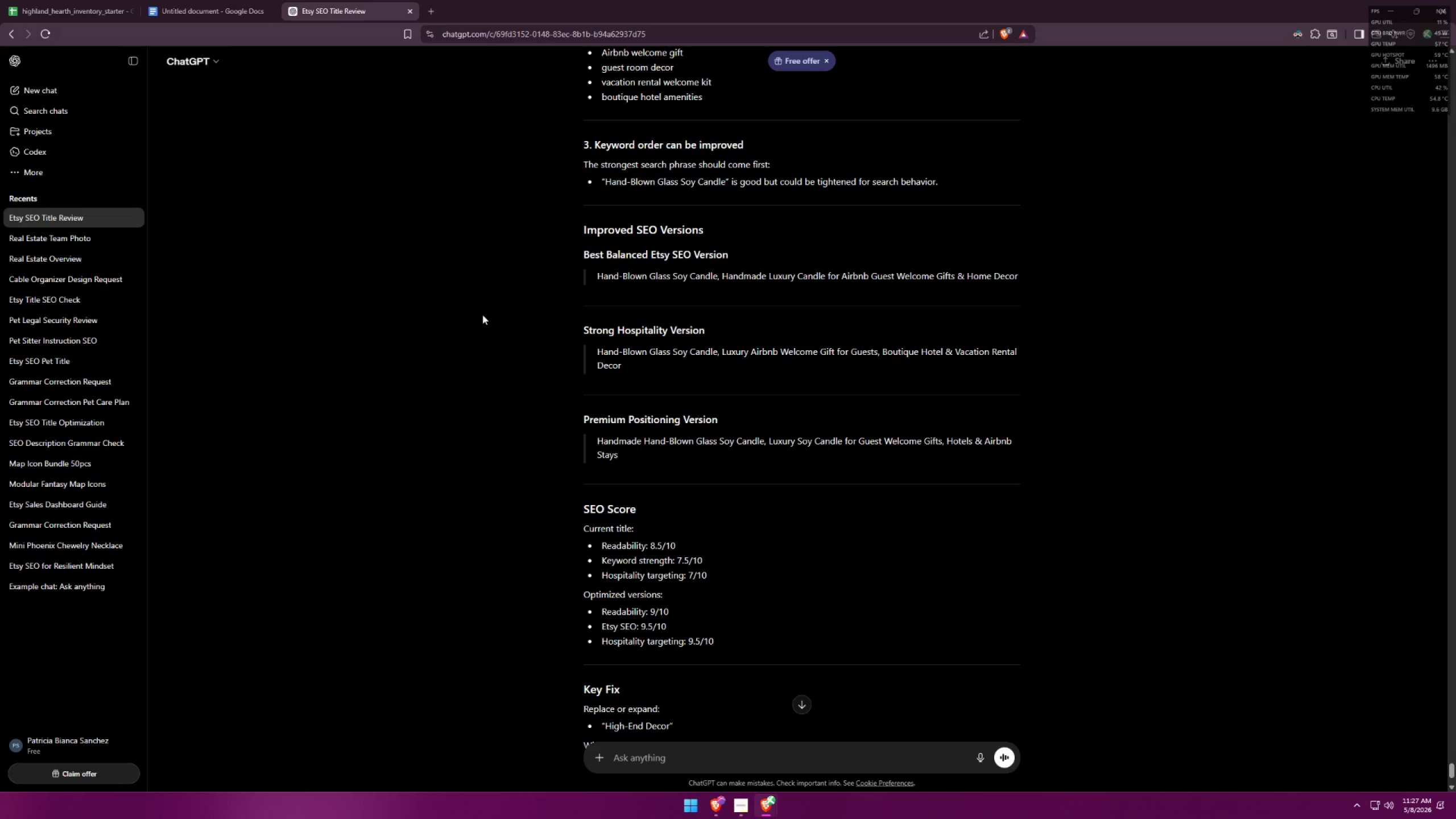 
left_click([217, 0])
 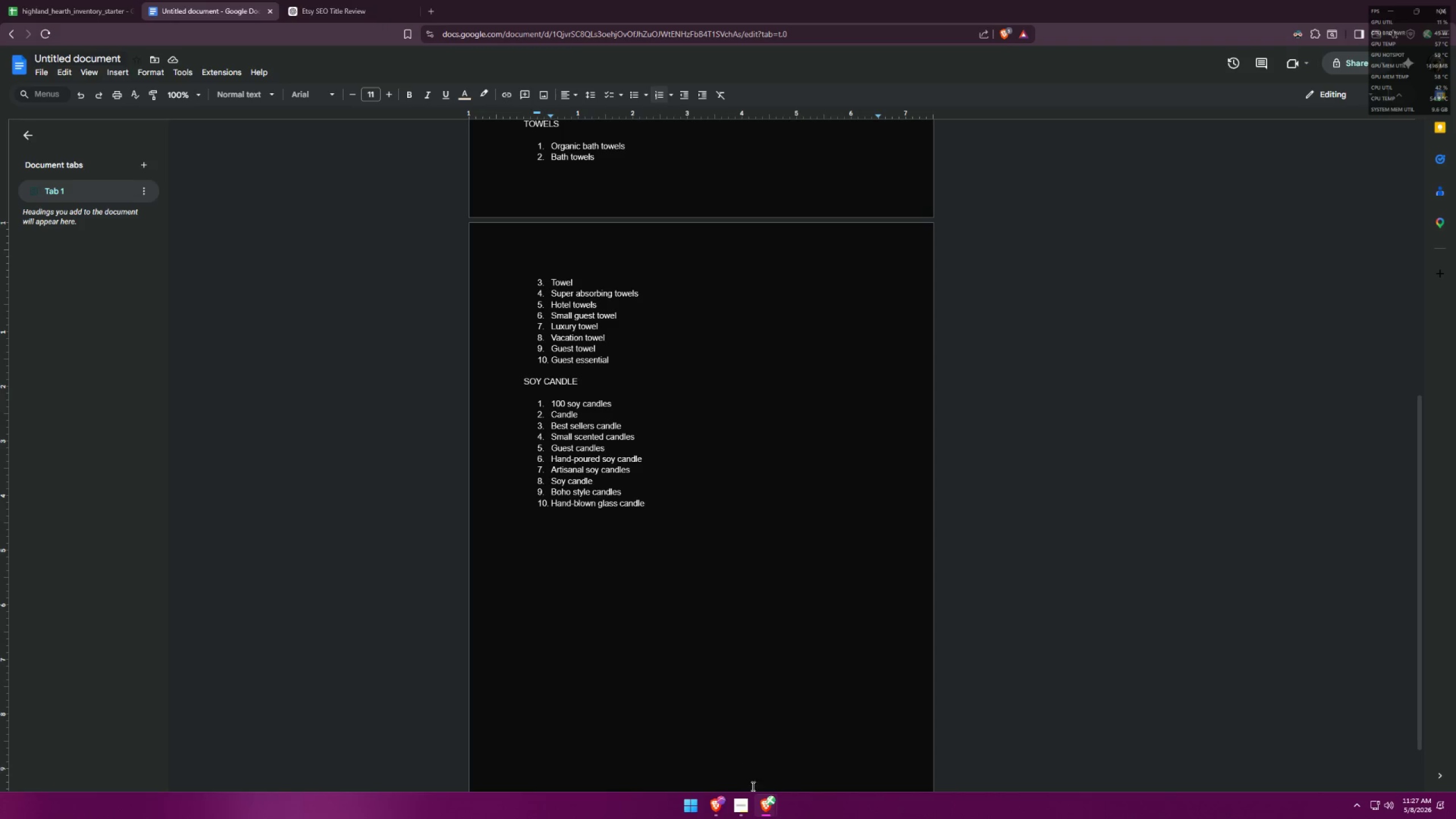 
left_click([764, 810])
 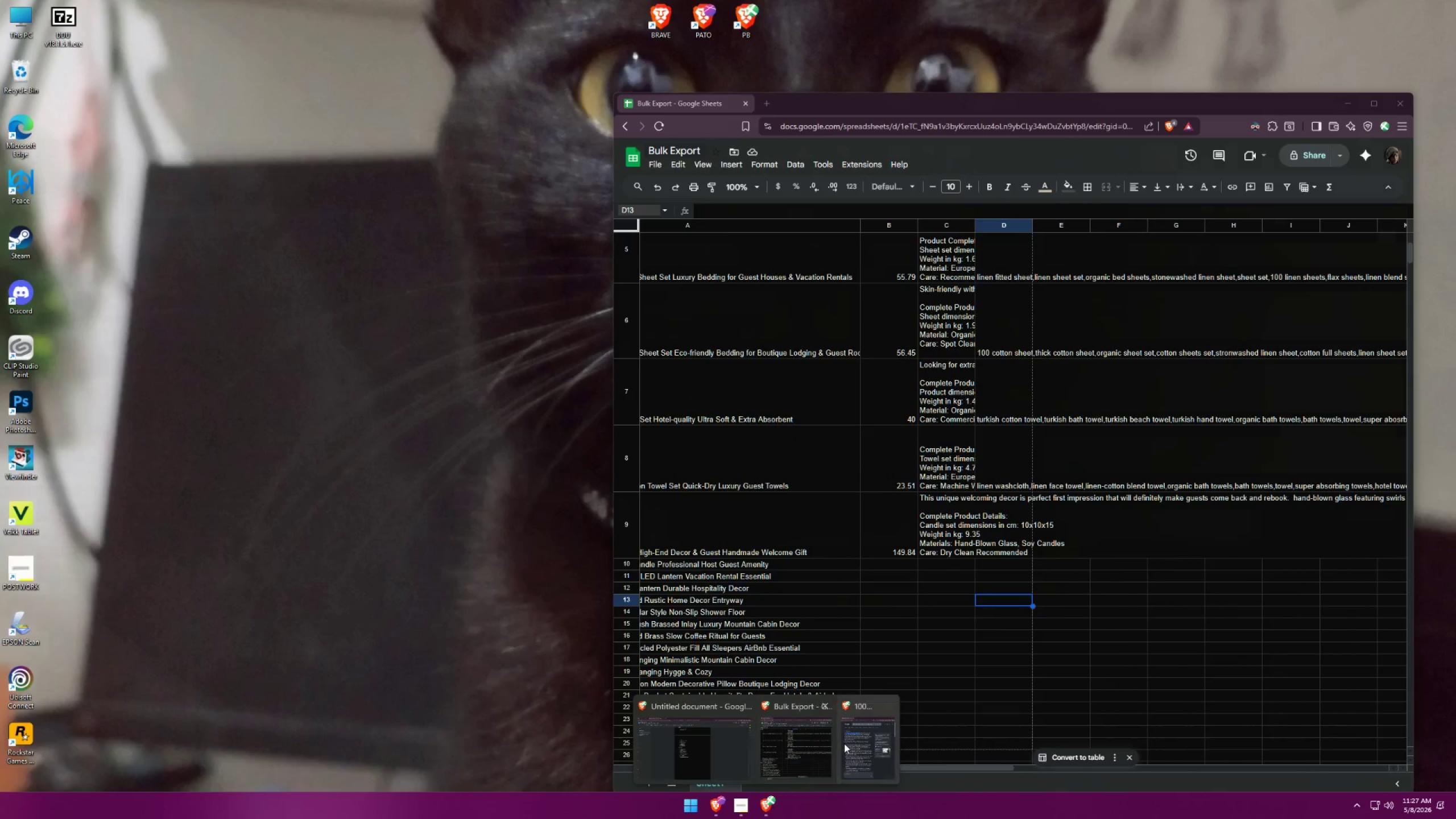 
wait(5.26)
 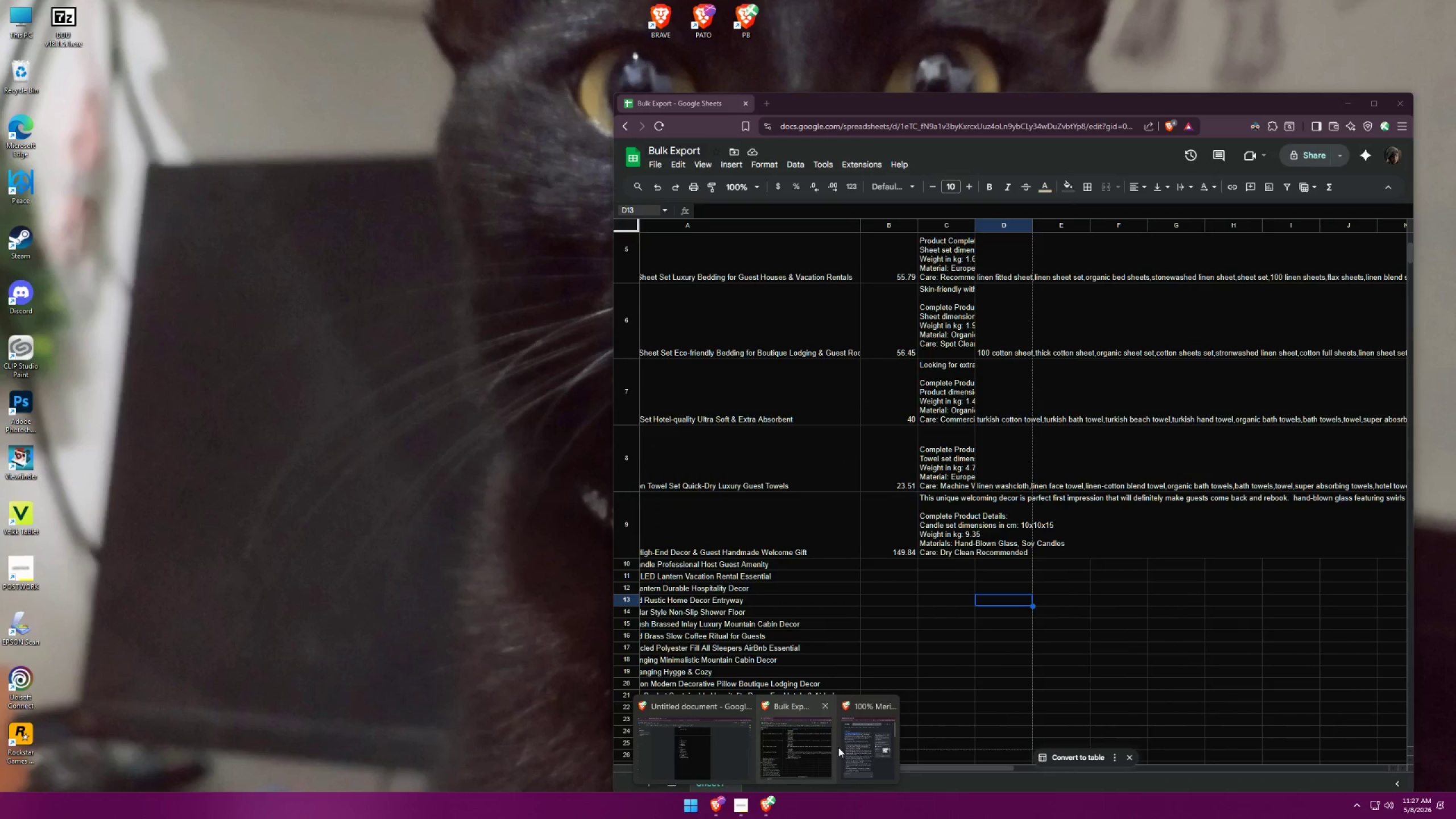 
left_click_drag(start_coordinate=[93, 147], to_coordinate=[455, 0])
 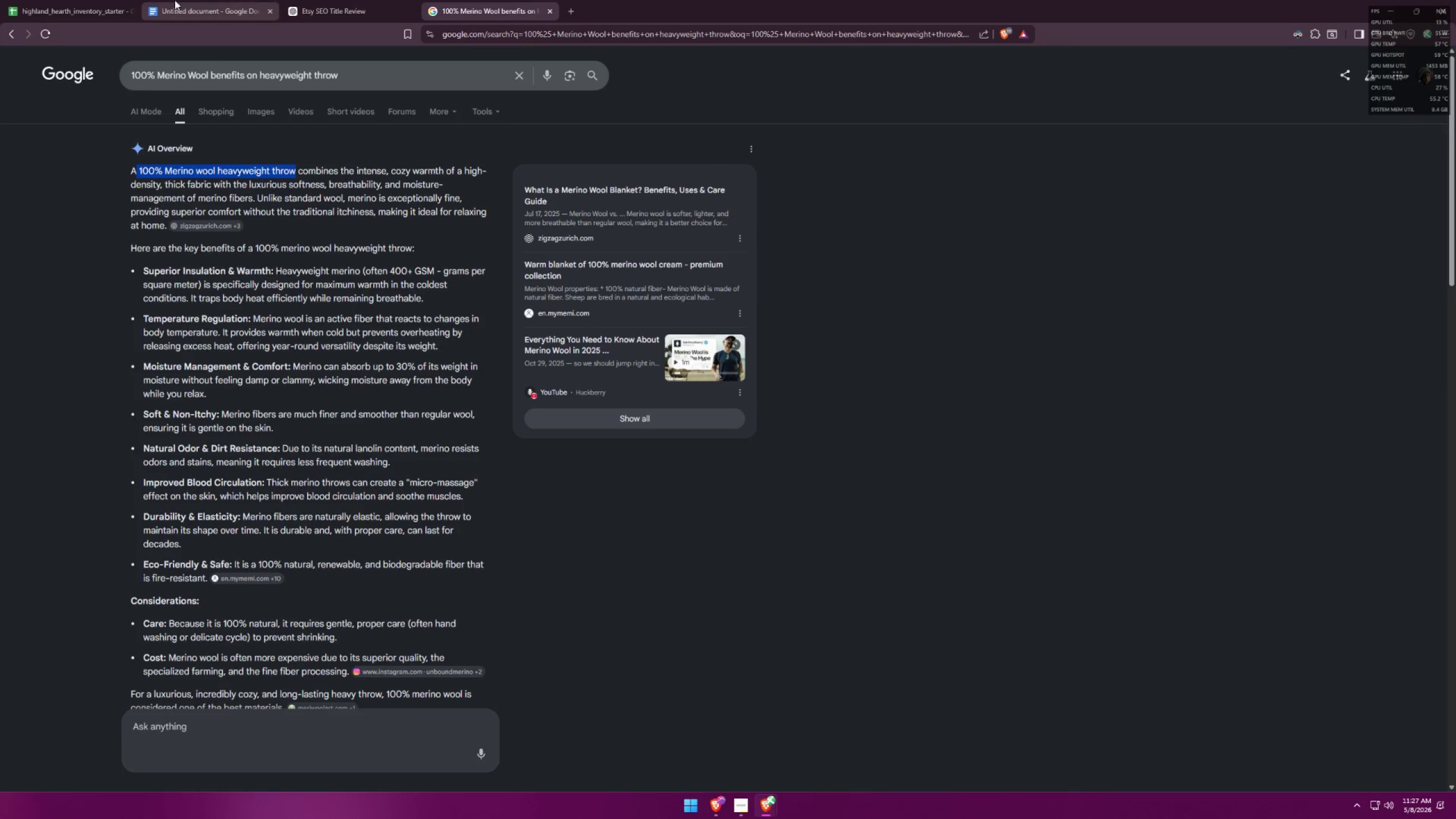 
left_click([209, 0])
 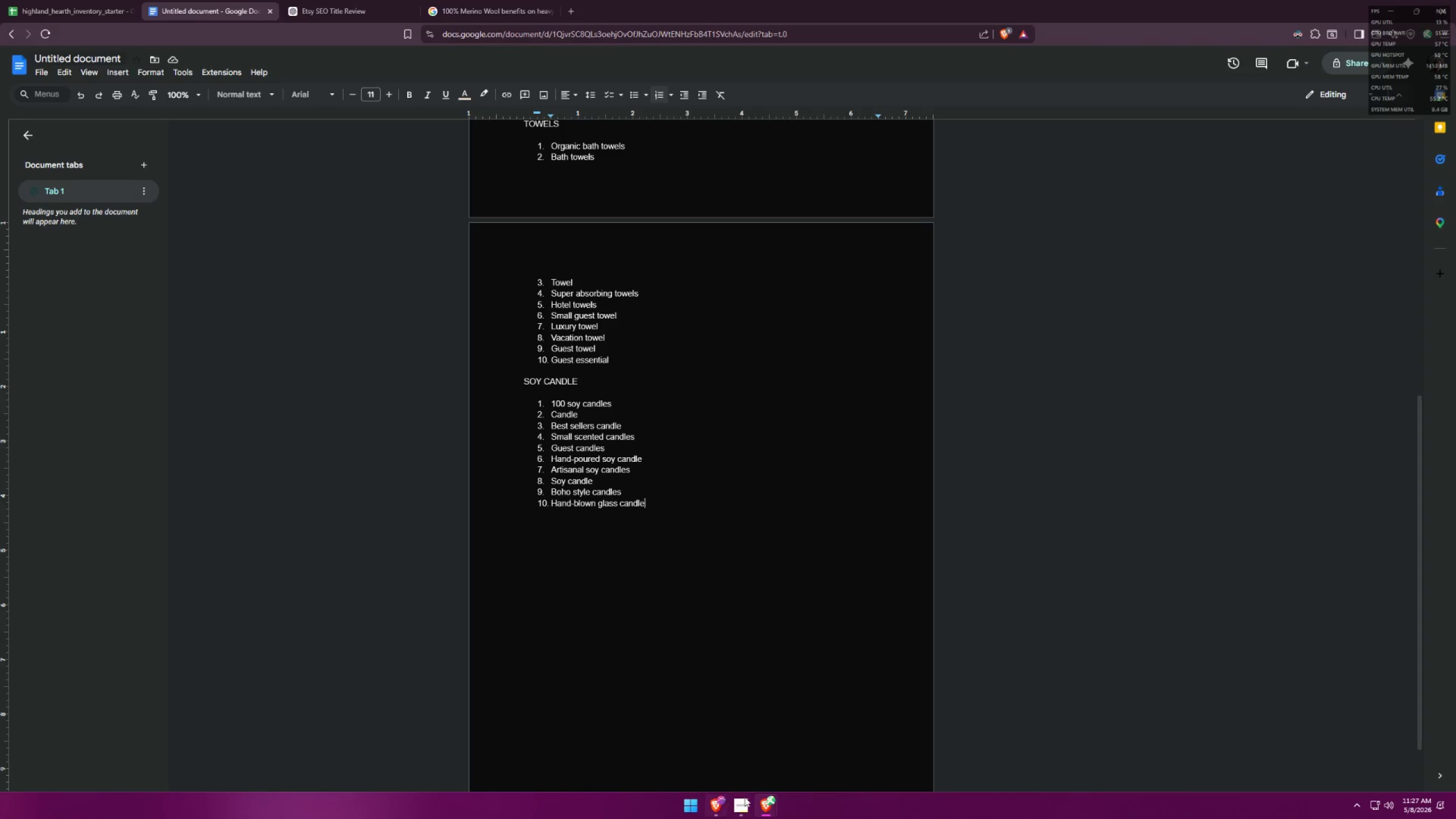 
left_click([770, 793])
 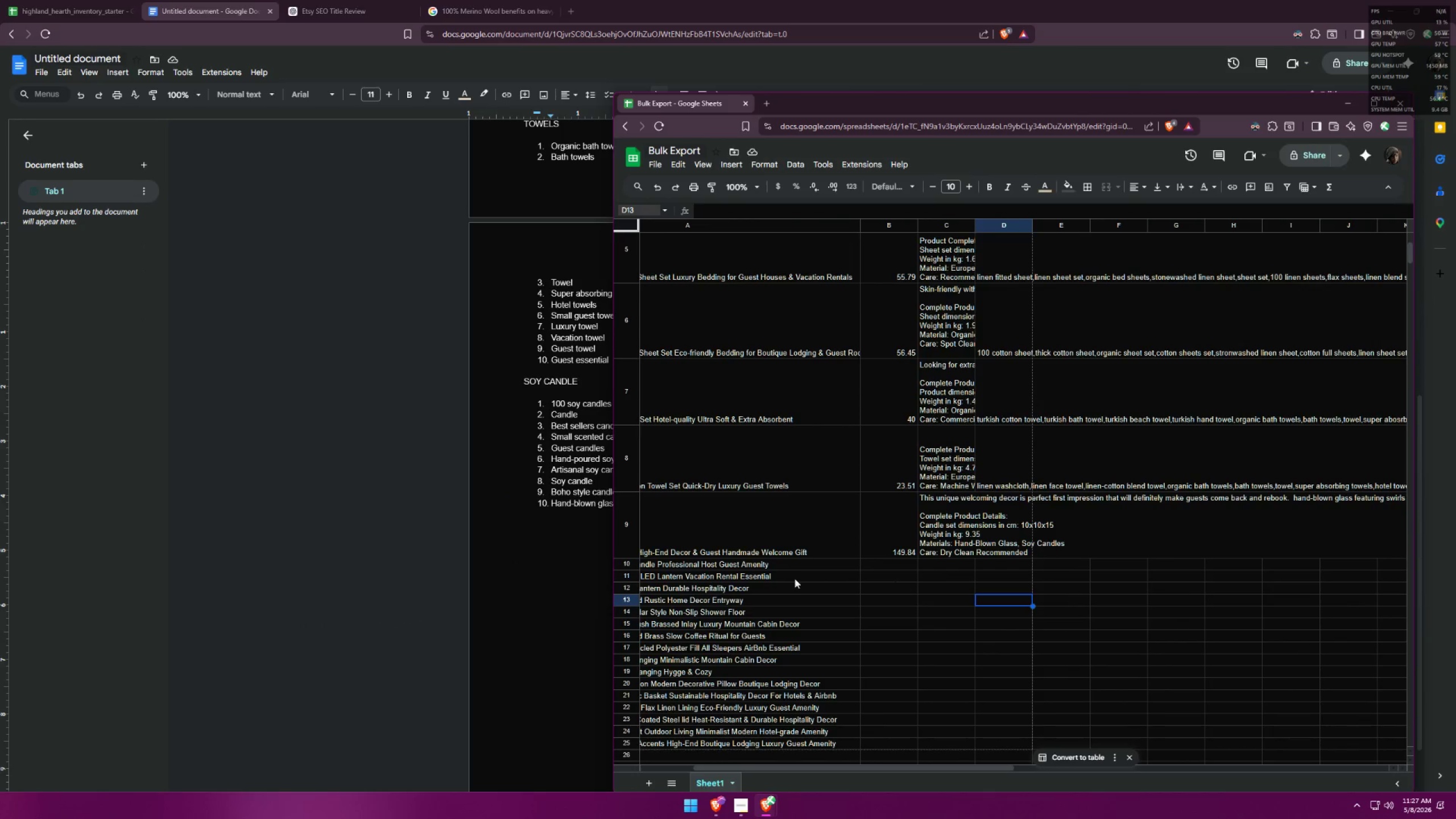 
left_click_drag(start_coordinate=[1023, 109], to_coordinate=[1090, 108])
 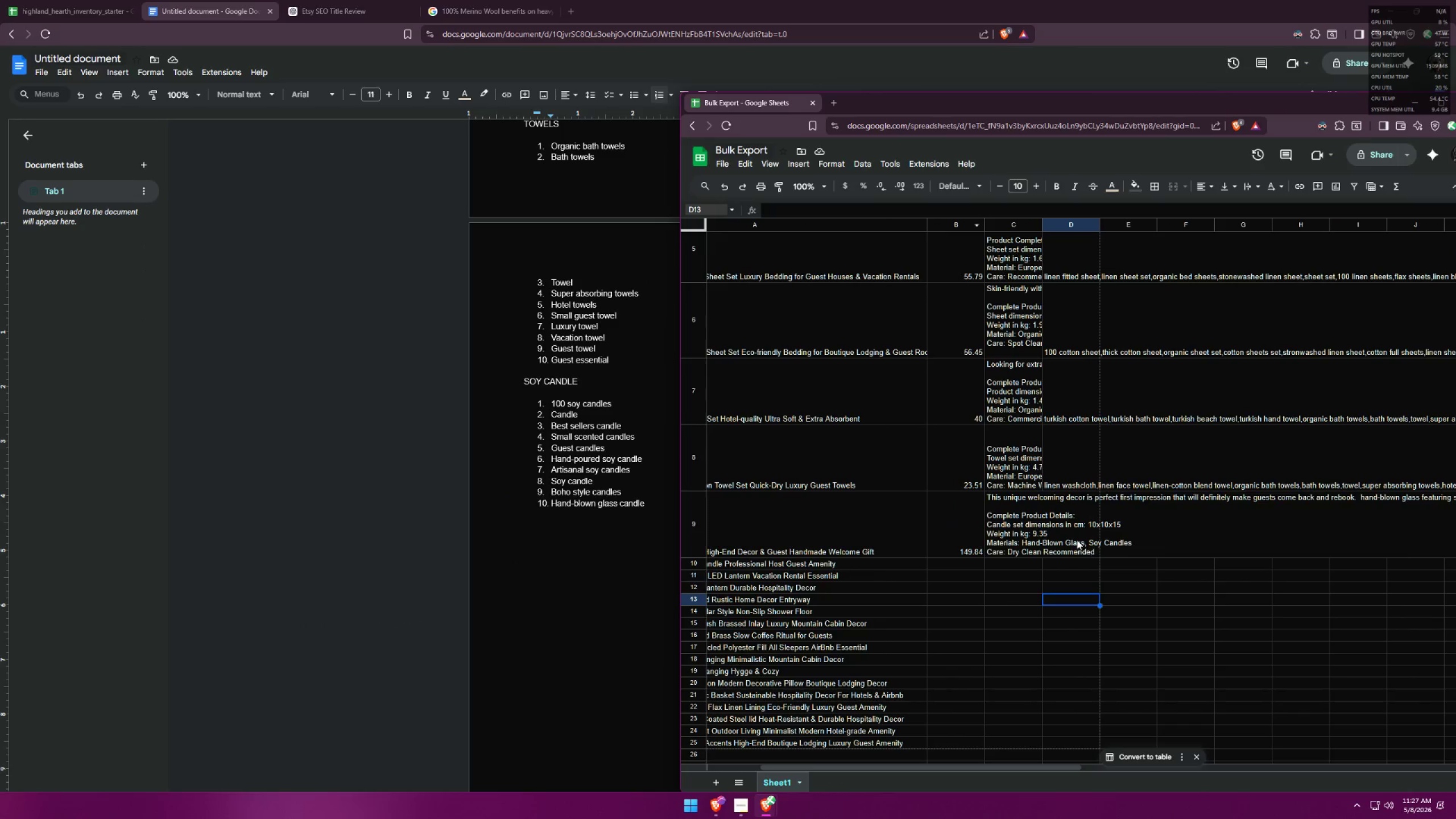 
double_click([1077, 540])
 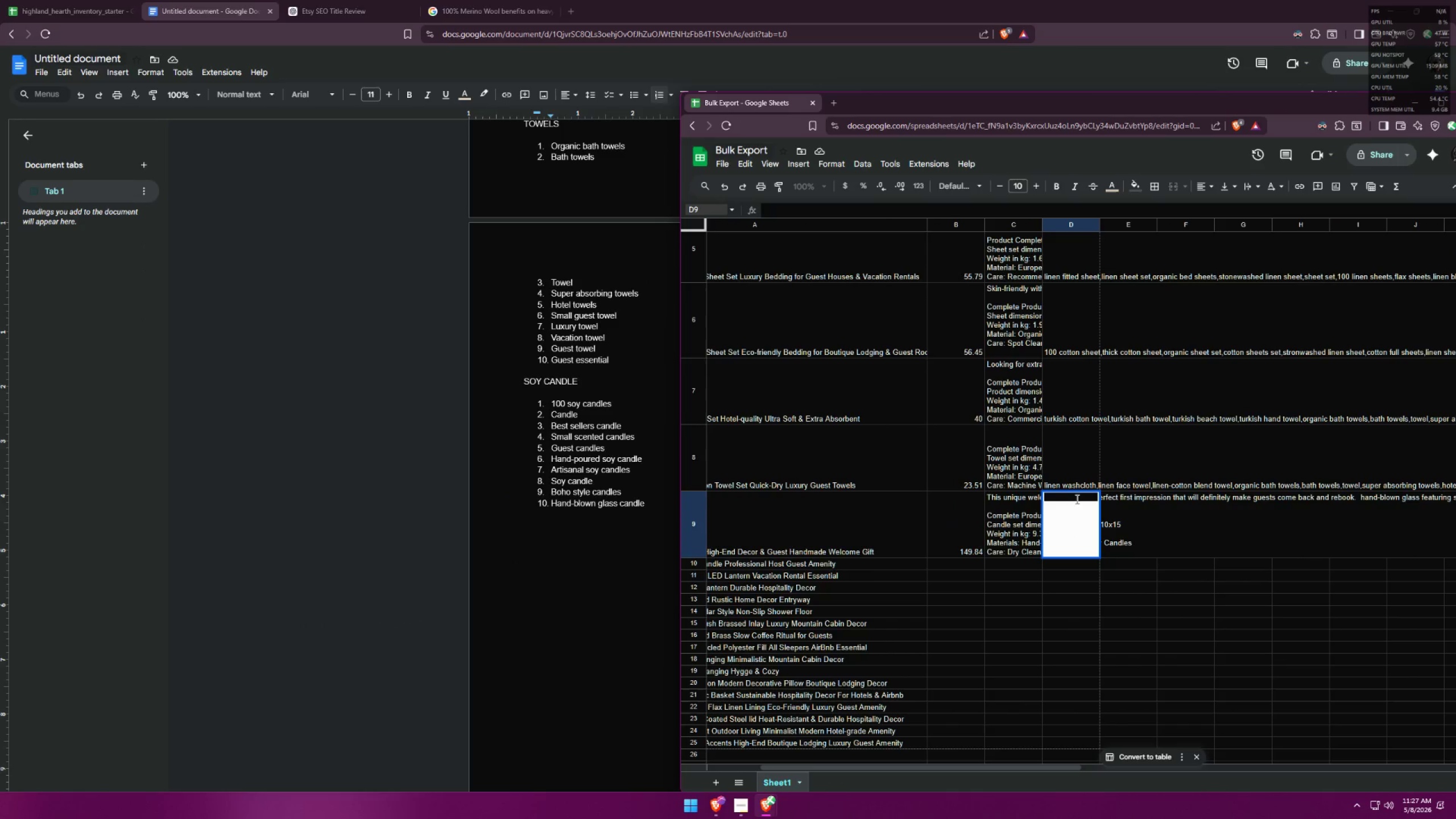 
left_click([1077, 497])
 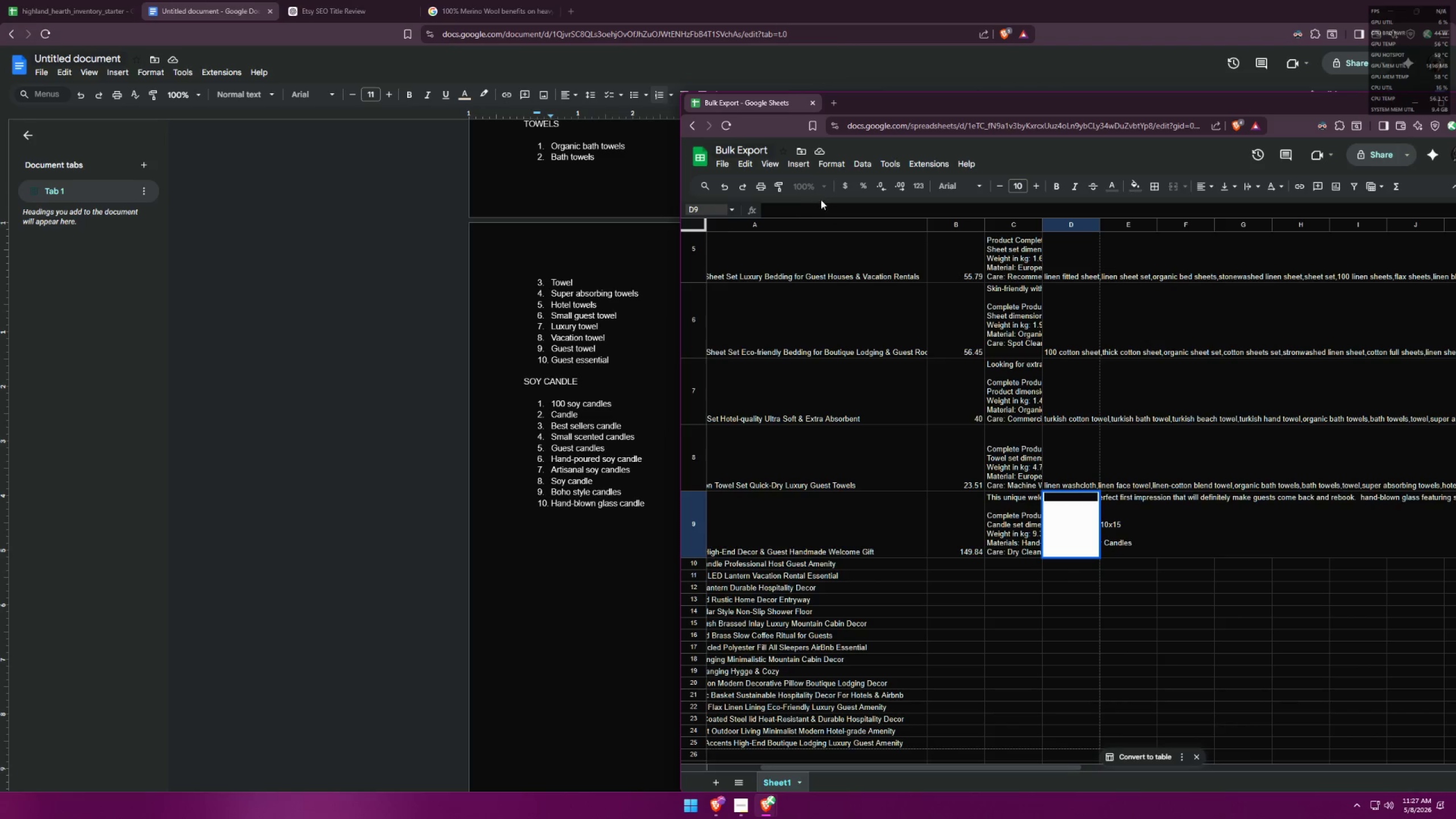 
left_click([818, 211])
 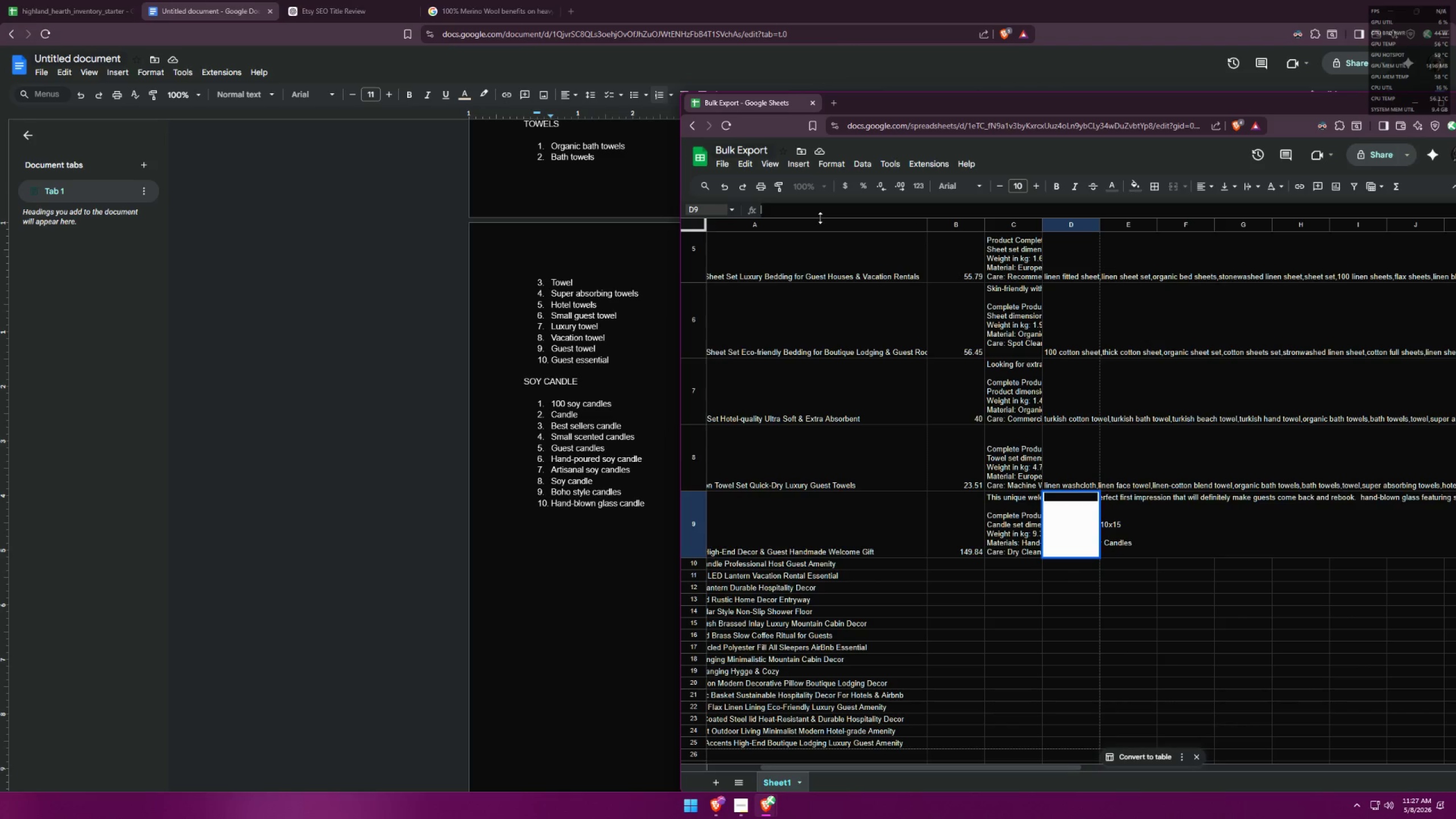 
type(100 sa)
key(Backspace)
type(oy candles.,)
key(Backspace)
key(Backspace)
type(,candle,best sellers,)
key(Backspace)
type( candle,small secen)
key(Backspace)
key(Backspace)
key(Backspace)
key(Backspace)
type(cented candles,guest candles,hand-poured so )
key(Backspace)
type(y candle,artisanal soy candle,a)
key(Backspace)
type(soy candle)
 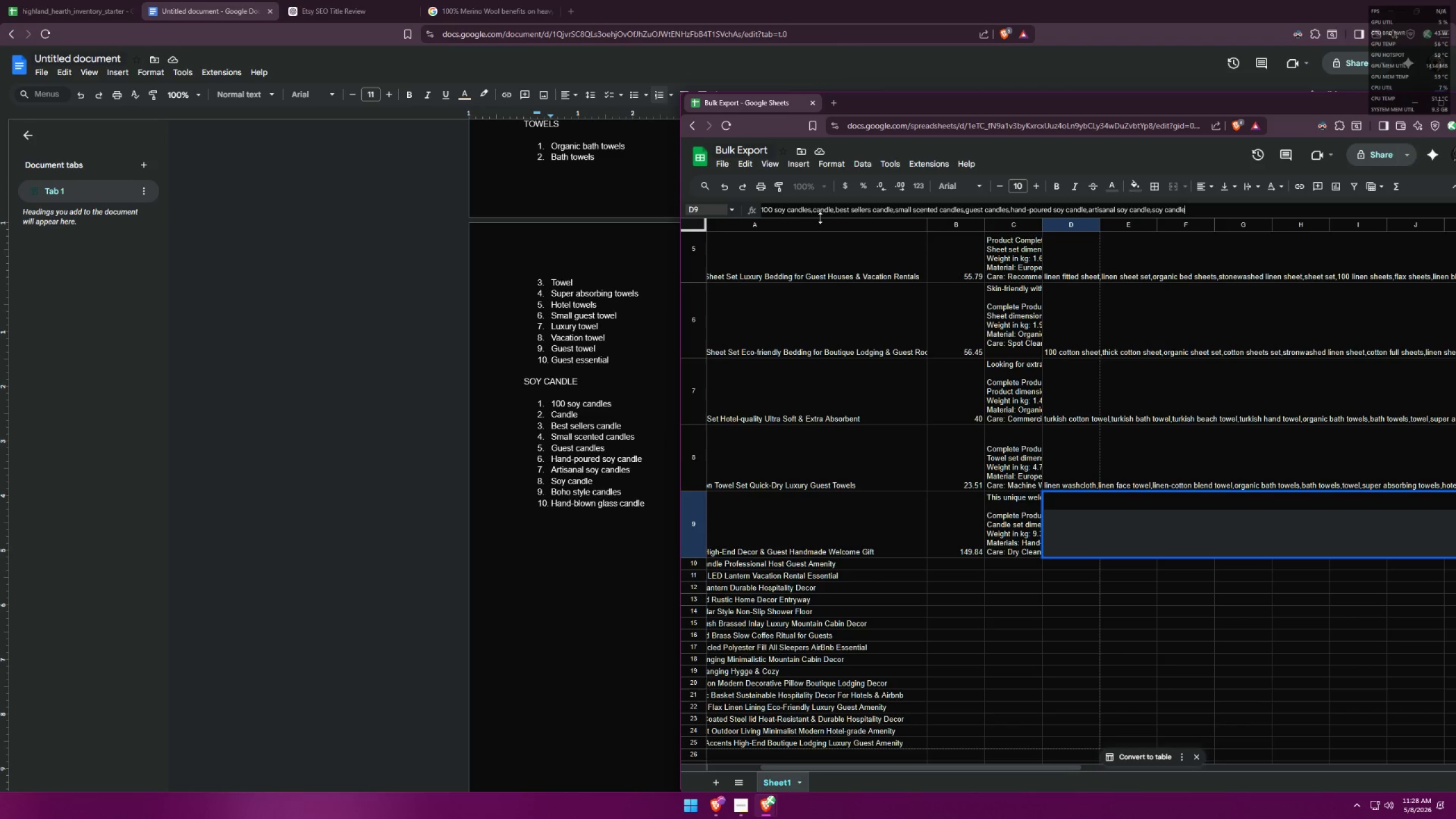 
type(,boho style)
 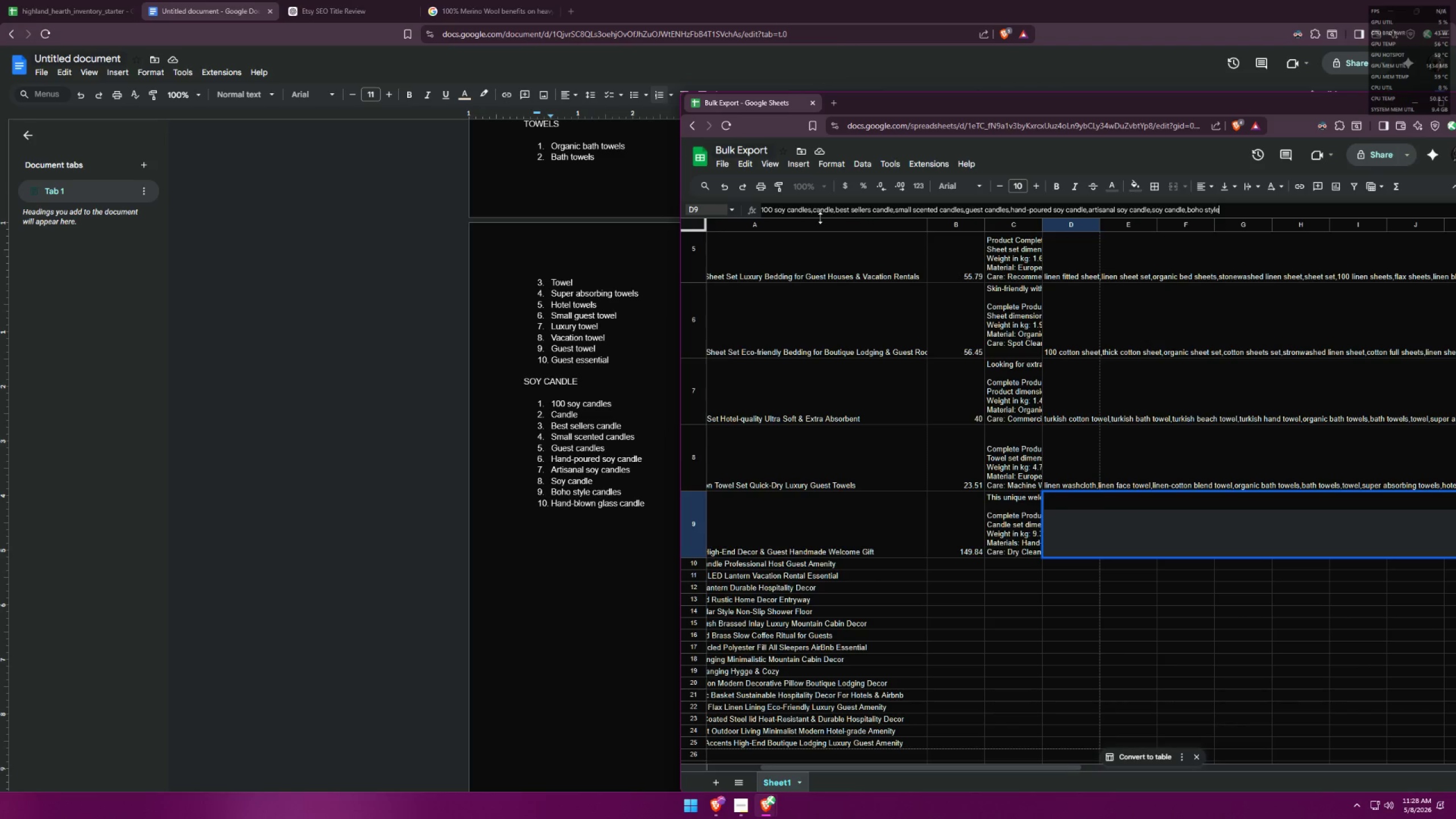 
wait(8.23)
 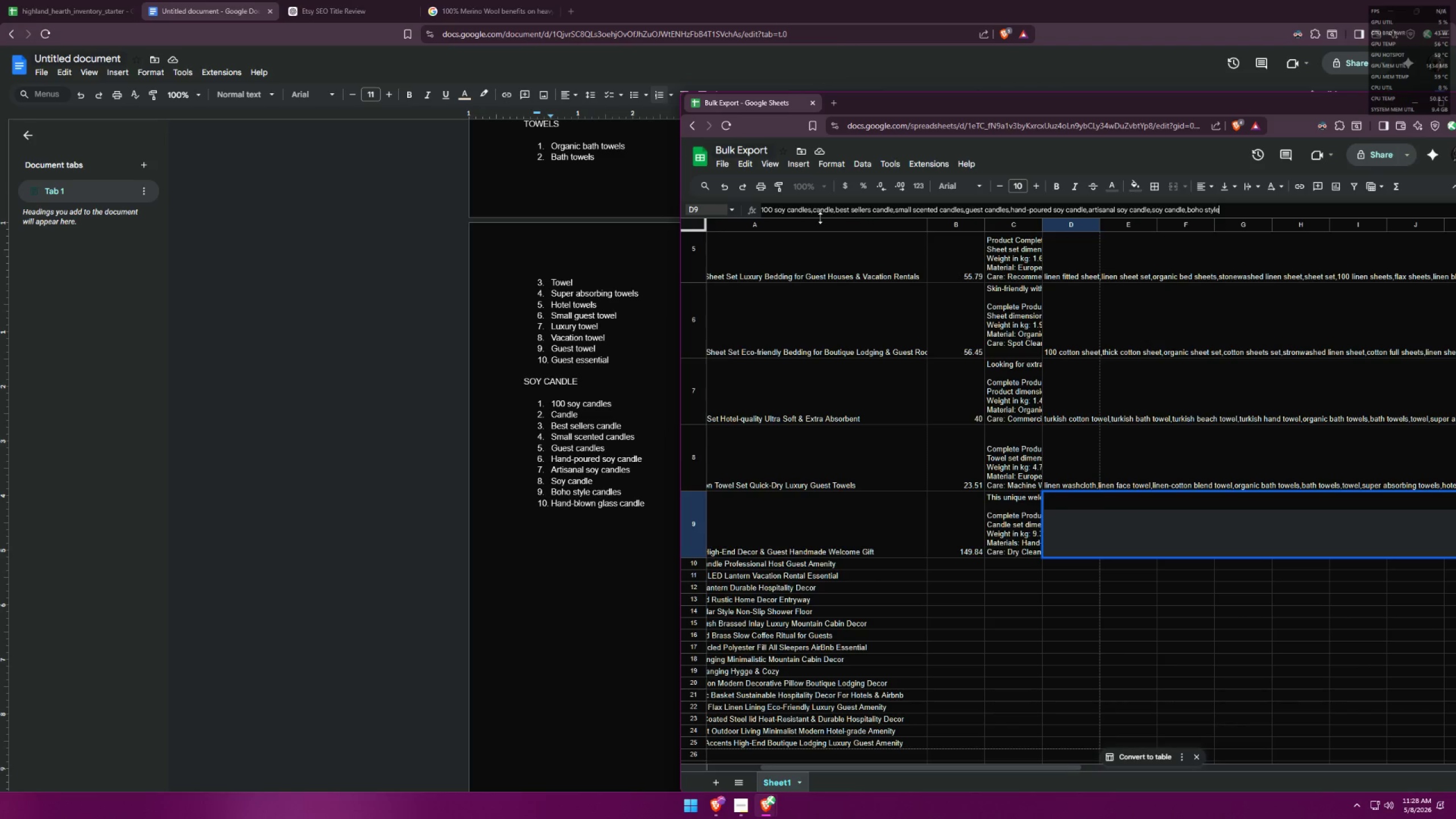 
type( candles,hand-blown glass candles)
key(Backspace)
type(,)
 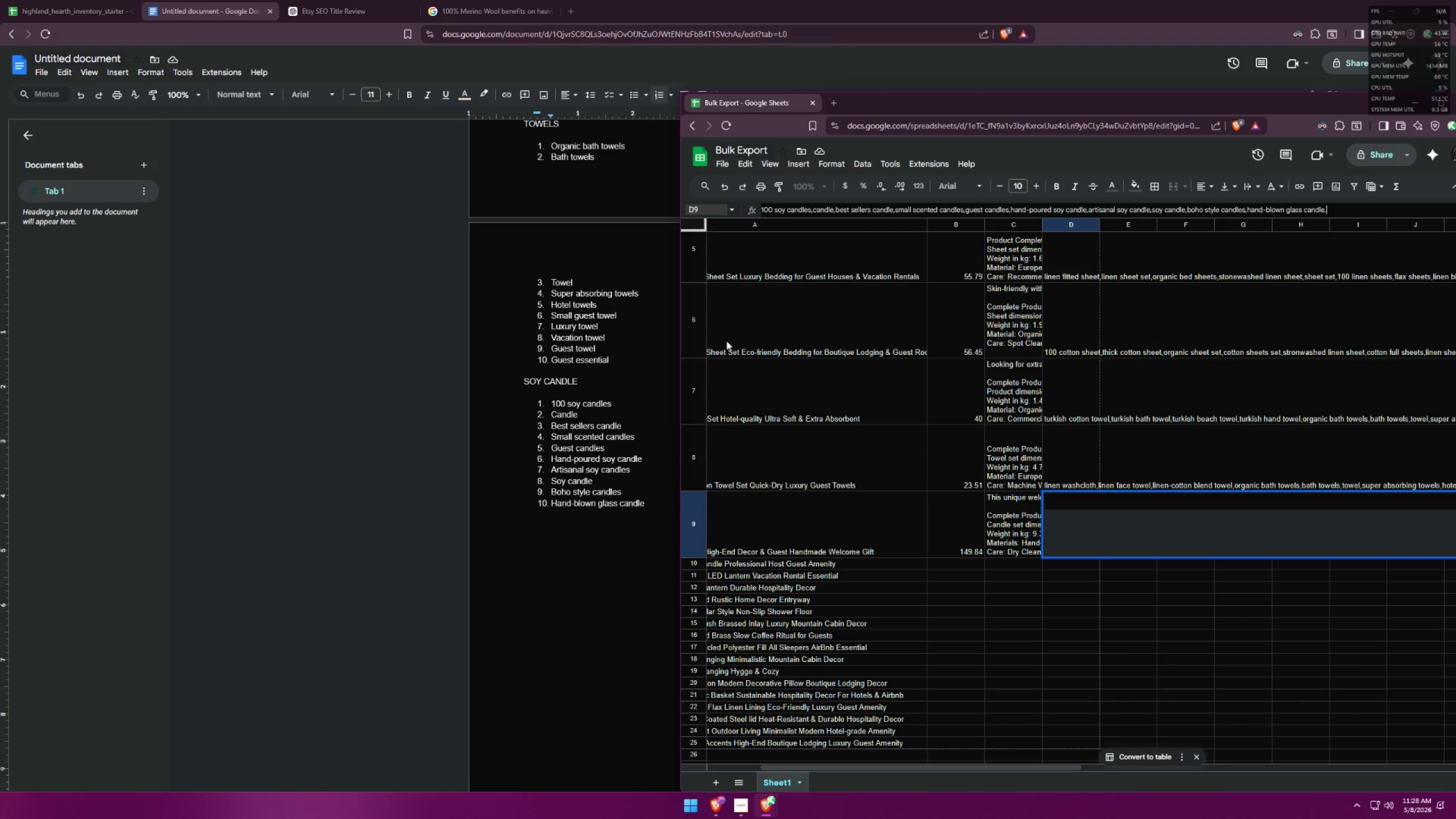 
scroll: coordinate [652, 259], scroll_direction: up, amount: 11.0
 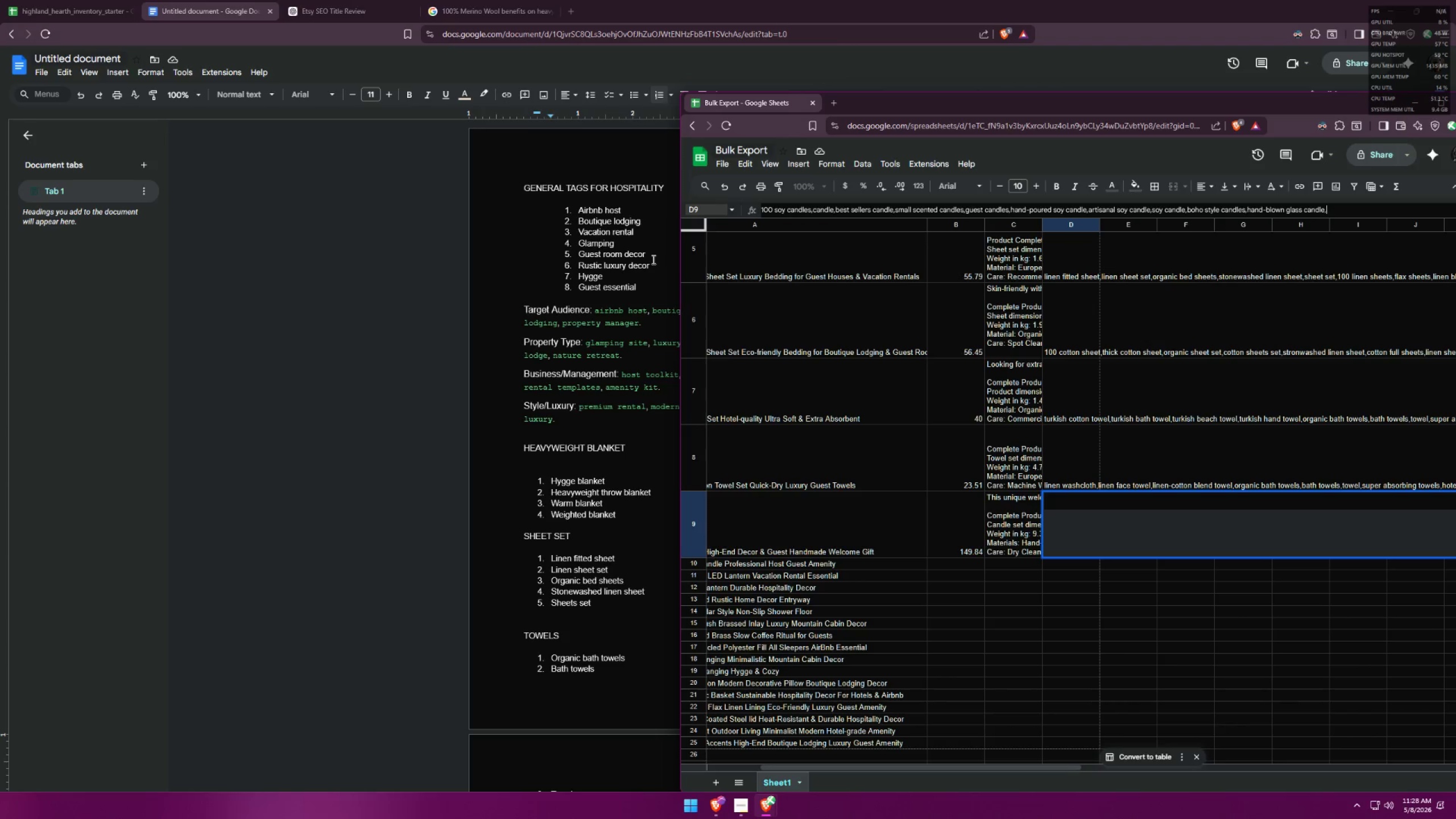 
type(air )
key(Backspace)
type(bnb hostm)
key(Backspace)
type(,guest essential,rustic de)
key(Backspace)
key(Backspace)
type(luxurt)
key(Backspace)
type(y)
key(Backspace)
type(u)
key(Backspace)
type(y decor)
 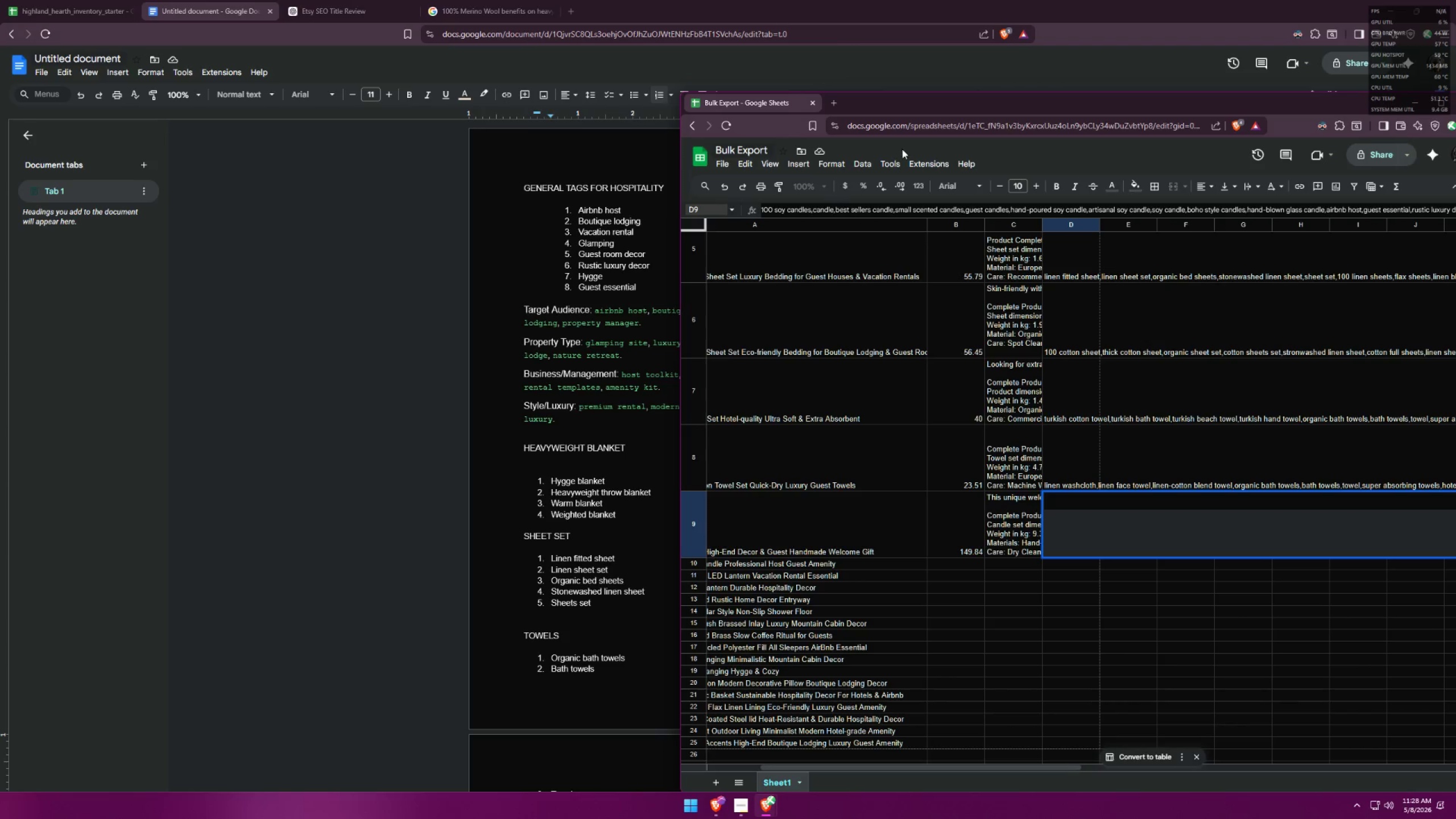 
left_click_drag(start_coordinate=[1095, 107], to_coordinate=[1021, 108])
 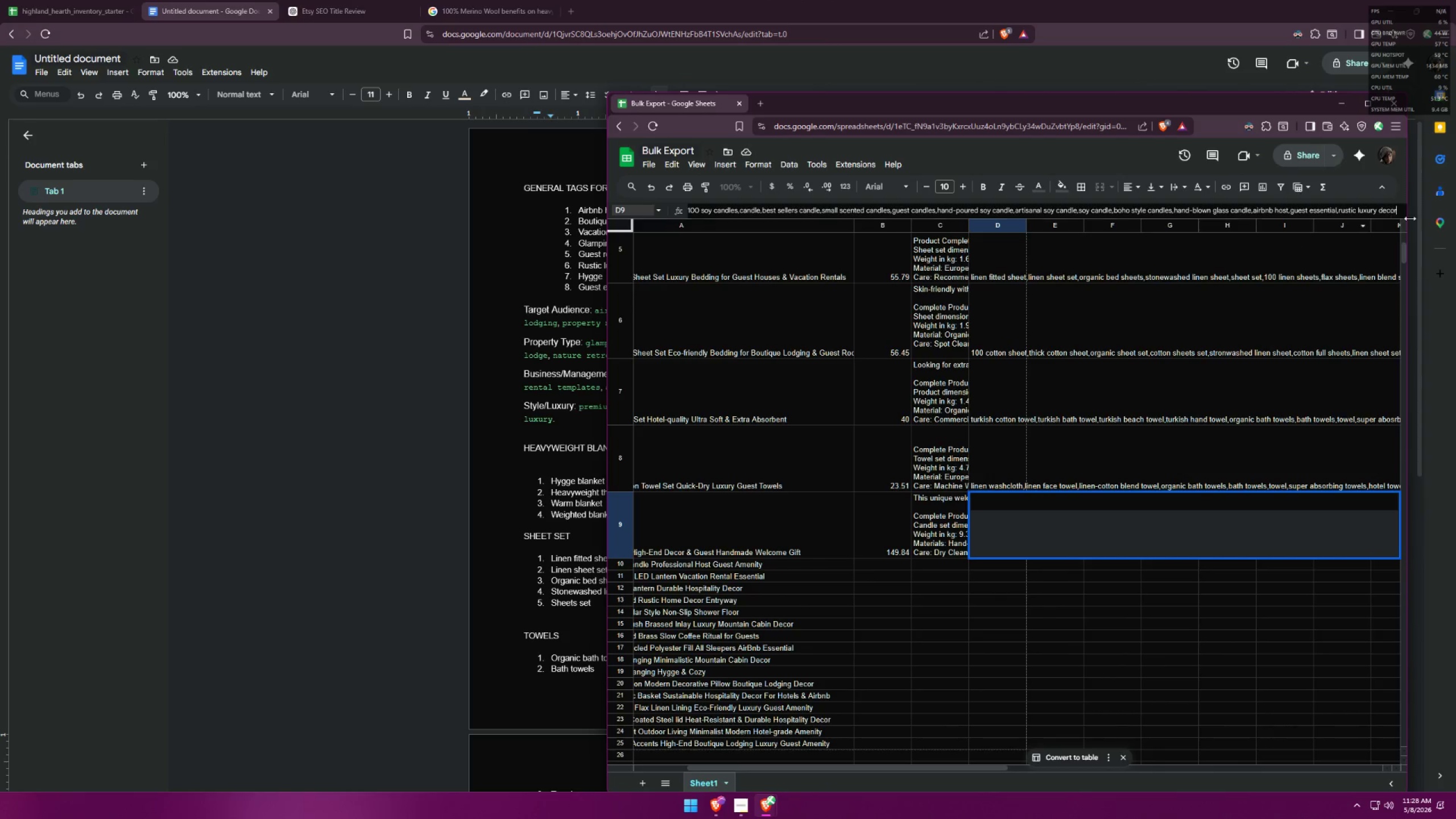 
left_click_drag(start_coordinate=[1409, 214], to_coordinate=[1351, 222])
 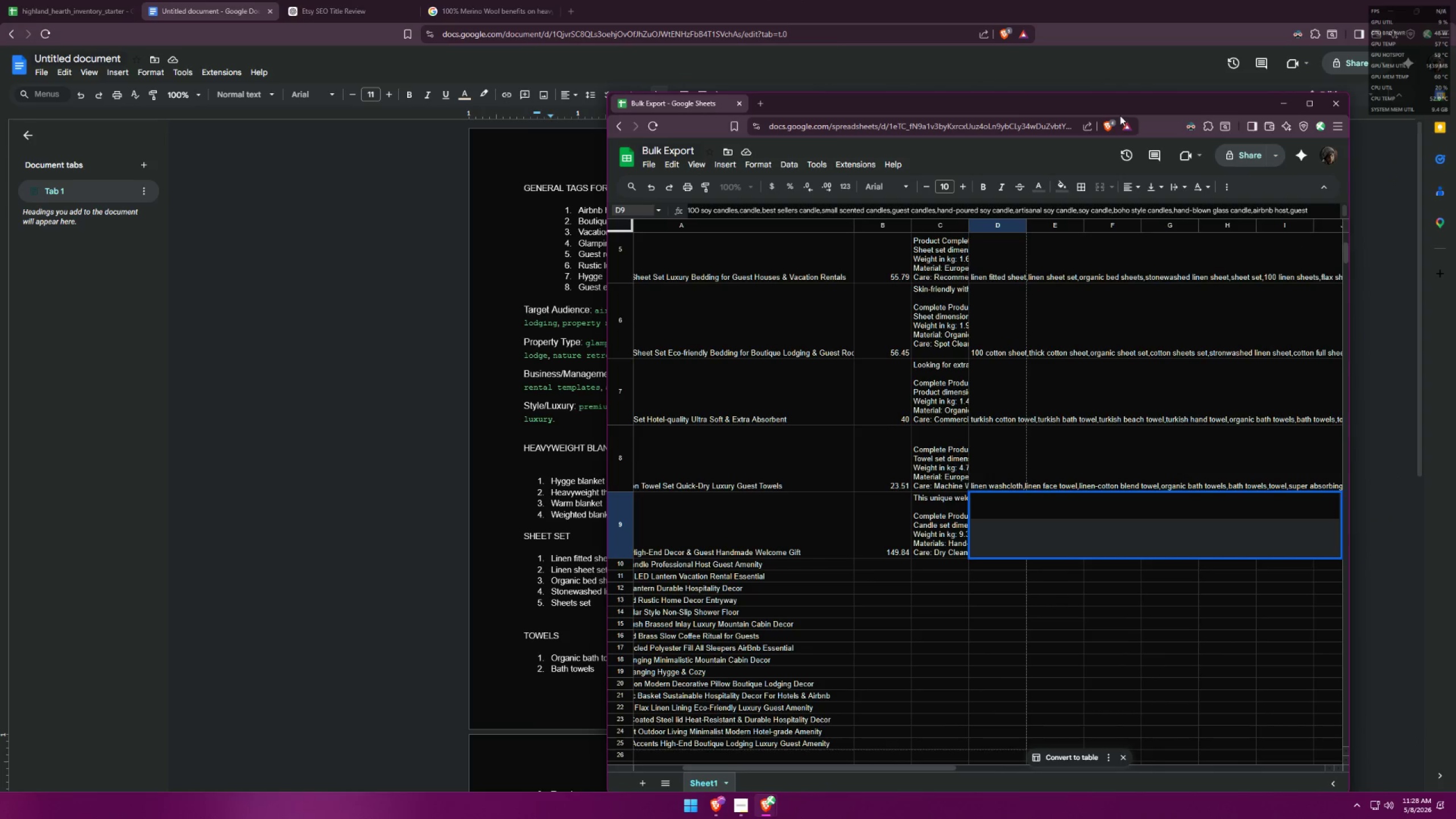 
left_click_drag(start_coordinate=[1128, 109], to_coordinate=[1223, 105])
 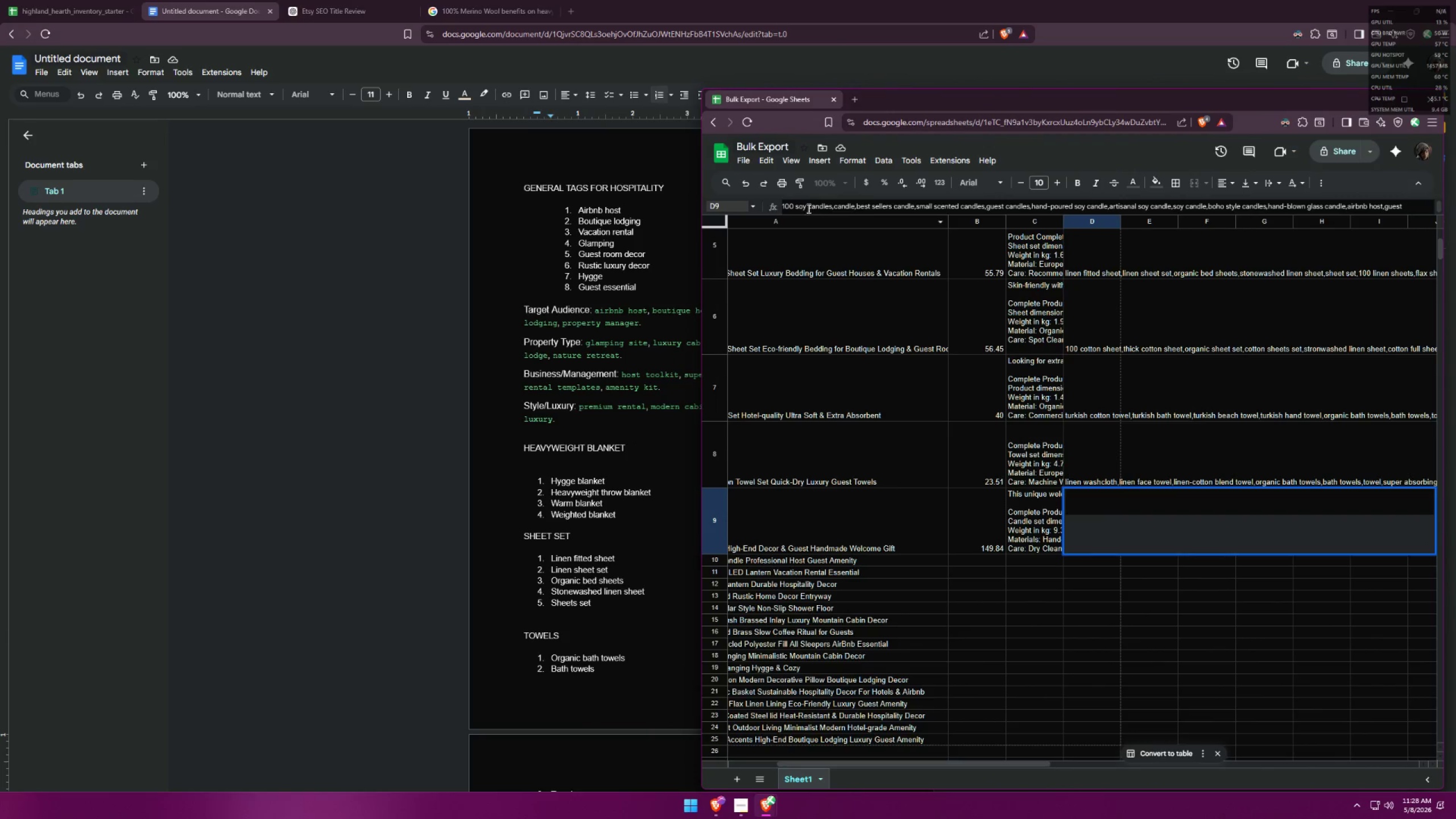 
left_click([804, 206])
 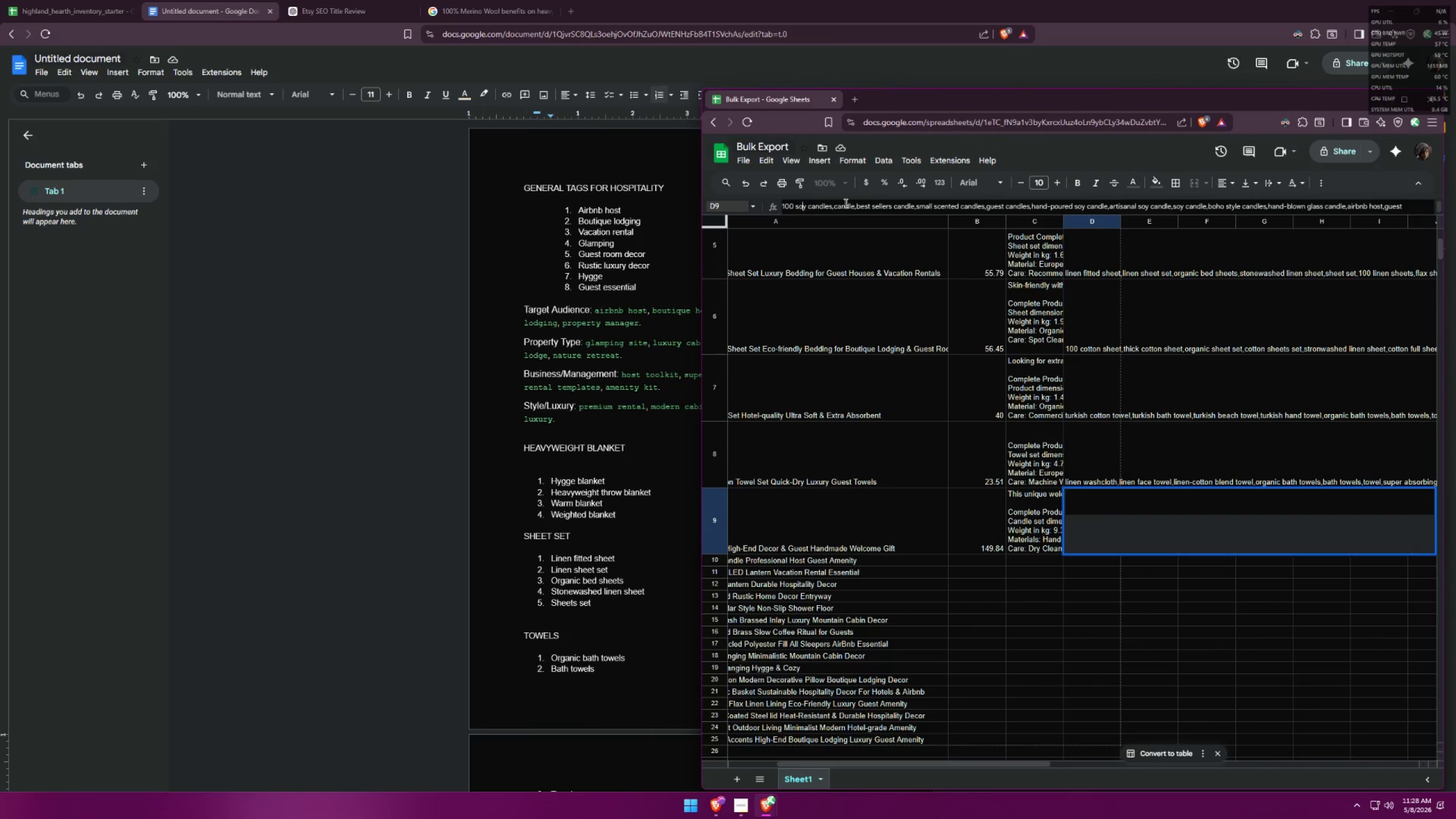 
double_click([875, 207])
 